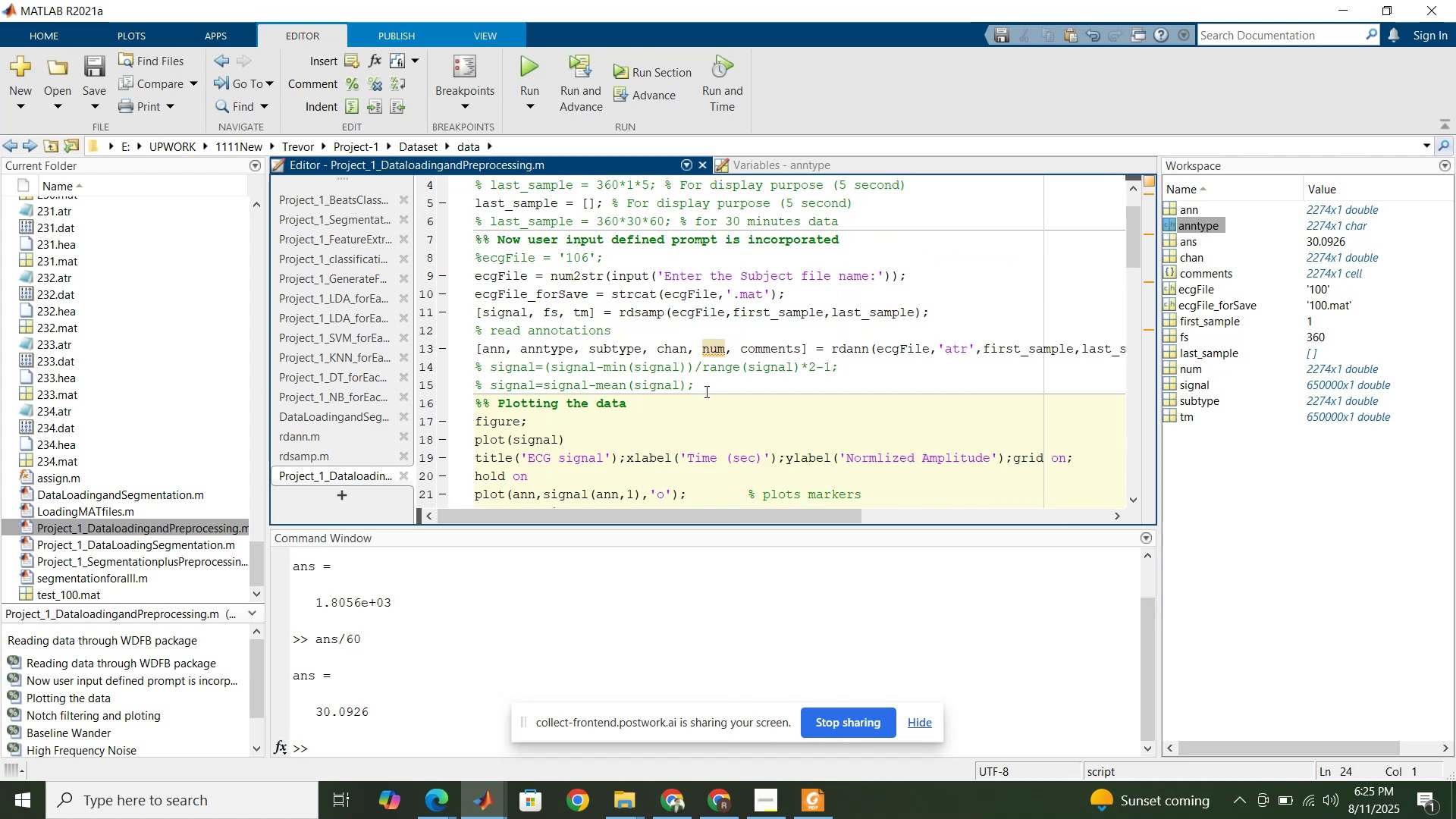 
left_click([705, 386])
 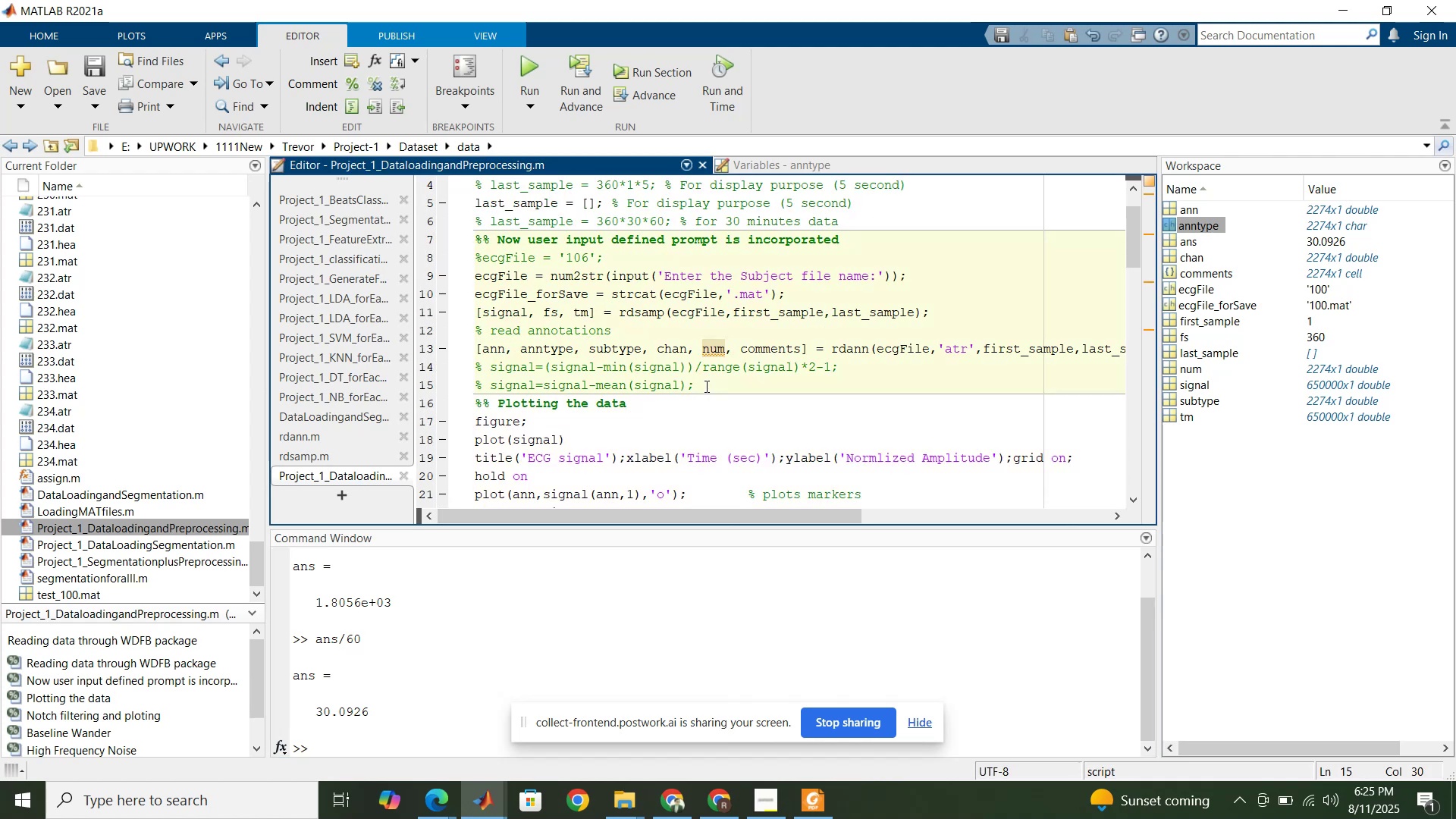 
key(Enter)
 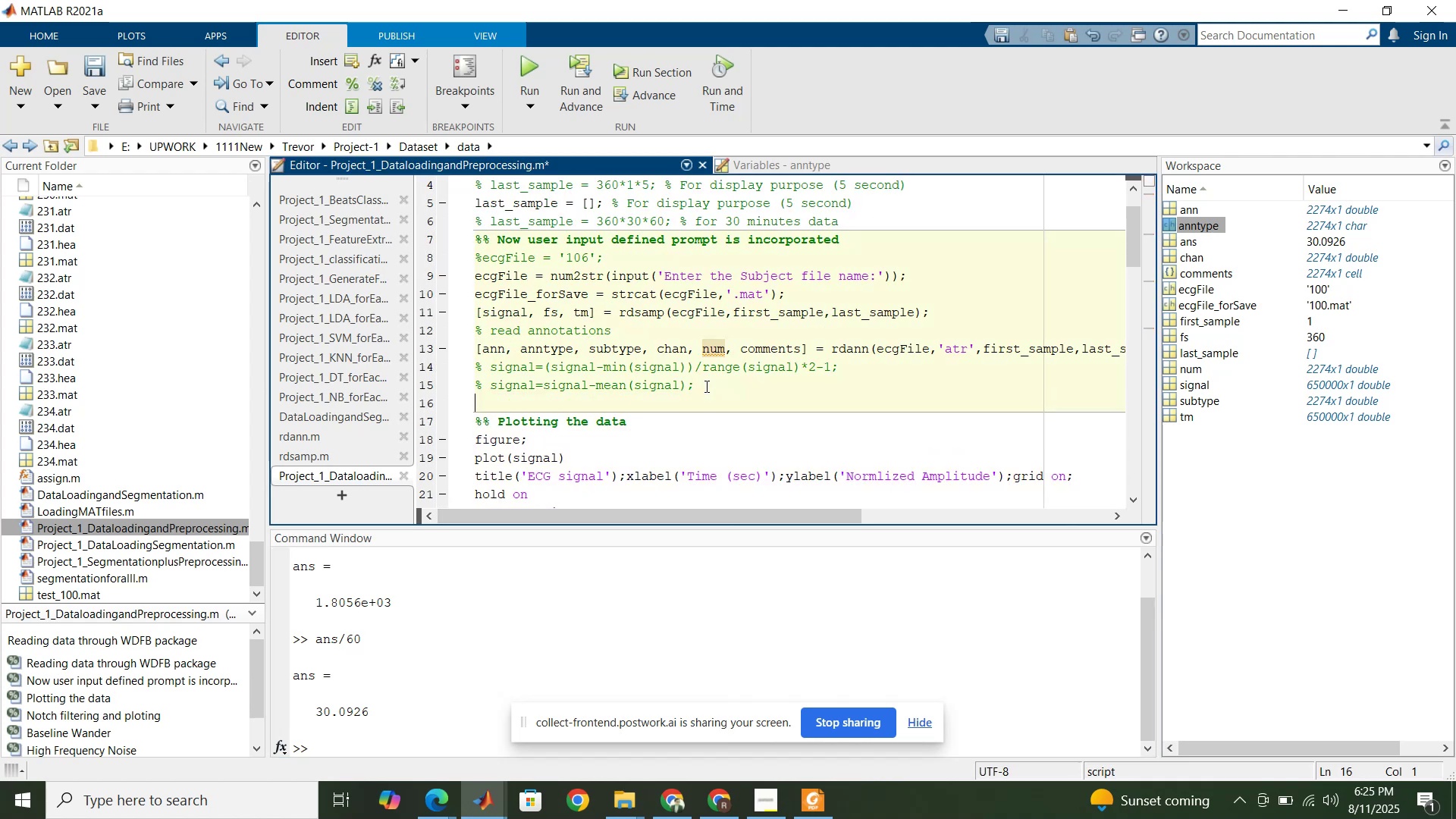 
key(Enter)
 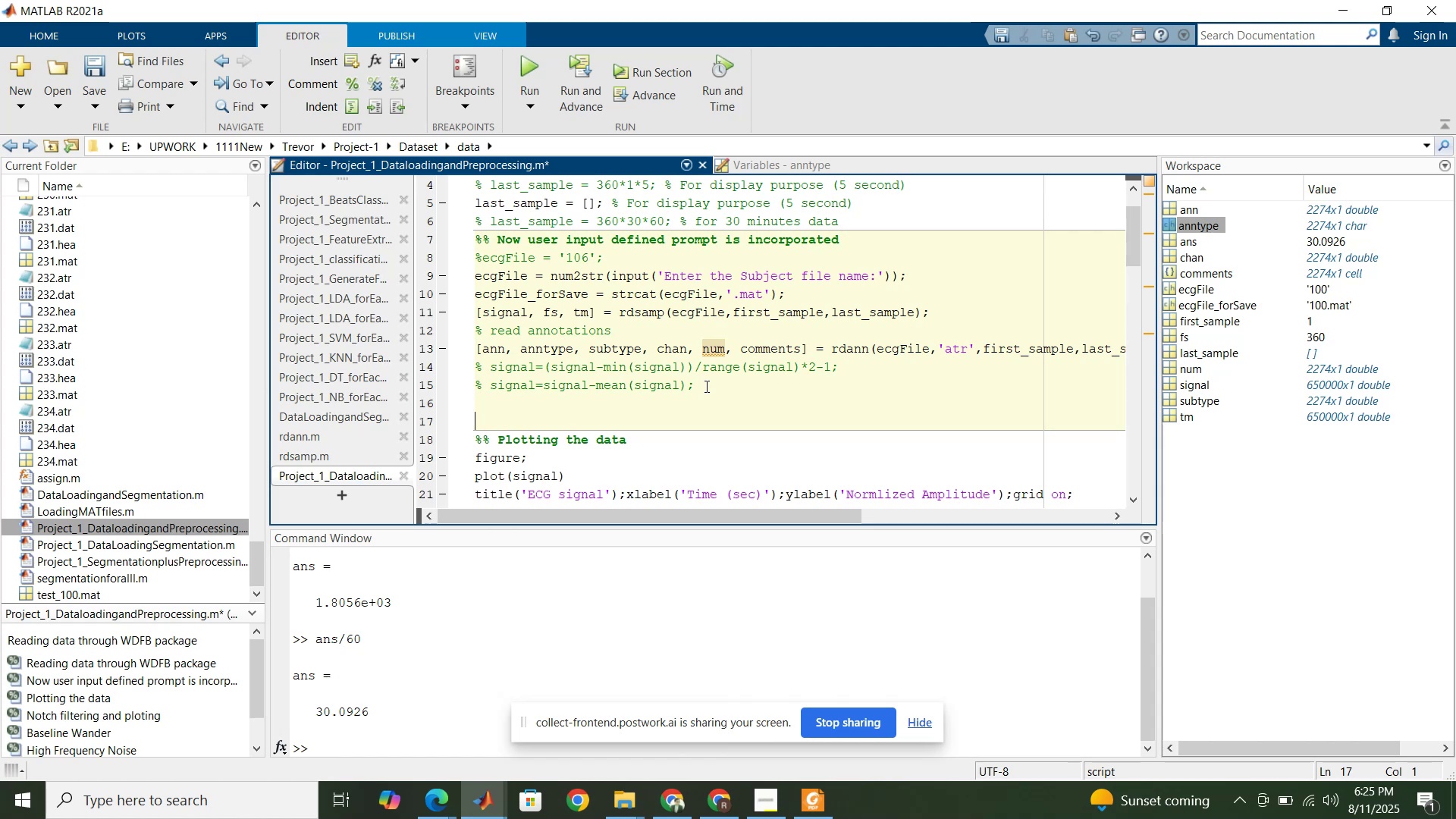 
type(unique())
 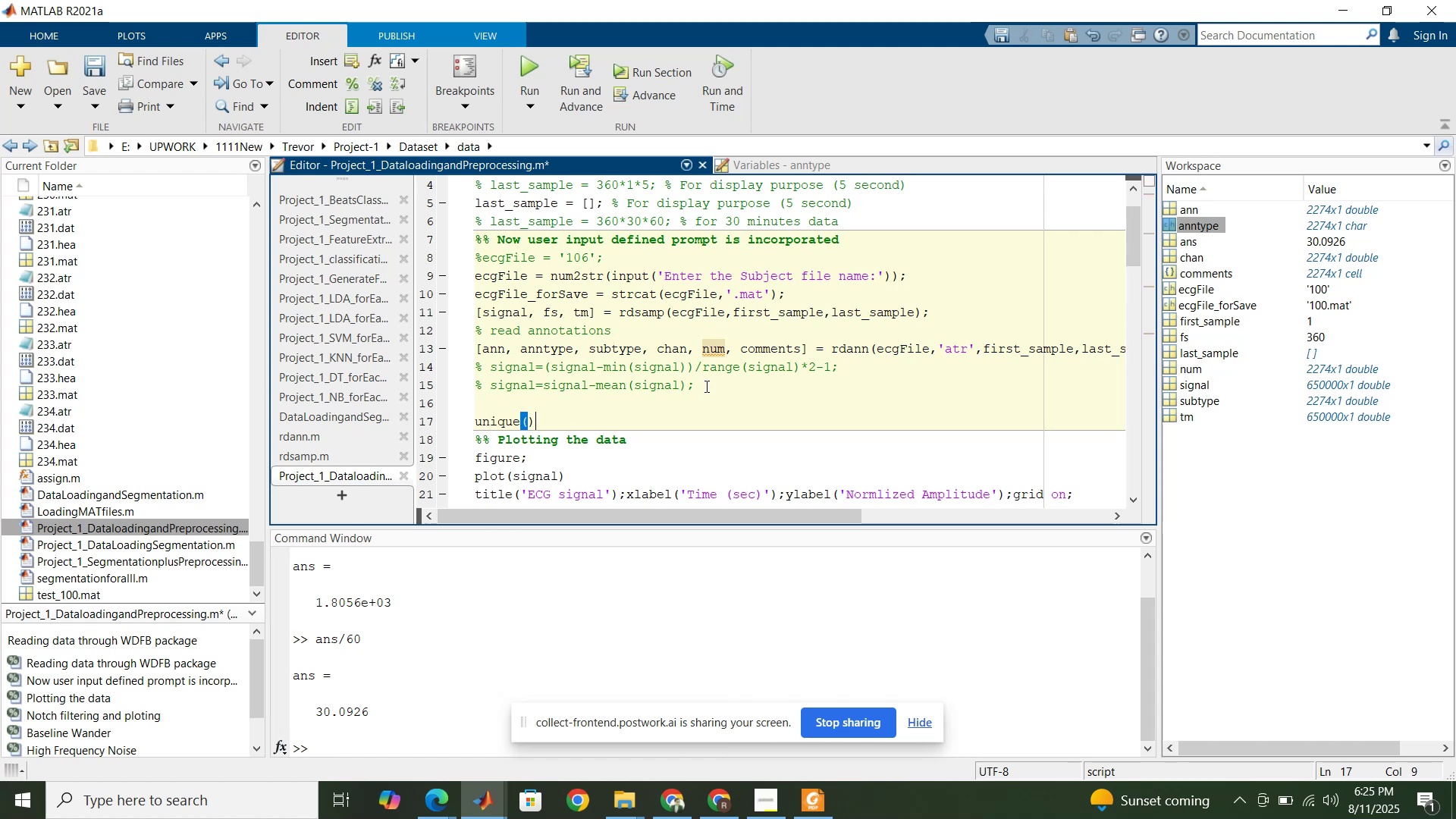 
key(ArrowLeft)
 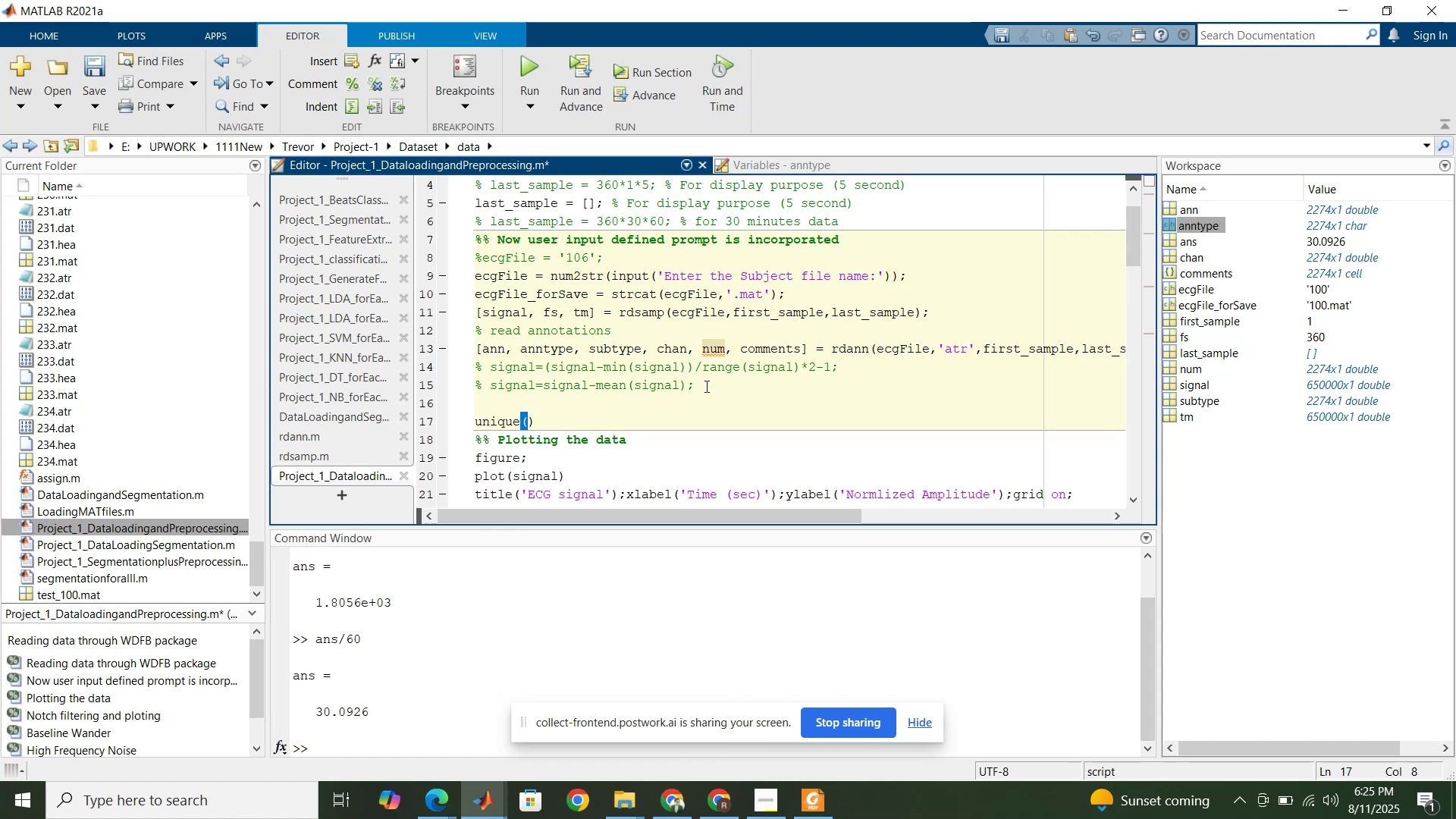 
type(anntype)
 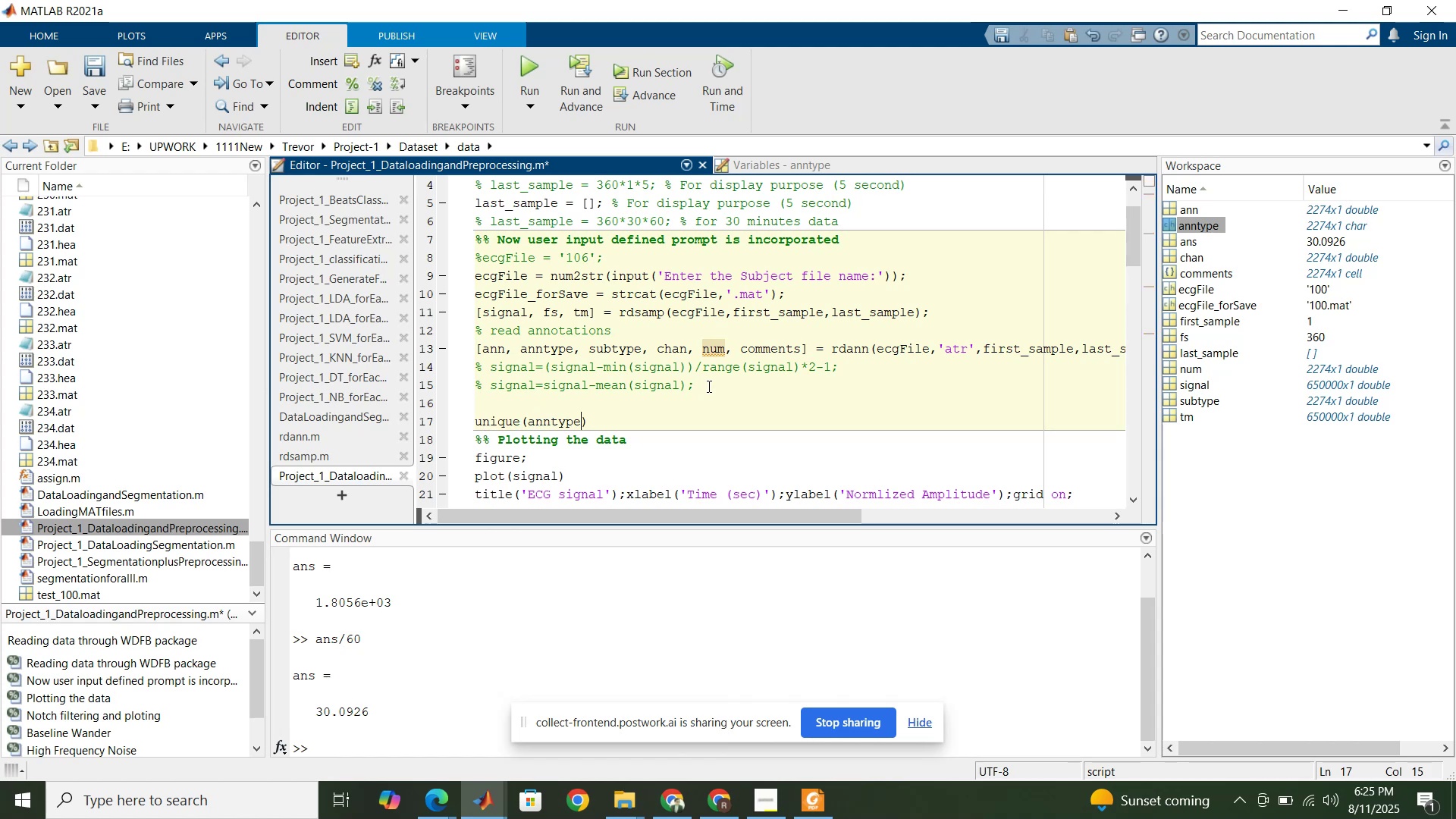 
scroll: coordinate [639, 284], scroll_direction: up, amount: 2.0
 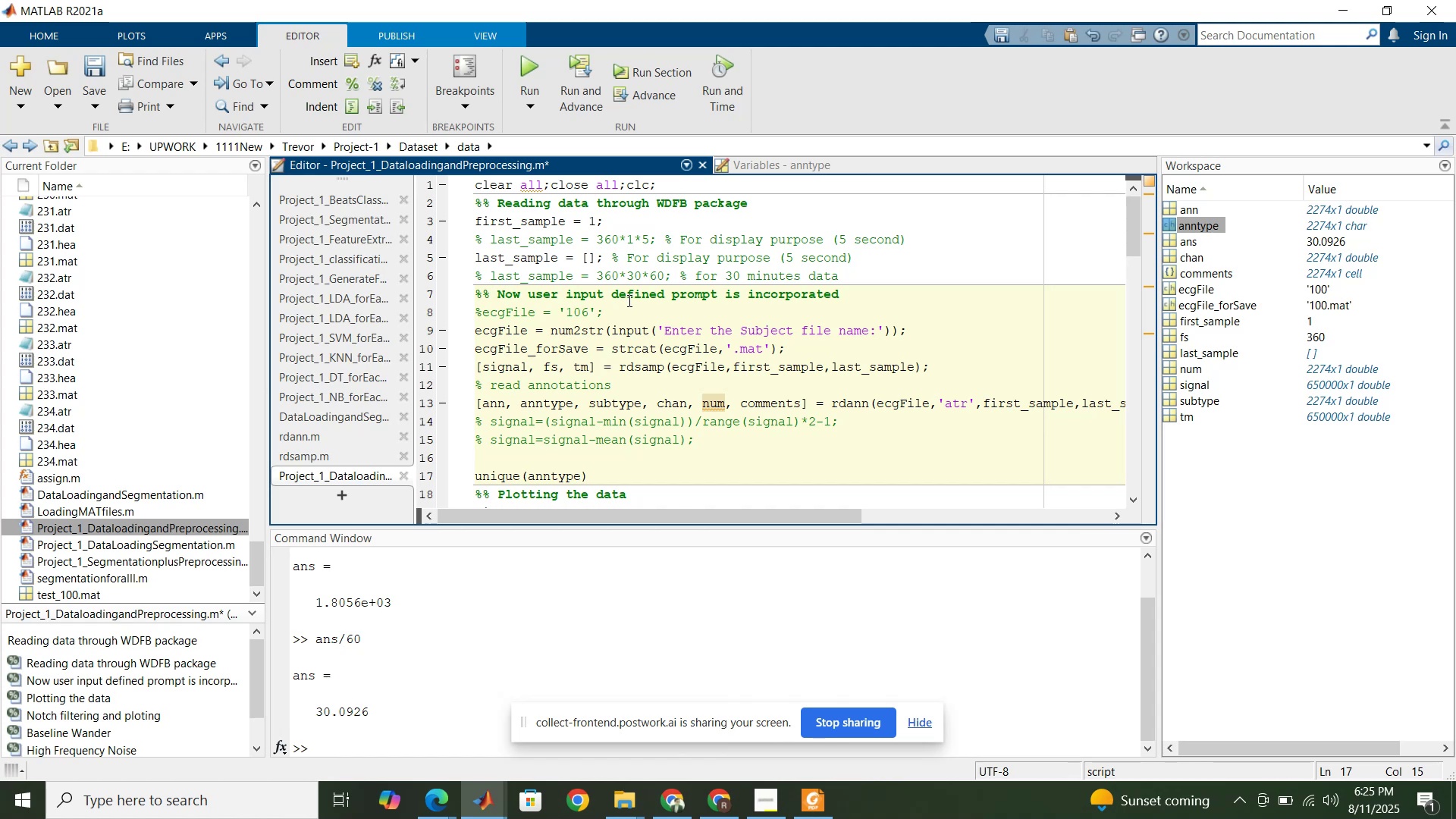 
left_click([628, 300])
 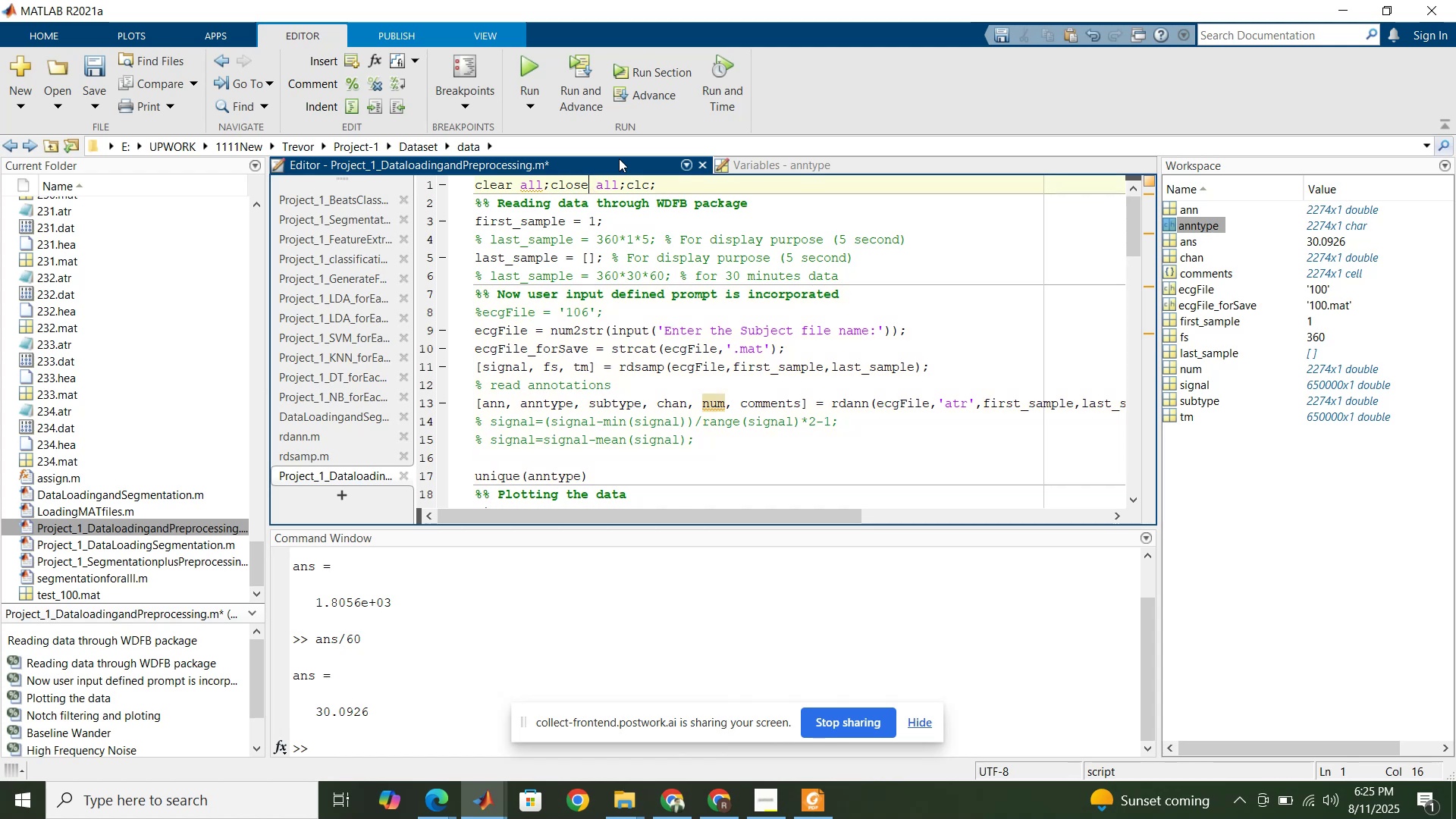 
left_click([670, 70])
 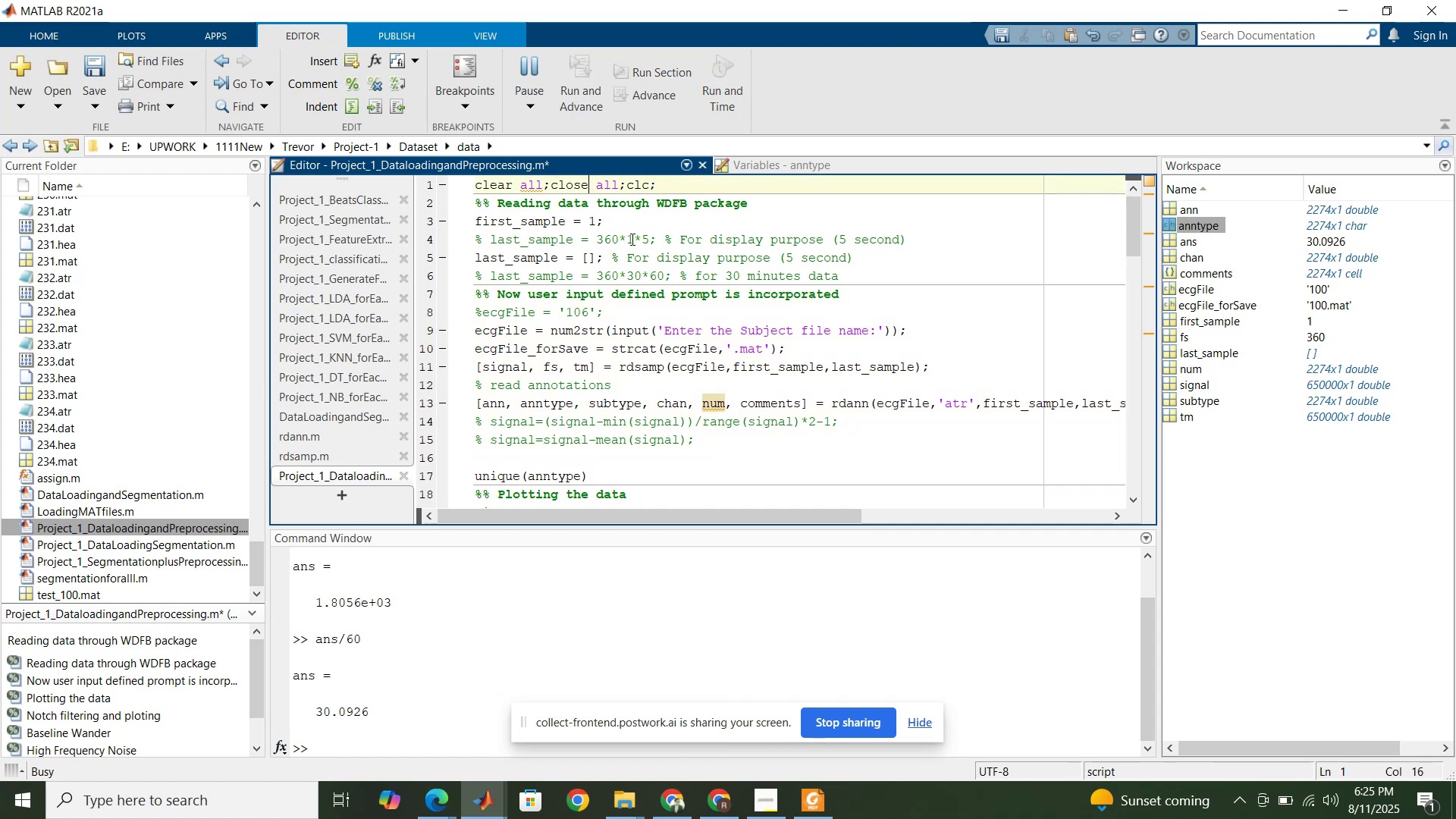 
left_click([631, 239])
 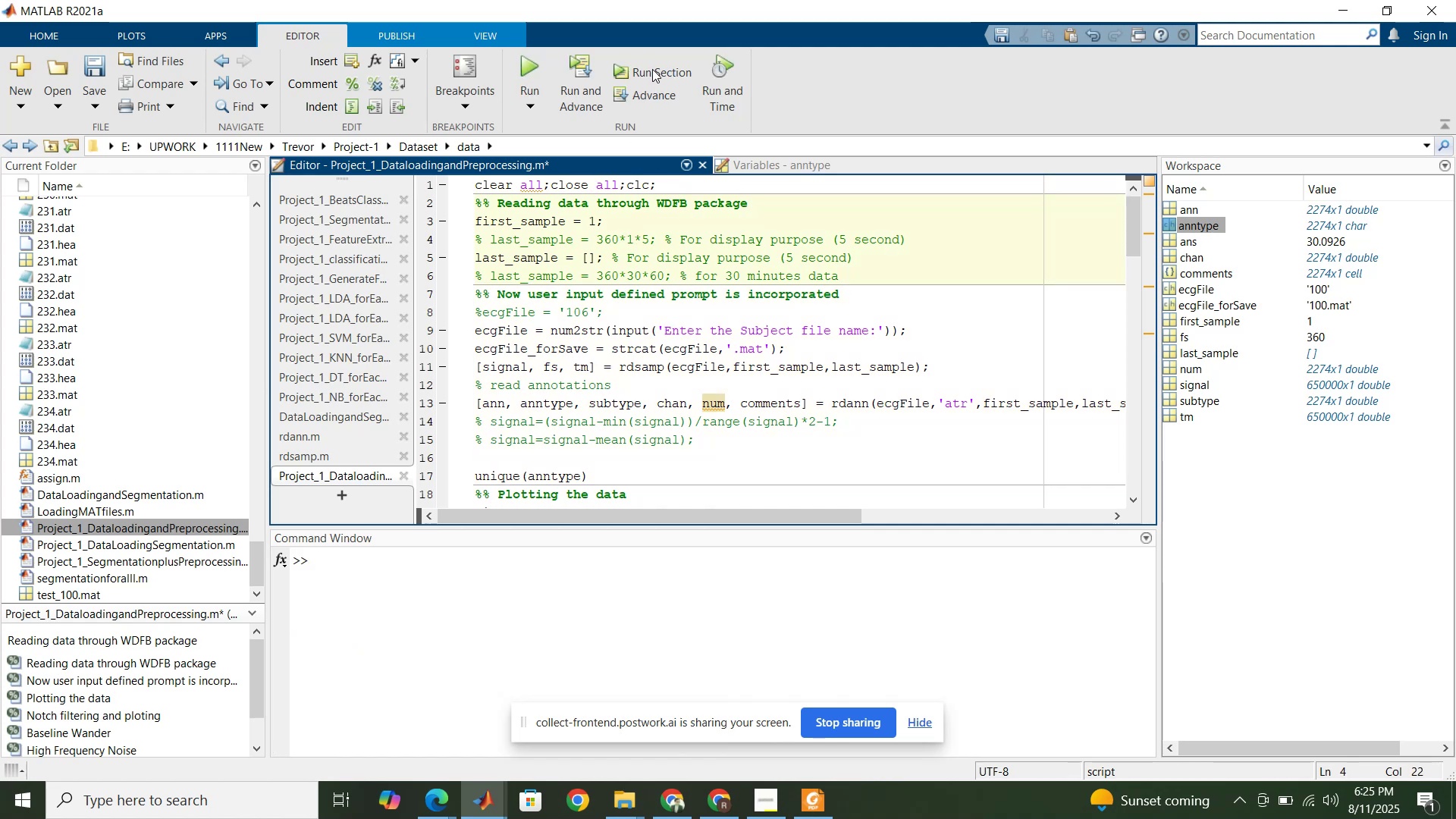 
left_click([652, 69])
 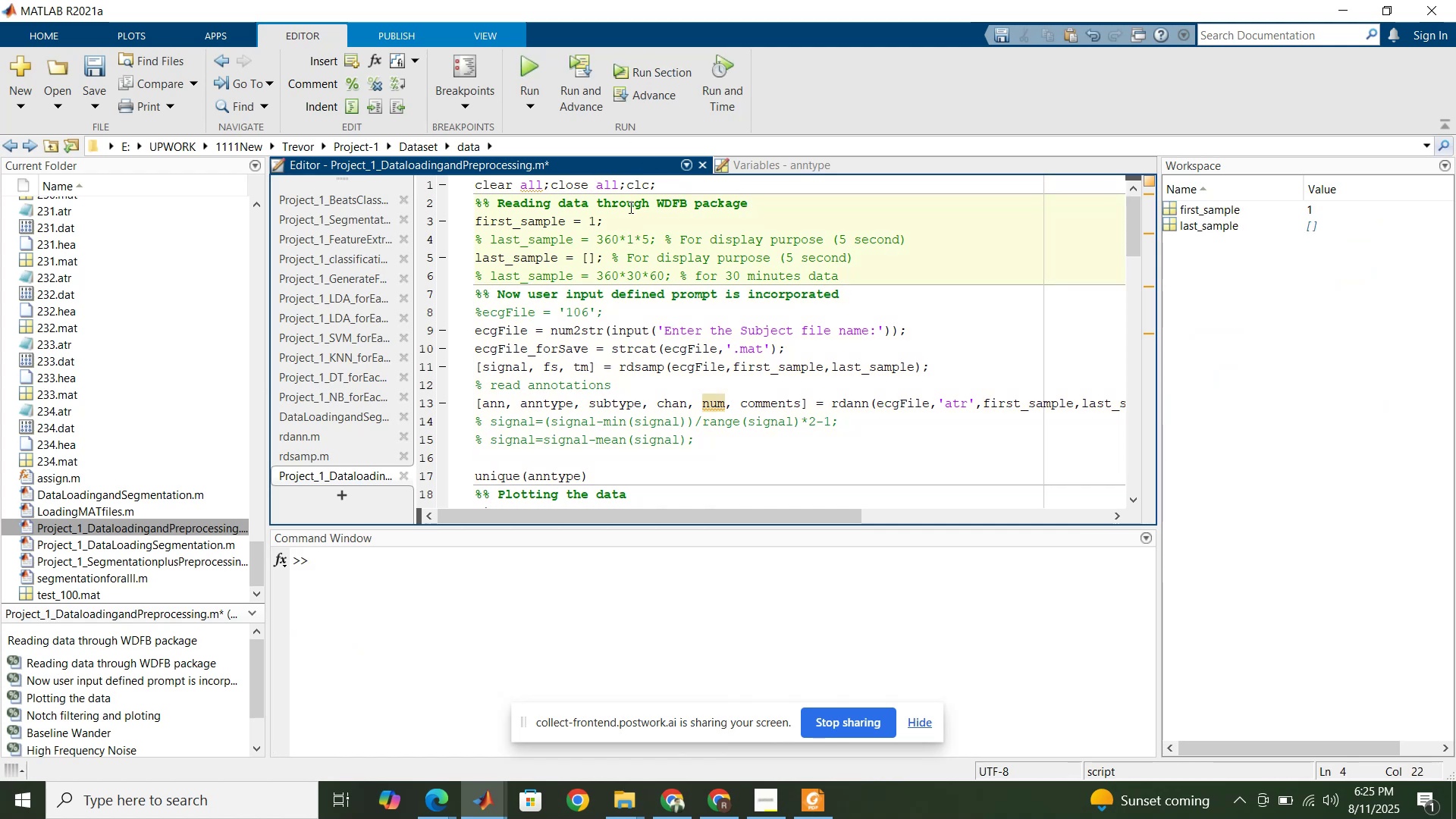 
left_click([617, 350])
 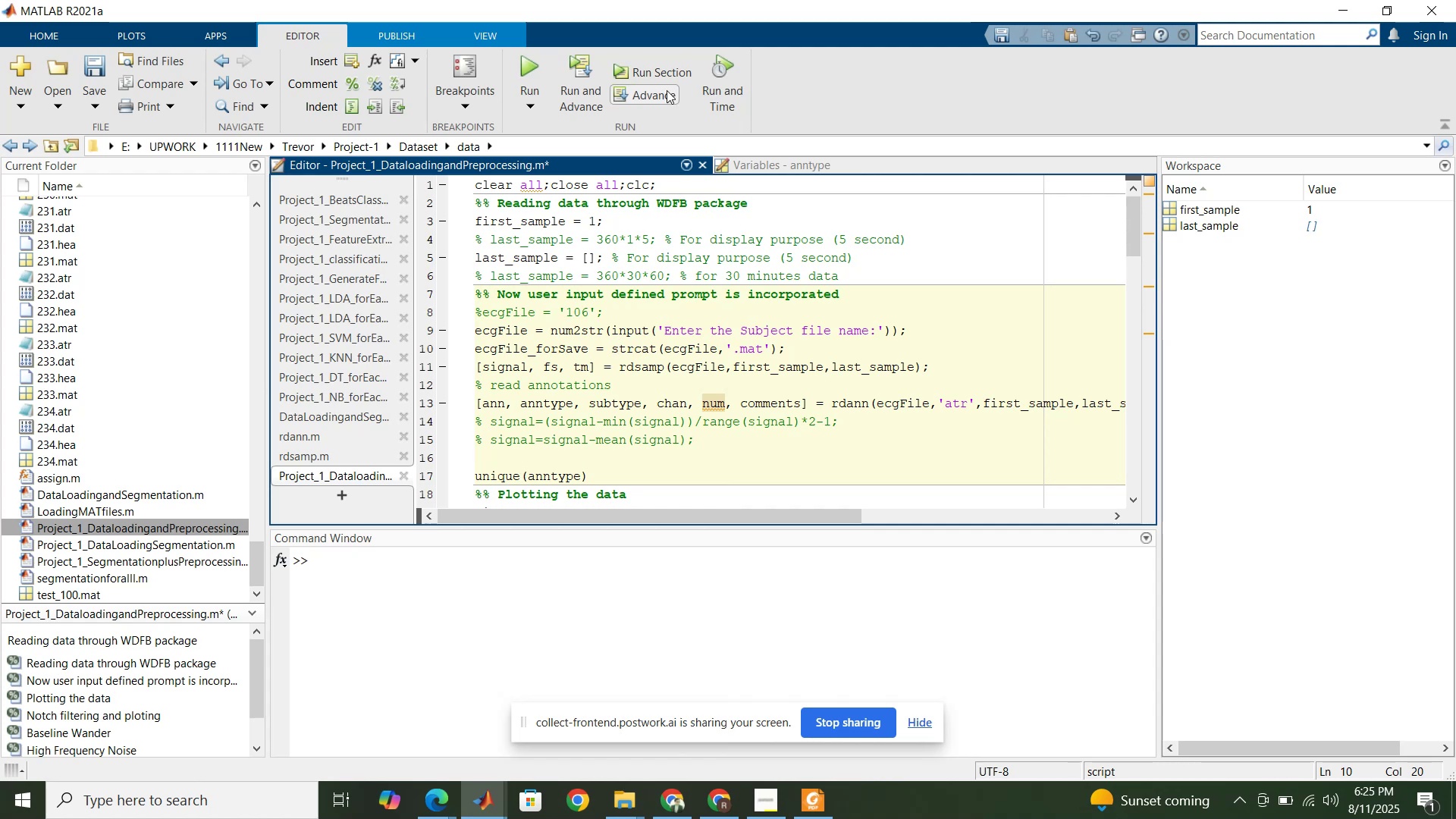 
left_click([664, 73])
 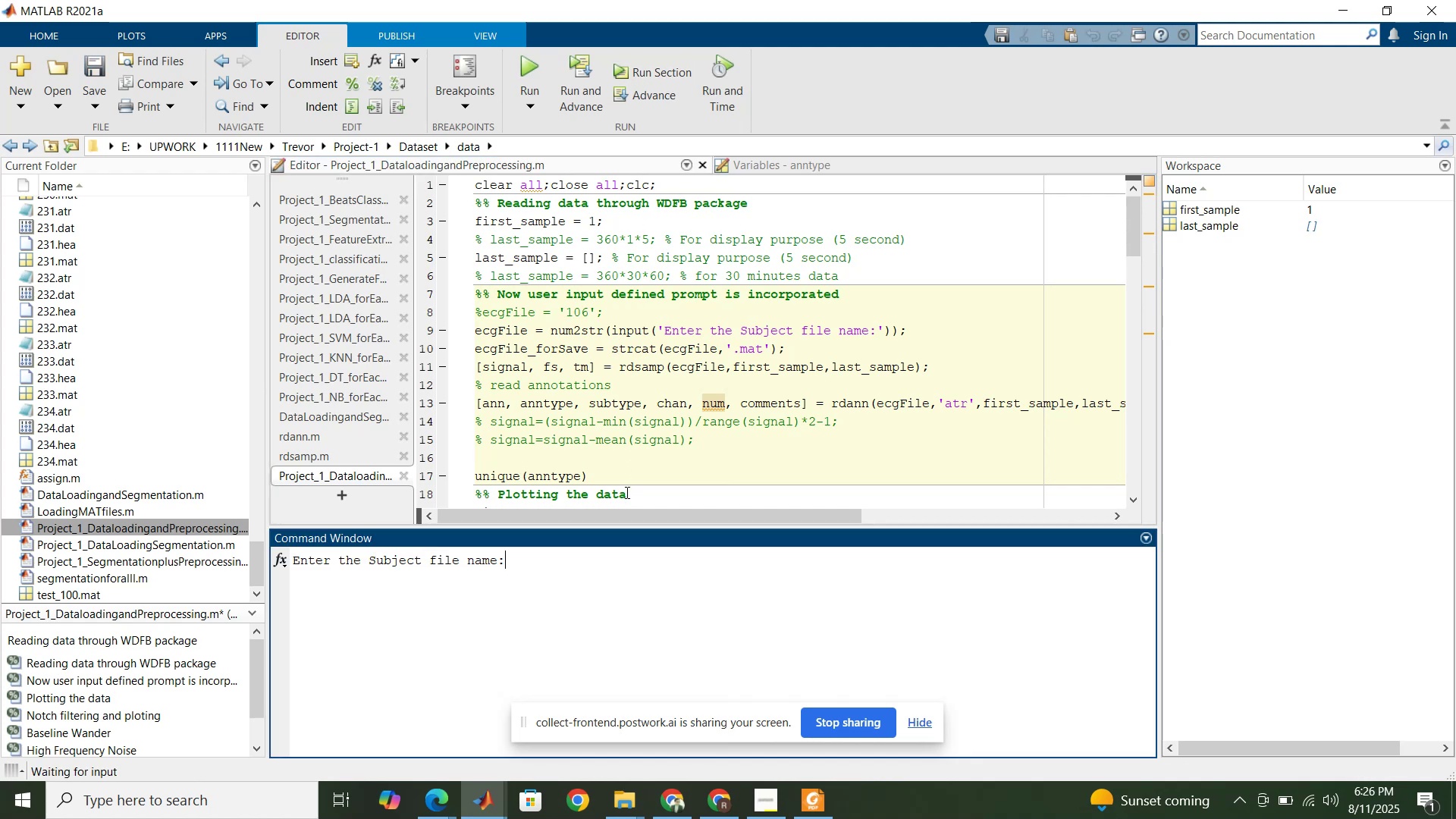 
key(Numpad1)
 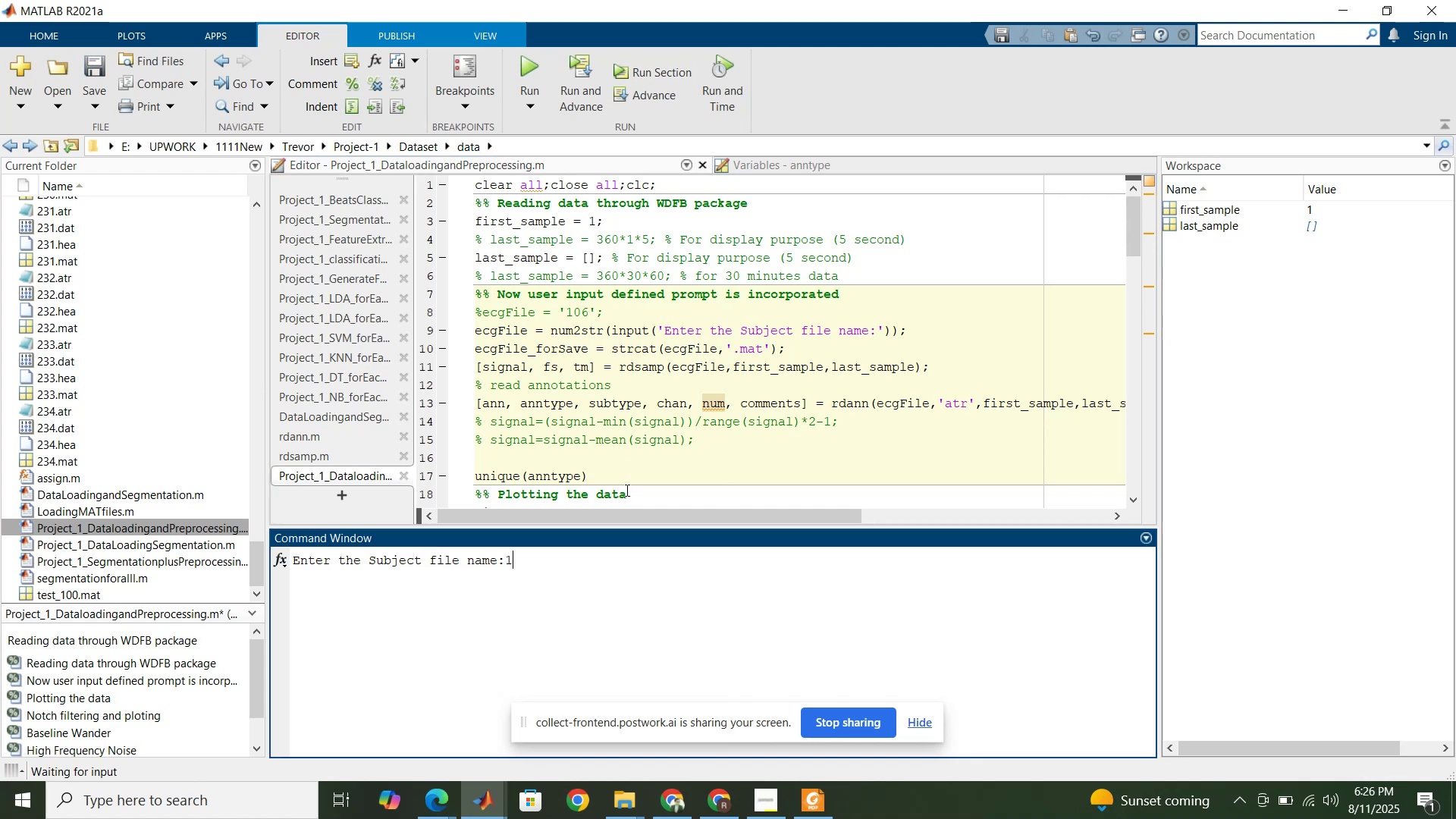 
key(Numpad0)
 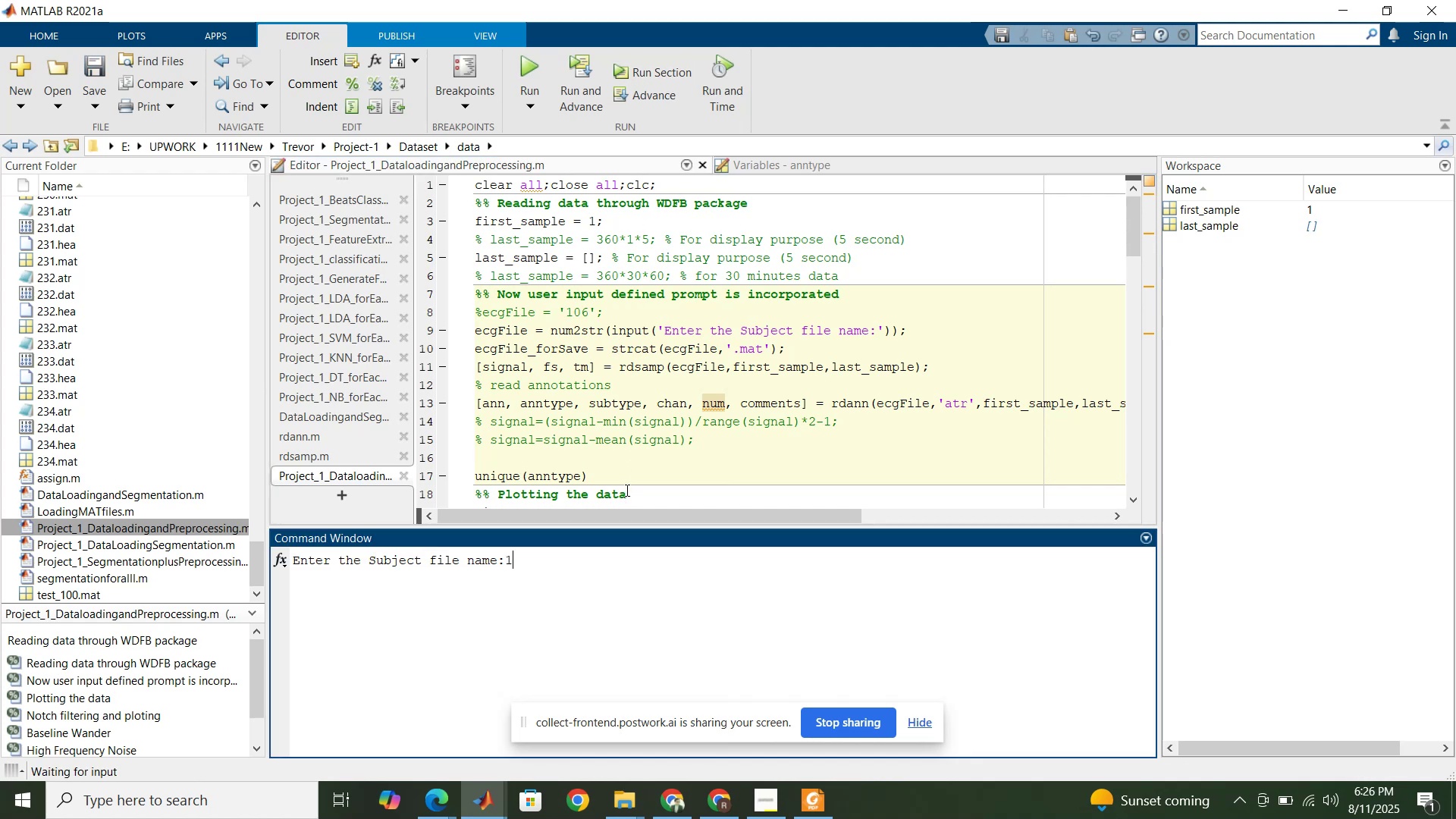 
key(Numpad0)
 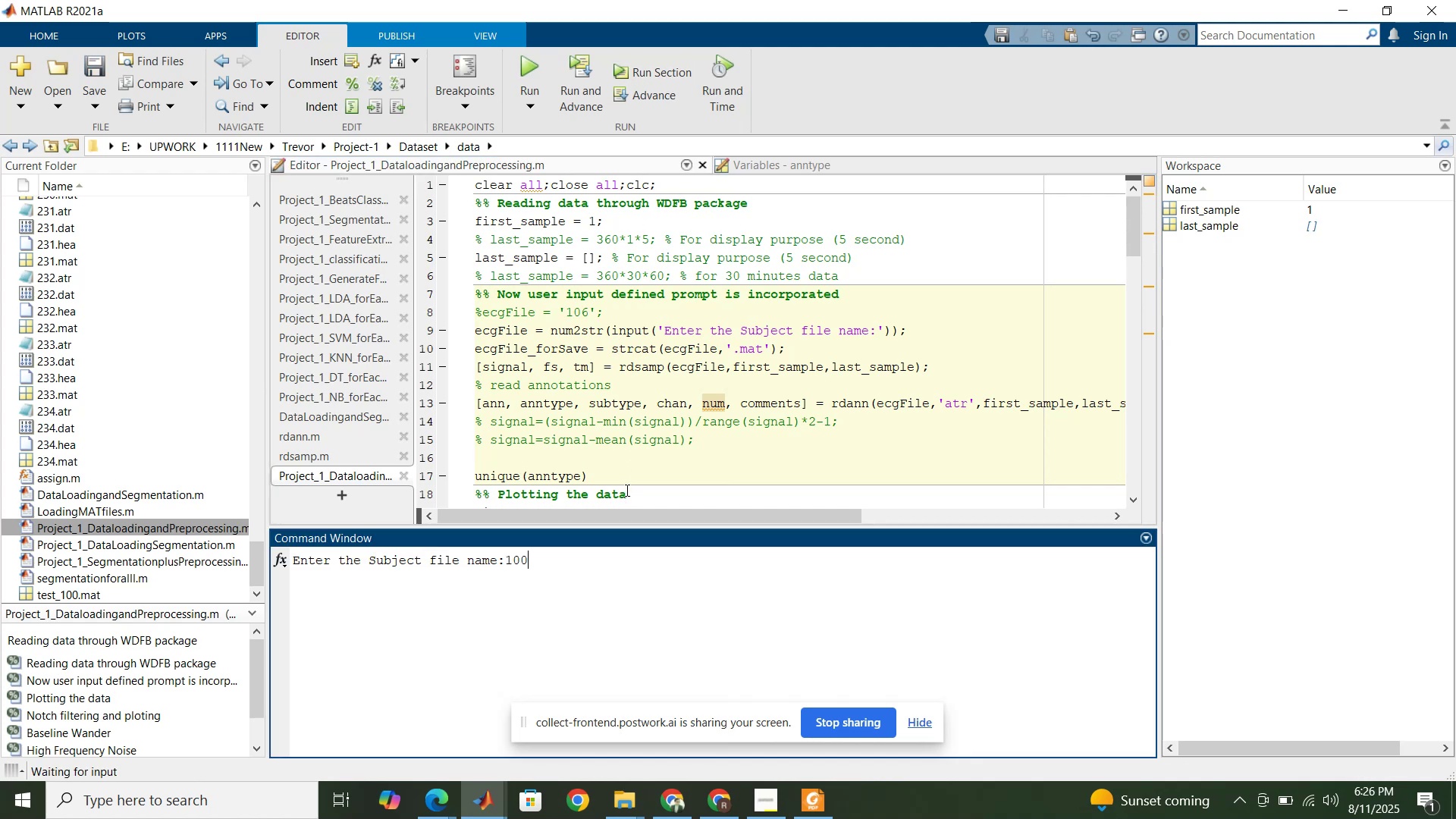 
key(NumpadEnter)
 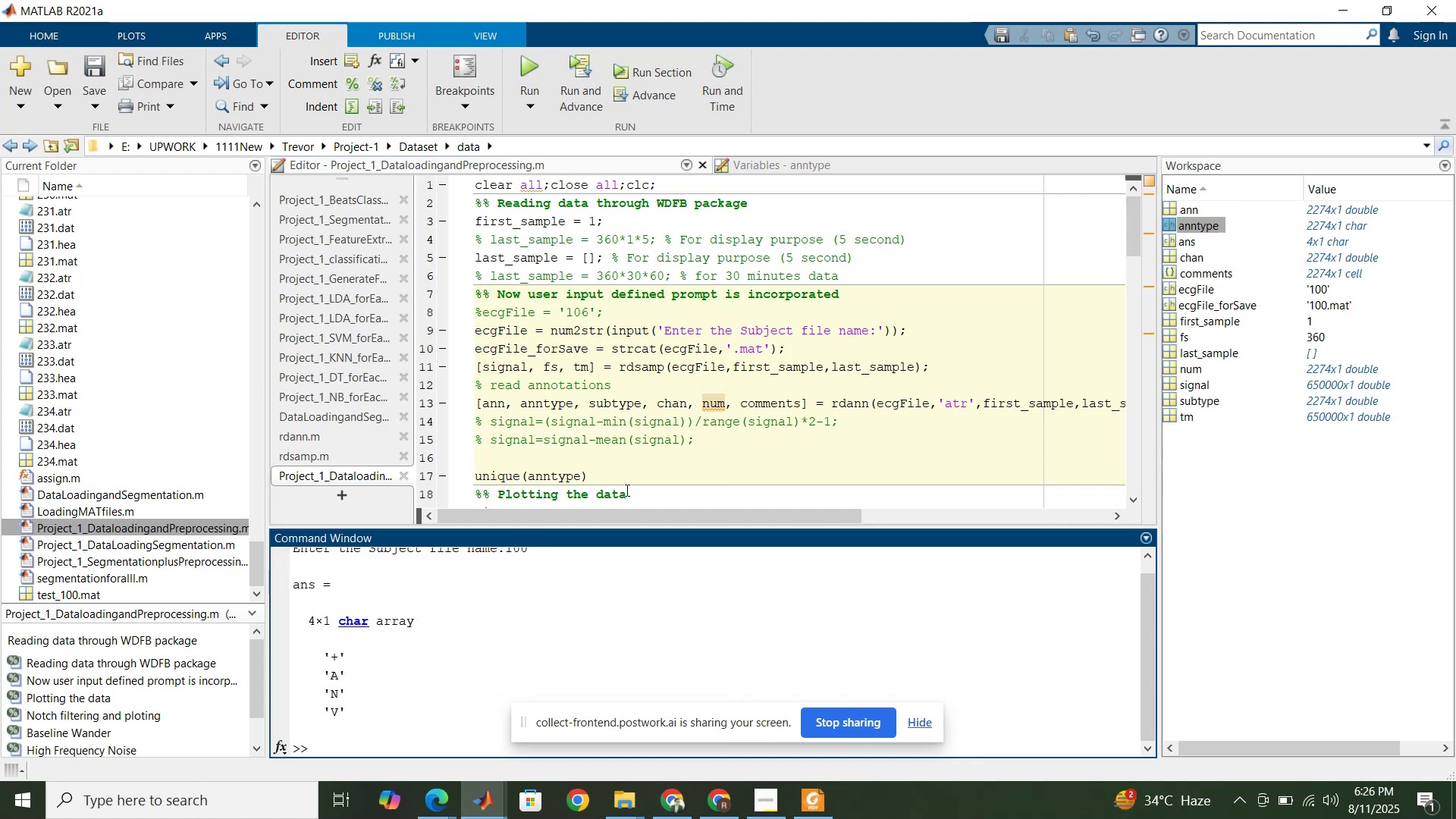 
wait(7.17)
 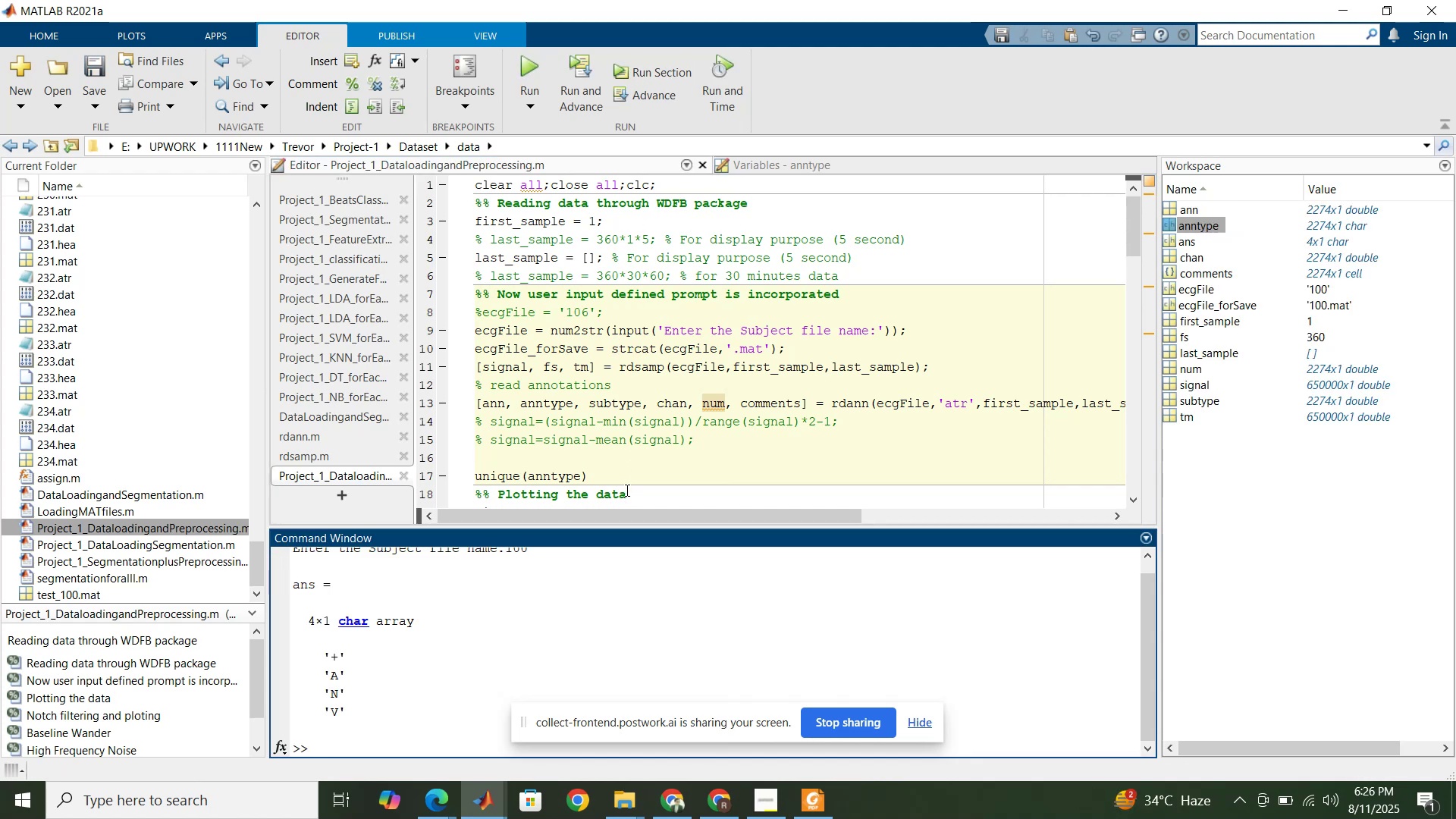 
left_click([821, 807])
 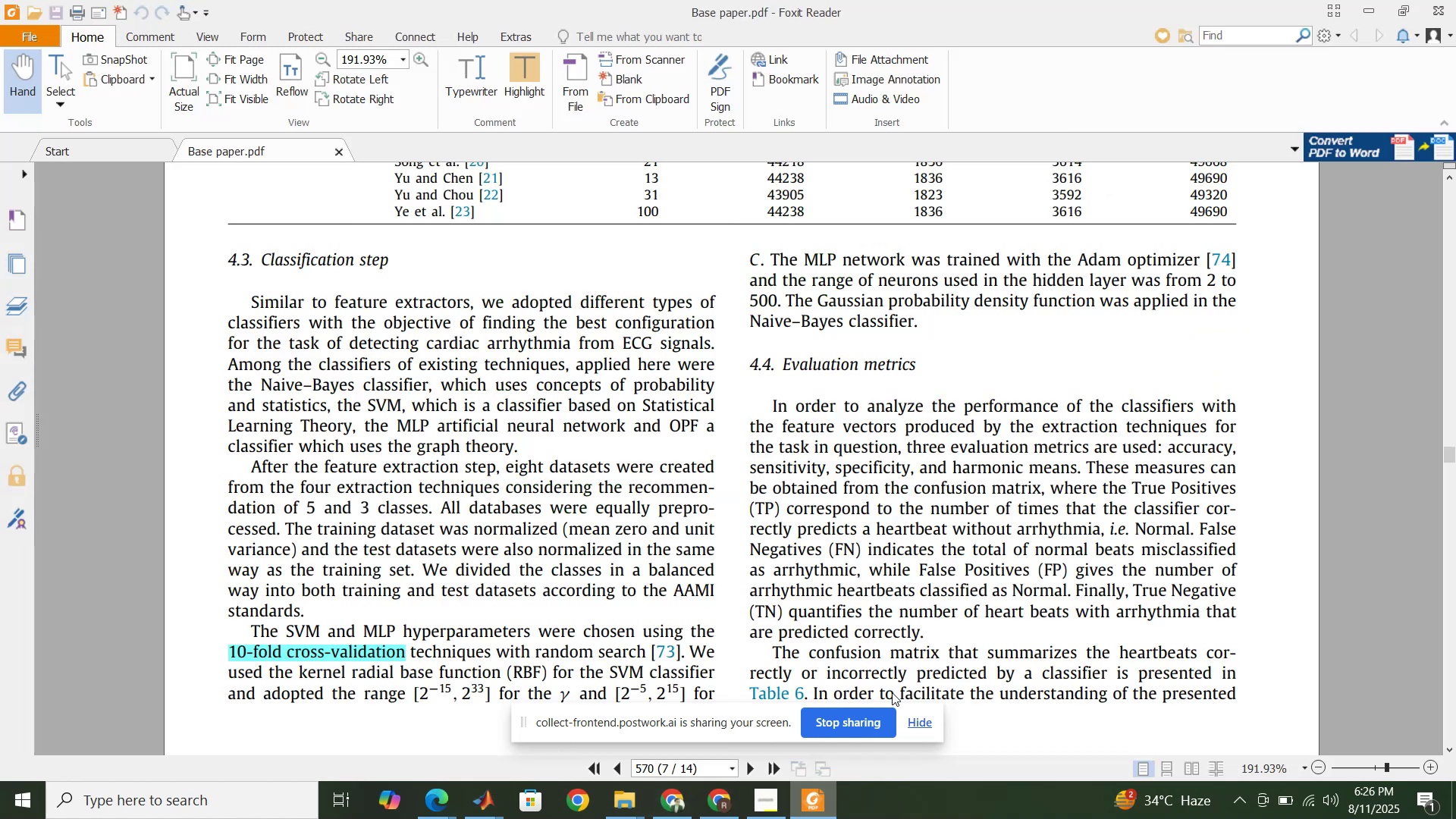 
scroll: coordinate [902, 562], scroll_direction: up, amount: 36.0
 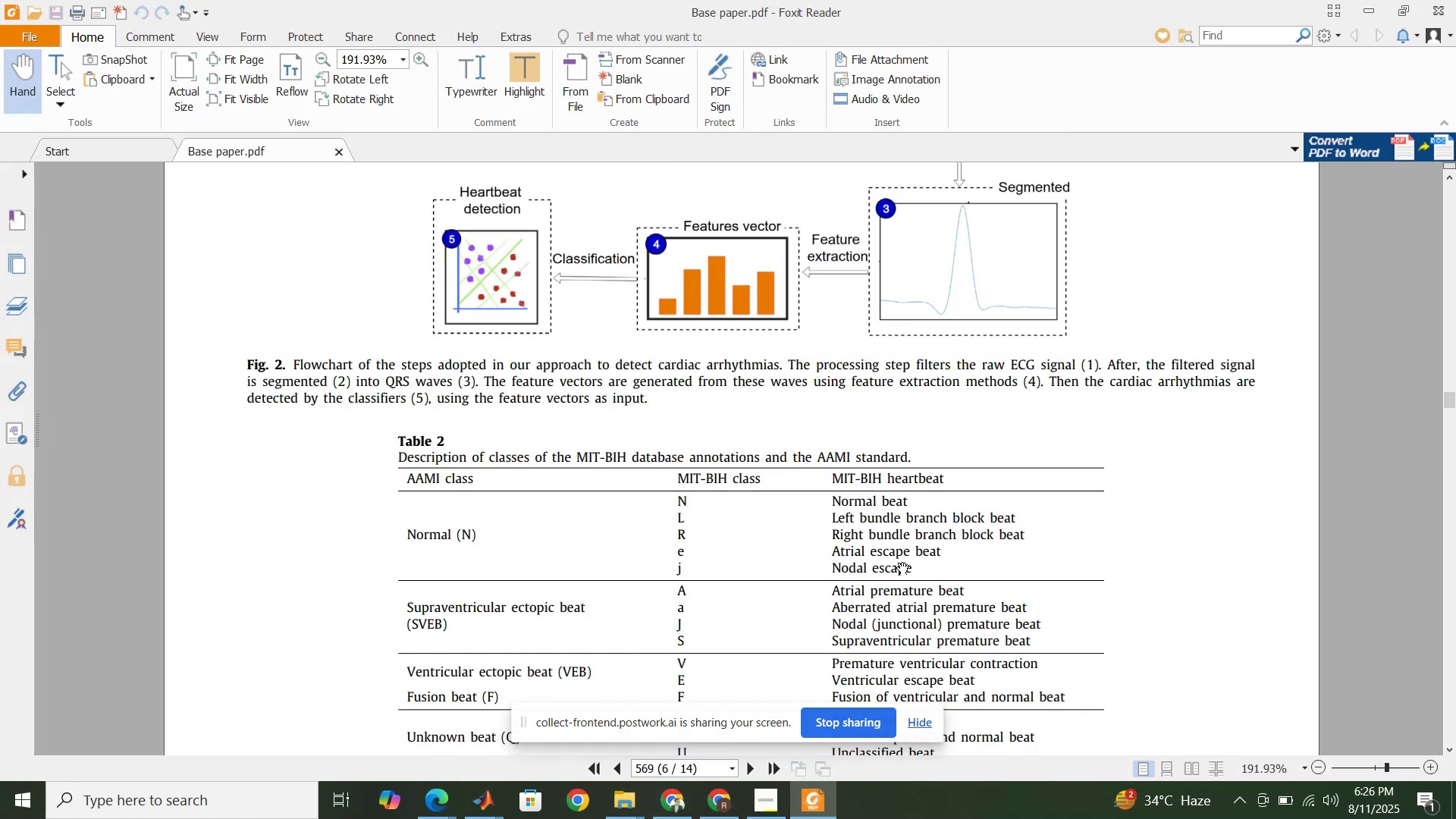 
scroll: coordinate [912, 570], scroll_direction: down, amount: 22.0
 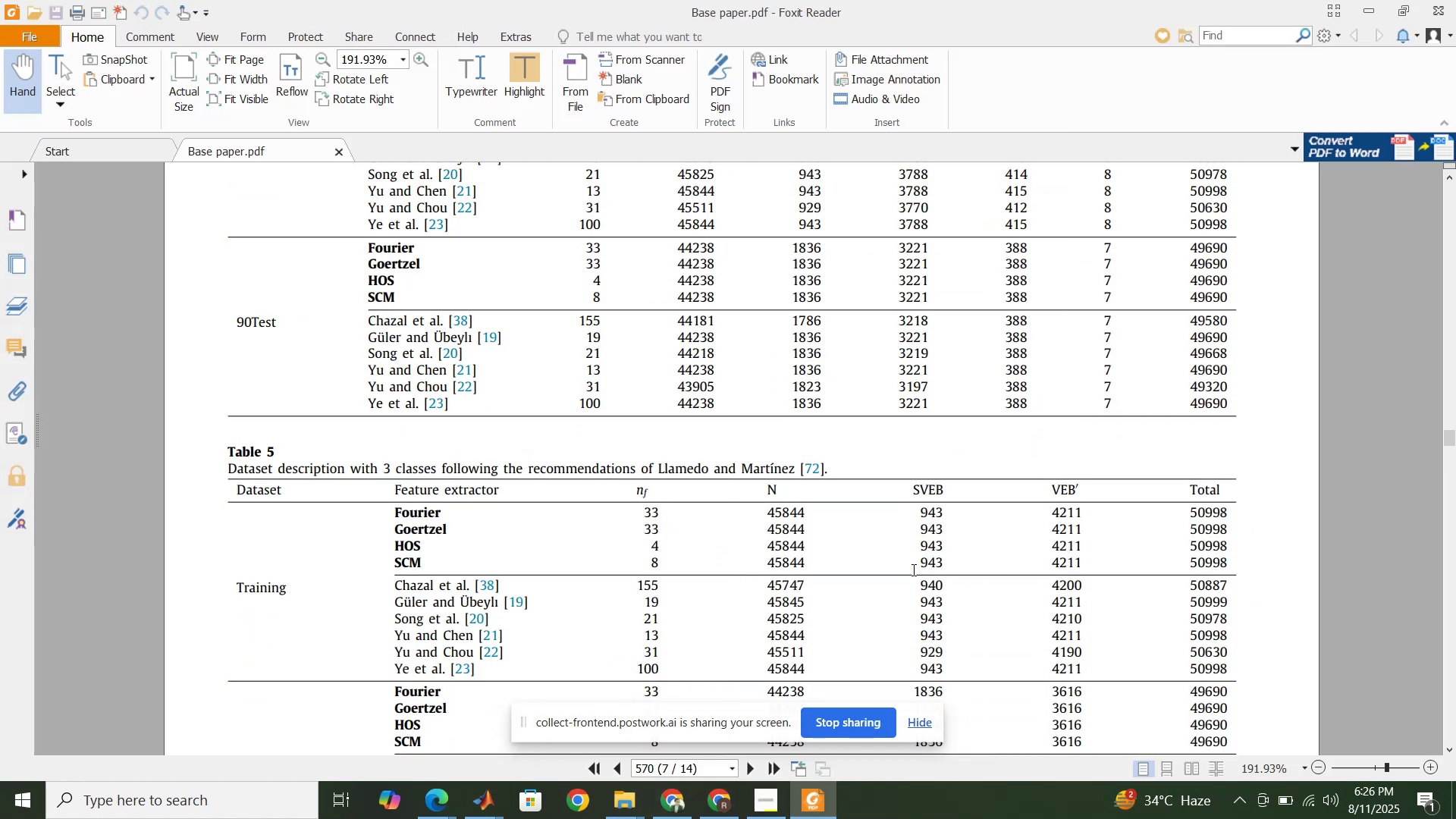 
scroll: coordinate [912, 569], scroll_direction: up, amount: 6.0
 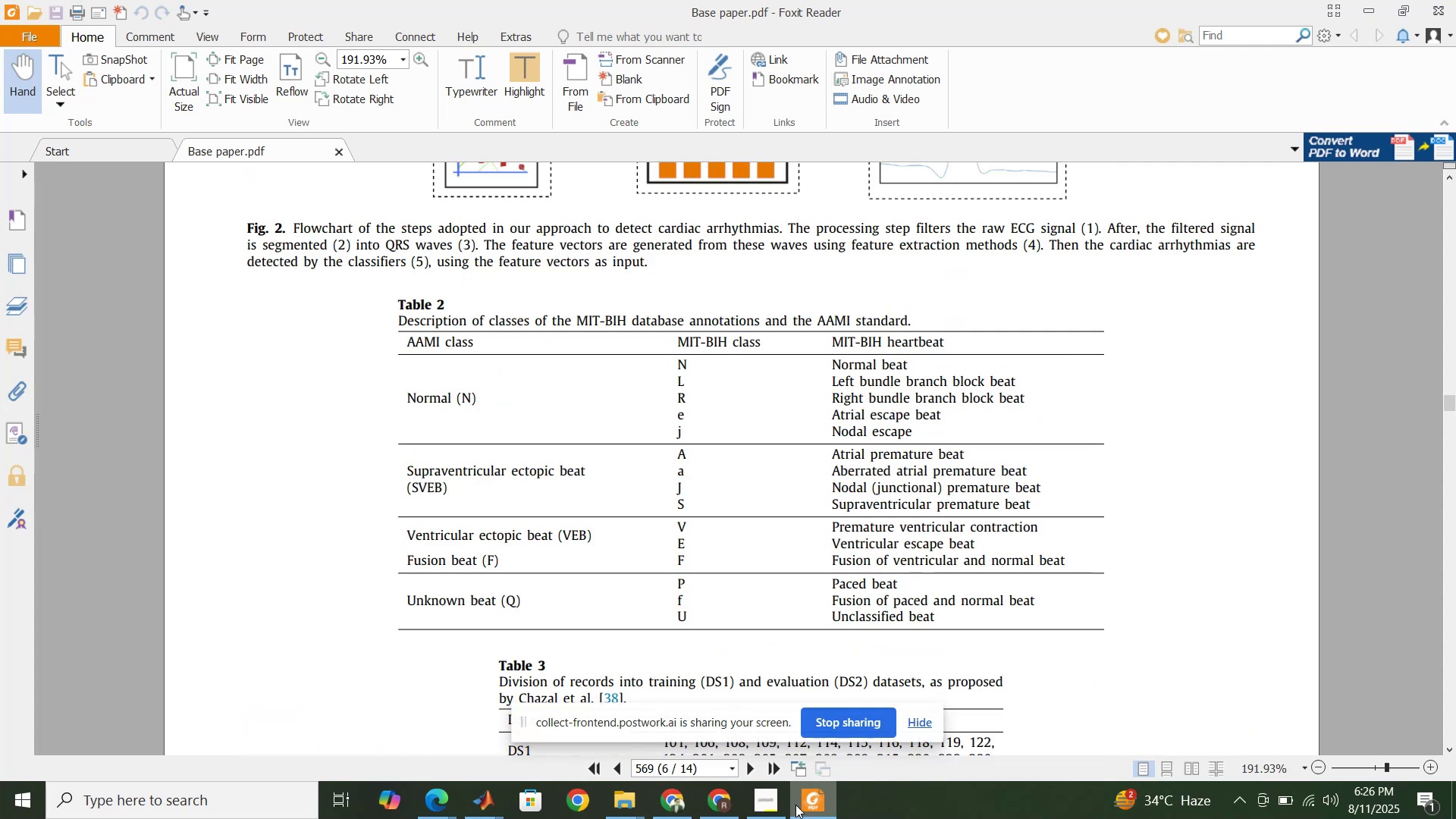 
left_click([826, 799])
 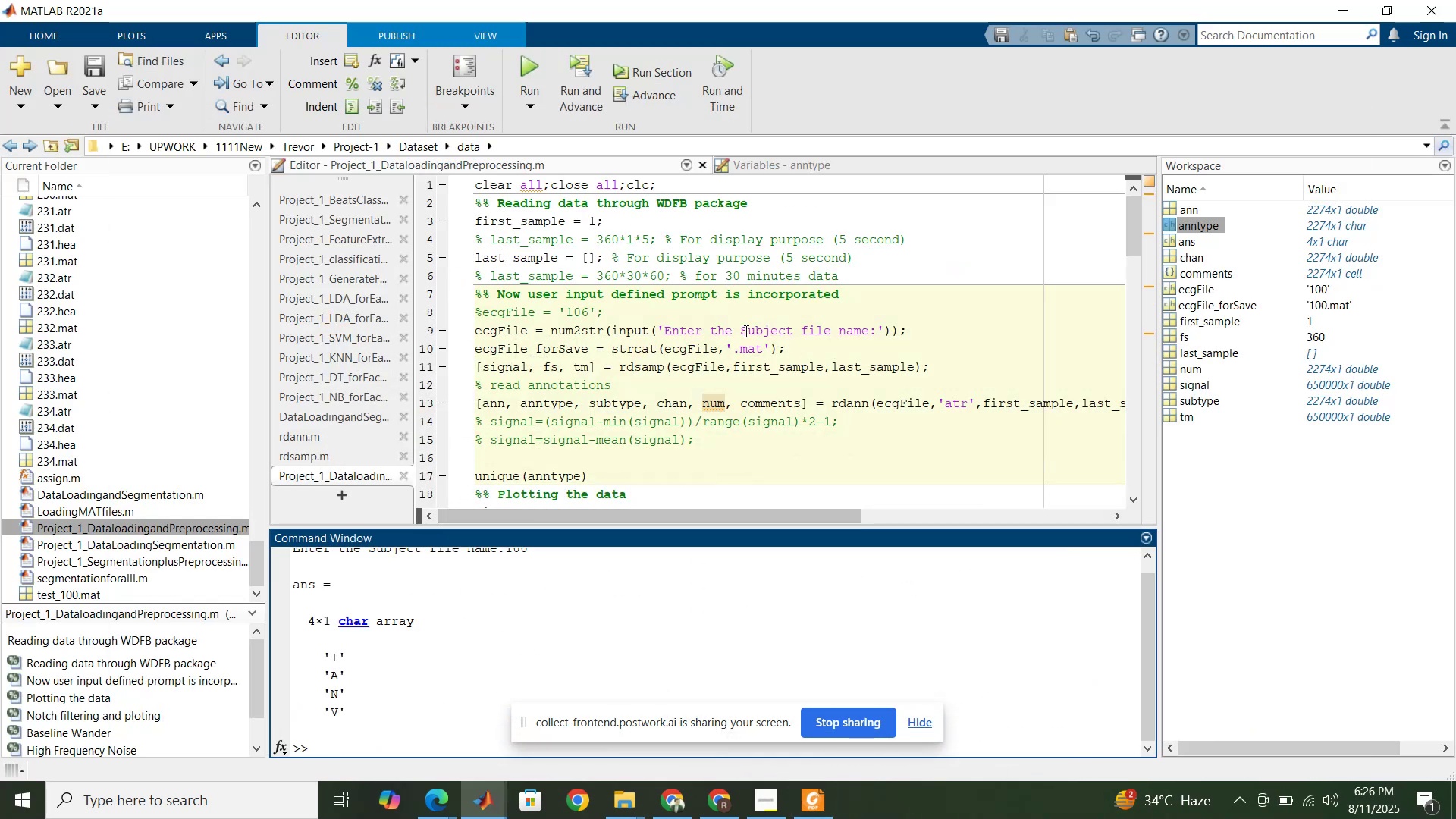 
left_click([742, 328])
 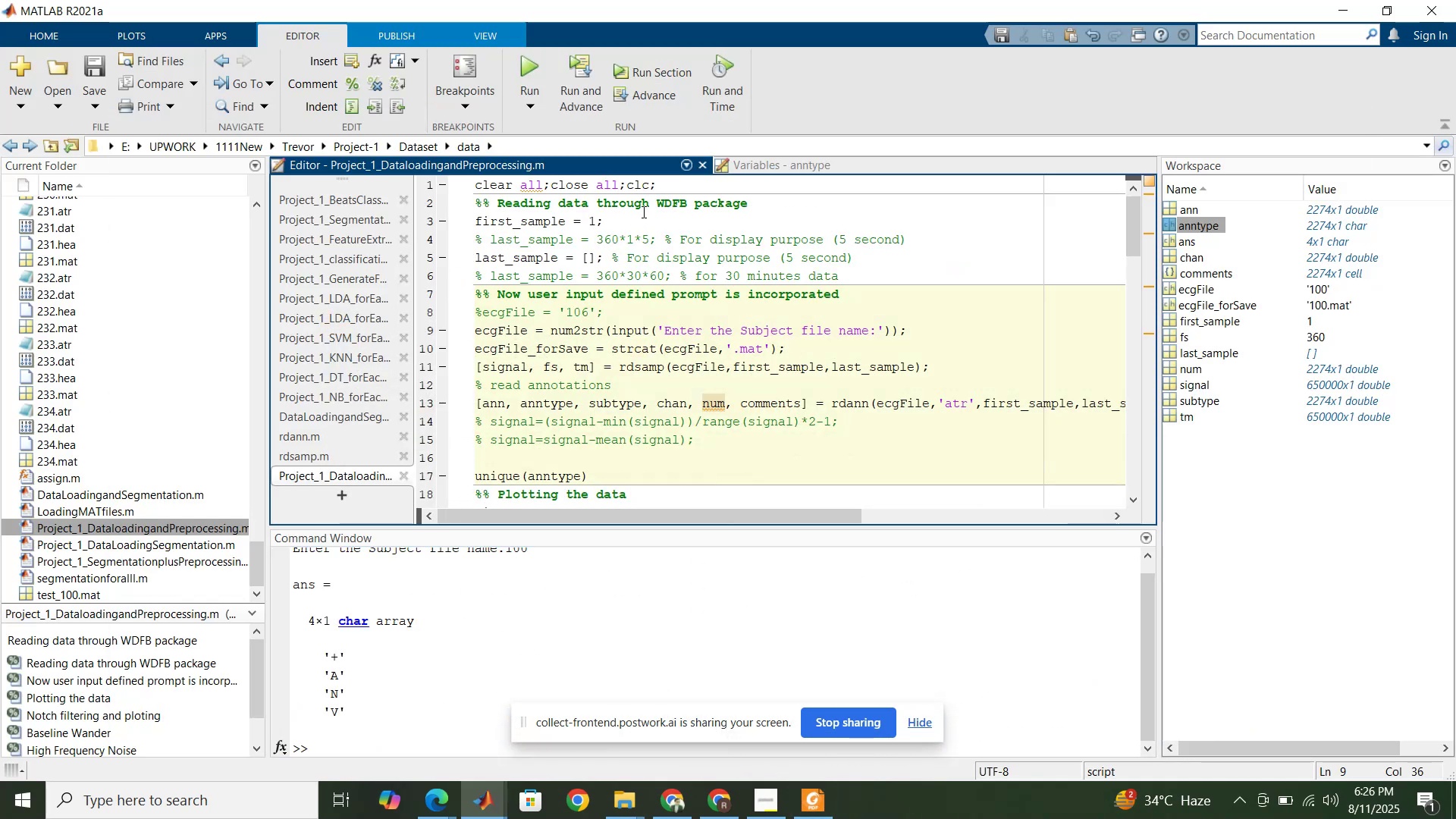 
left_click([642, 210])
 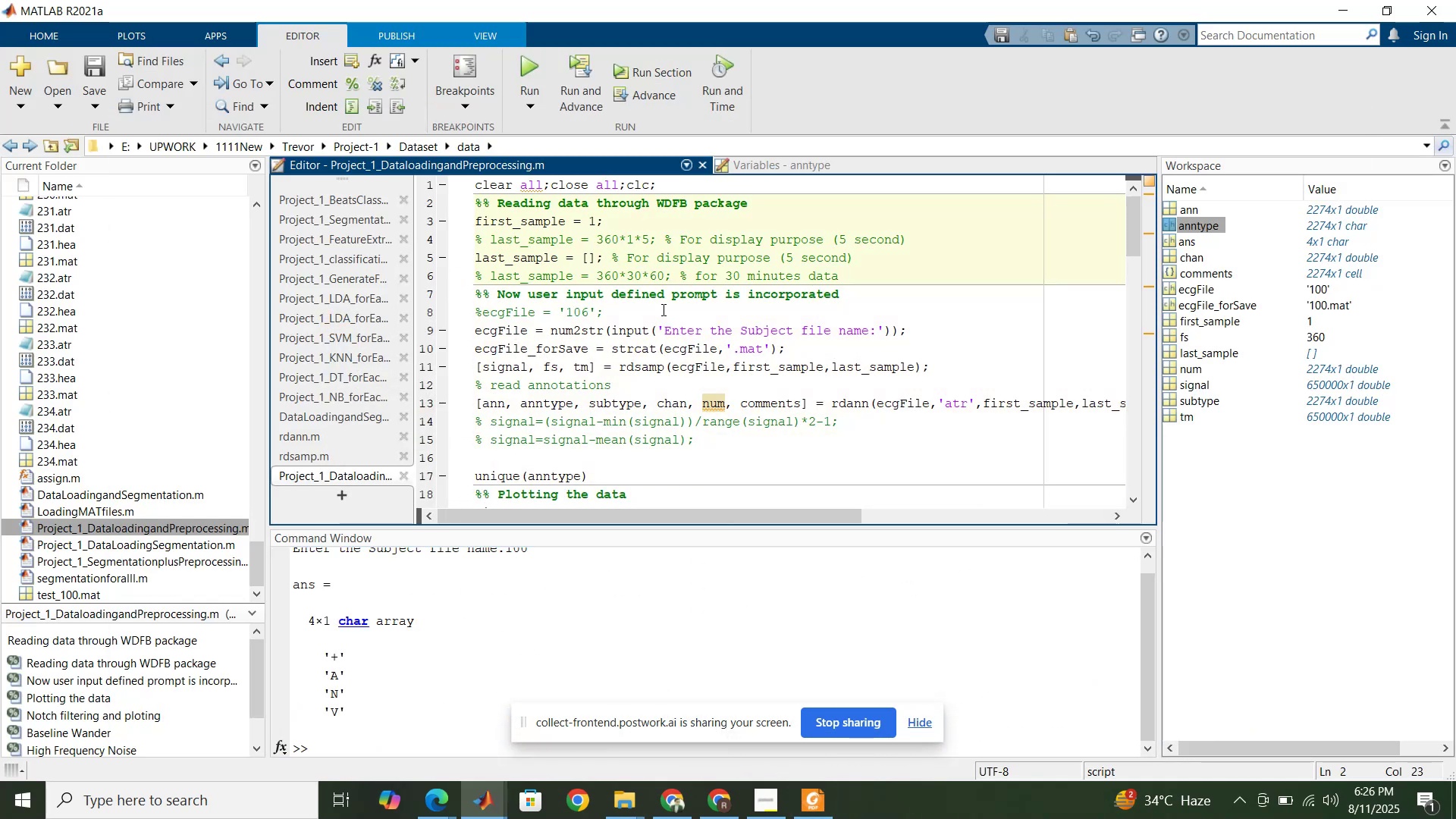 
left_click([673, 352])
 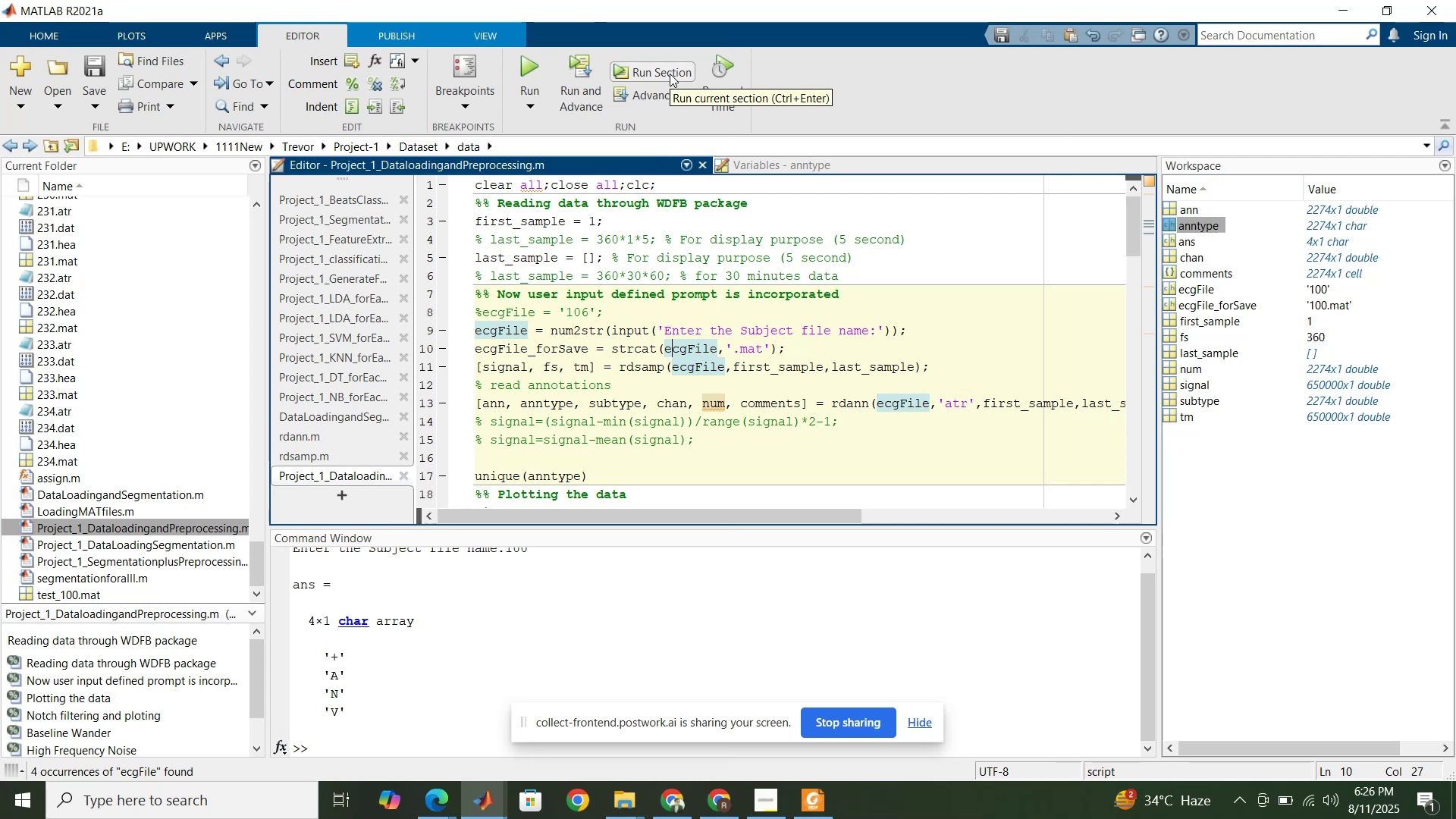 
wait(8.59)
 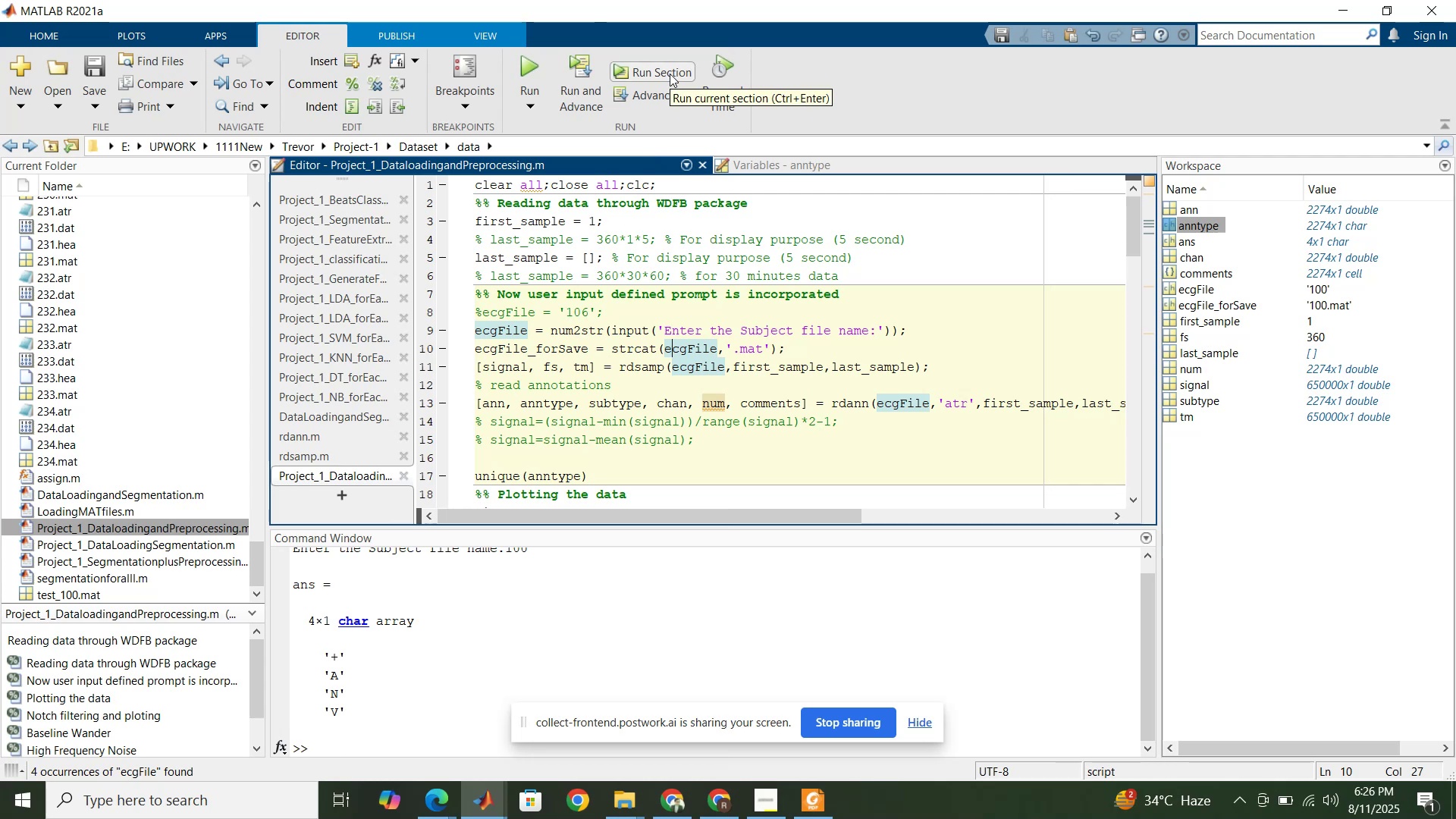 
left_click([669, 77])
 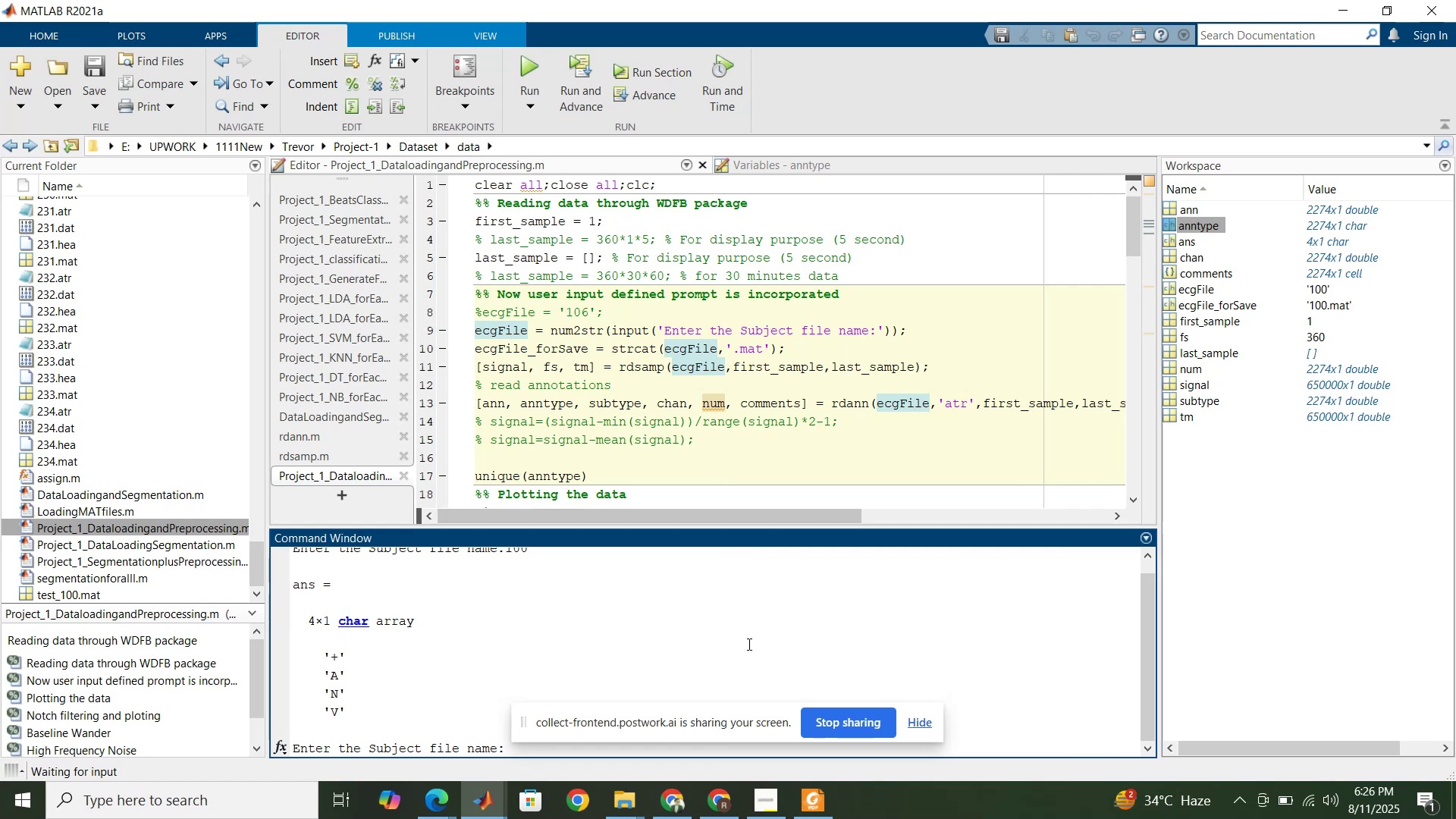 
key(Numpad1)
 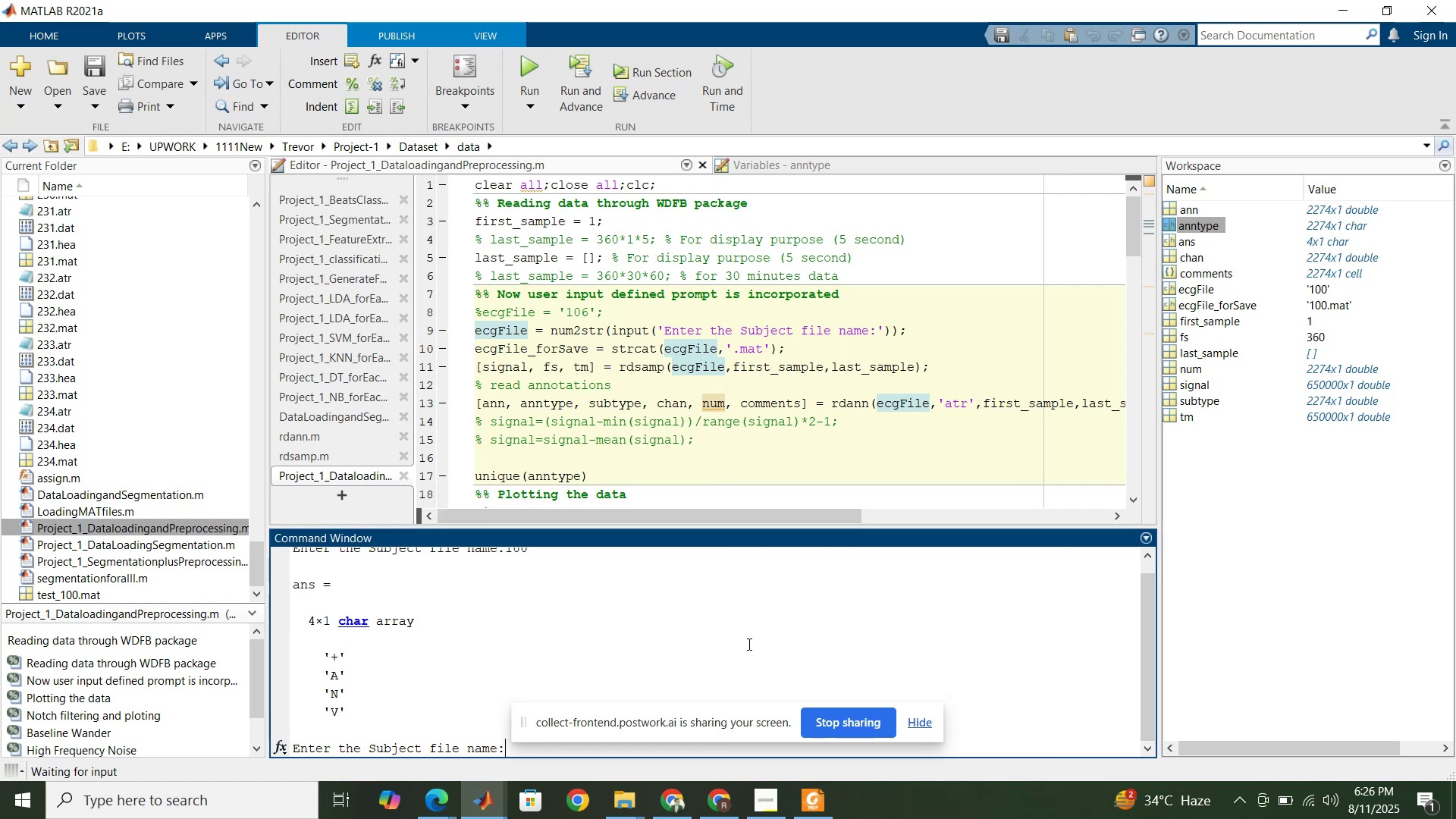 
key(Numpad0)
 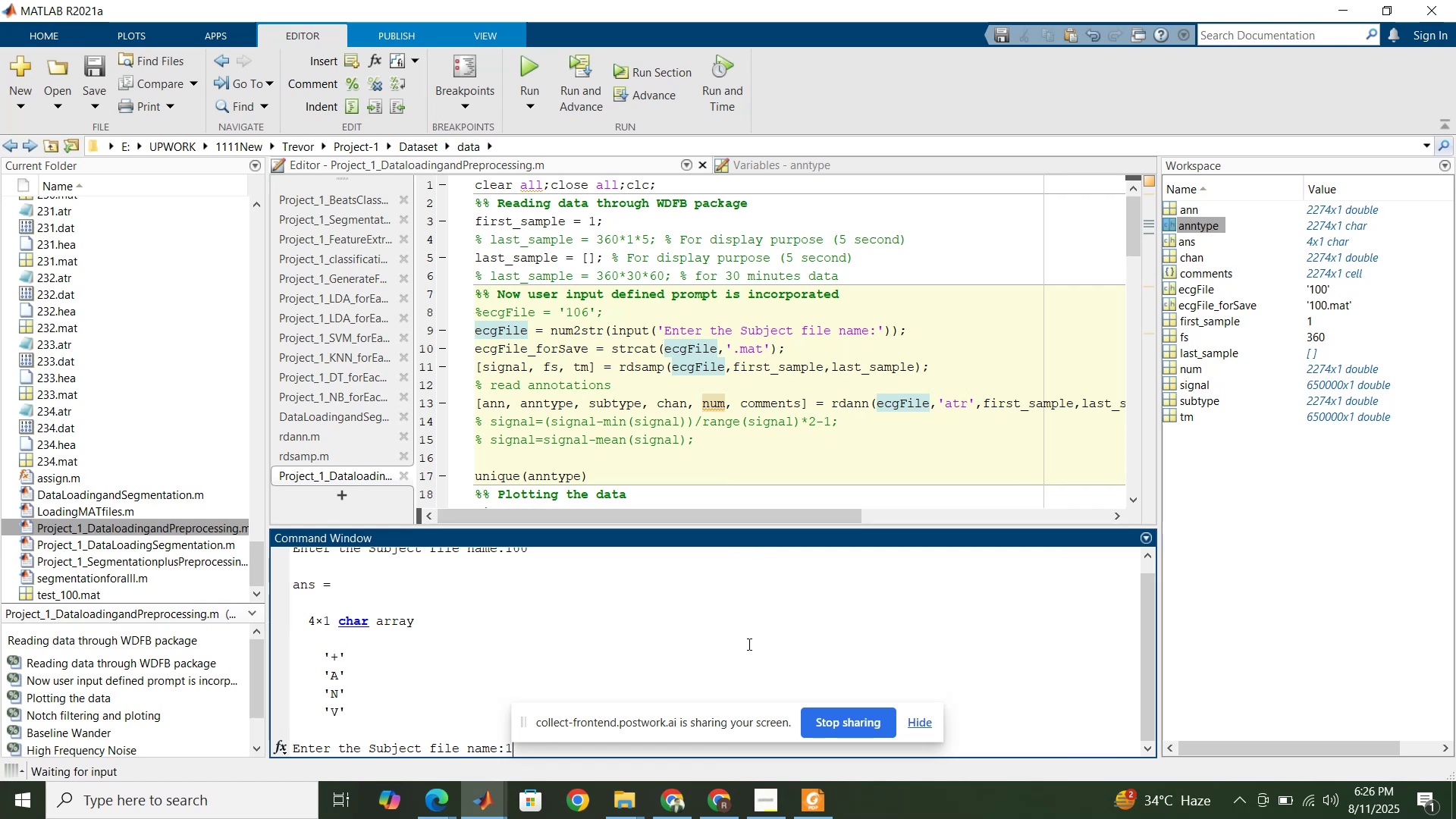 
key(Numpad1)
 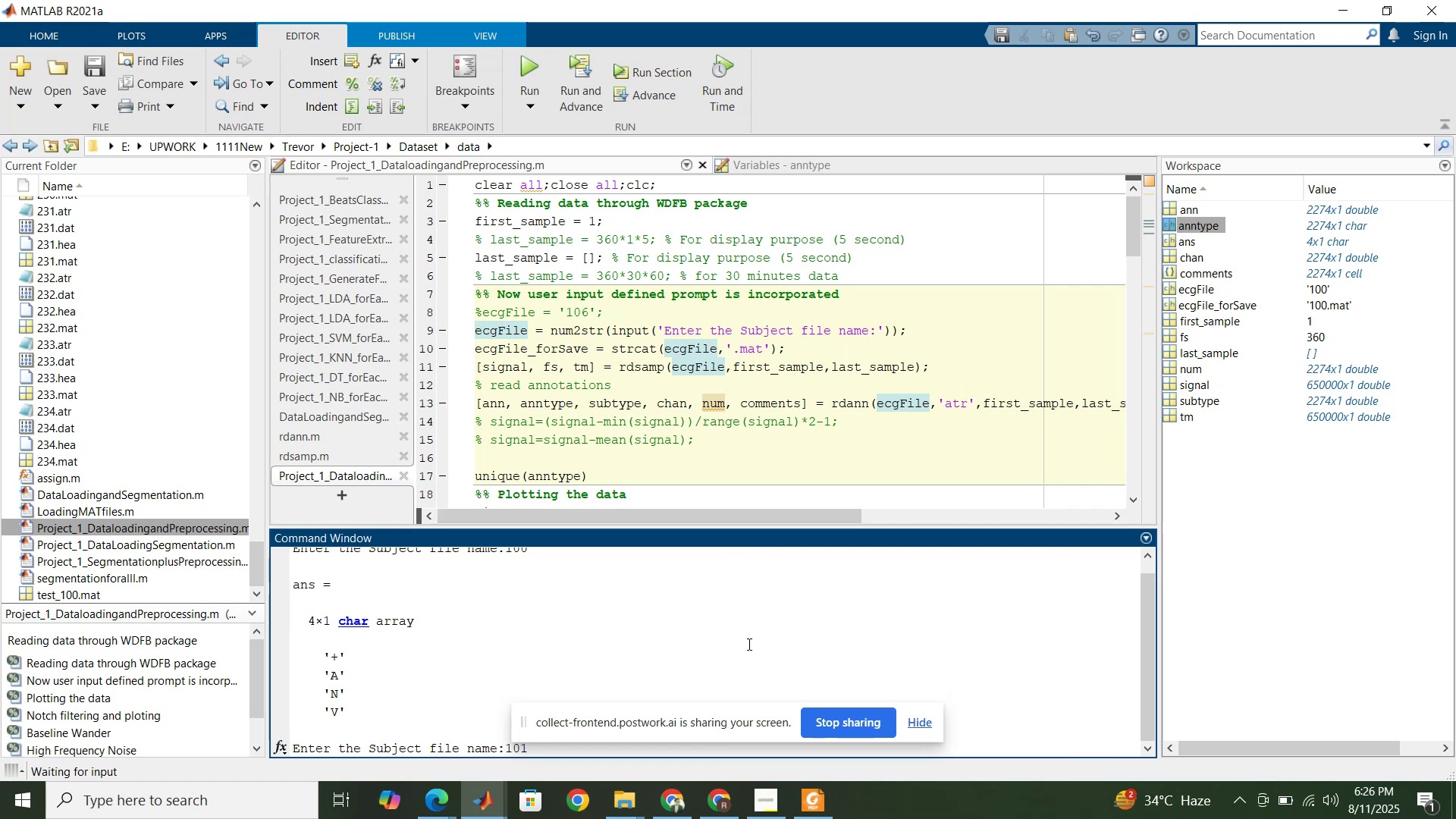 
key(NumpadEnter)
 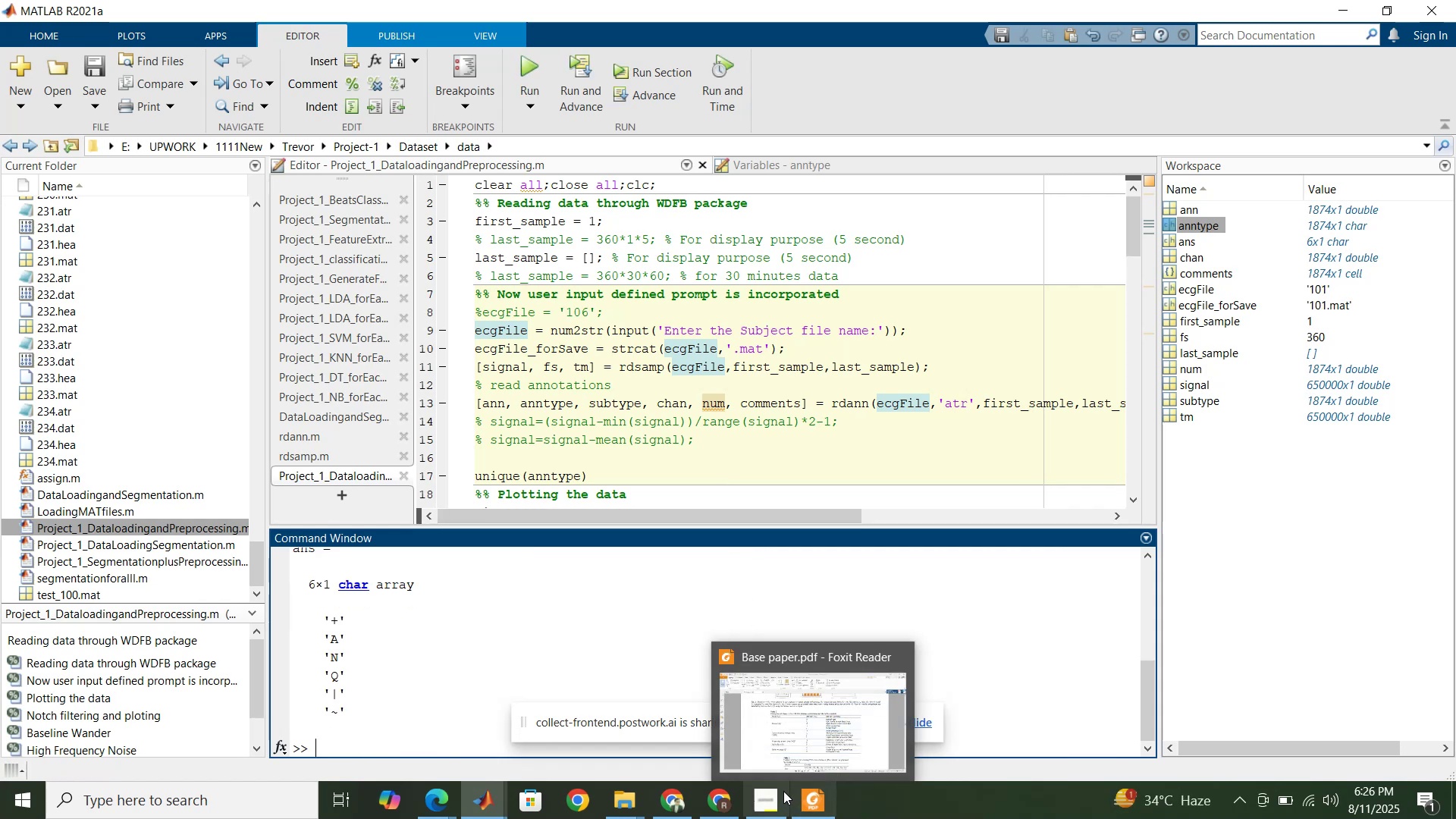 
wait(5.83)
 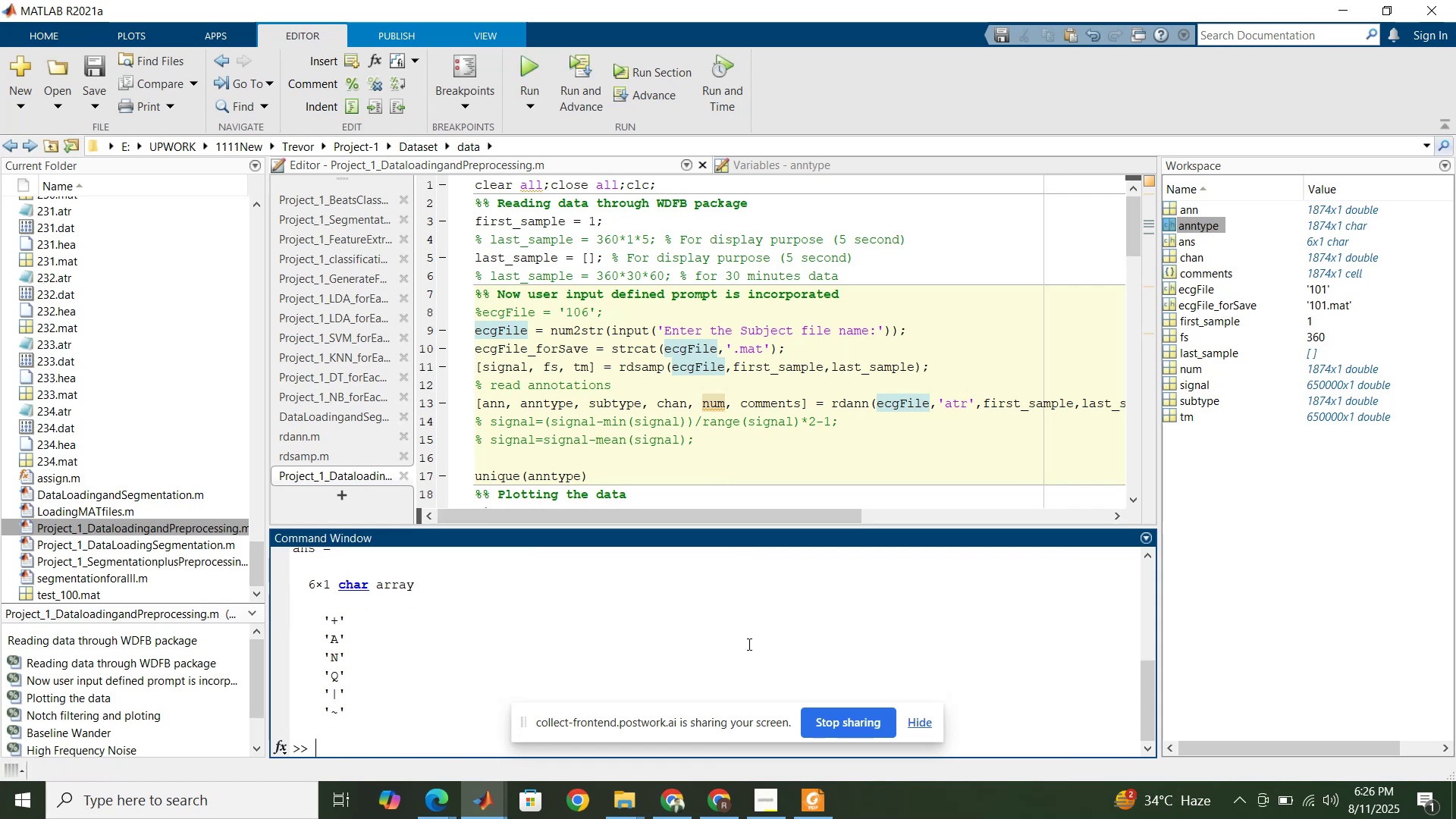 
left_click([809, 793])
 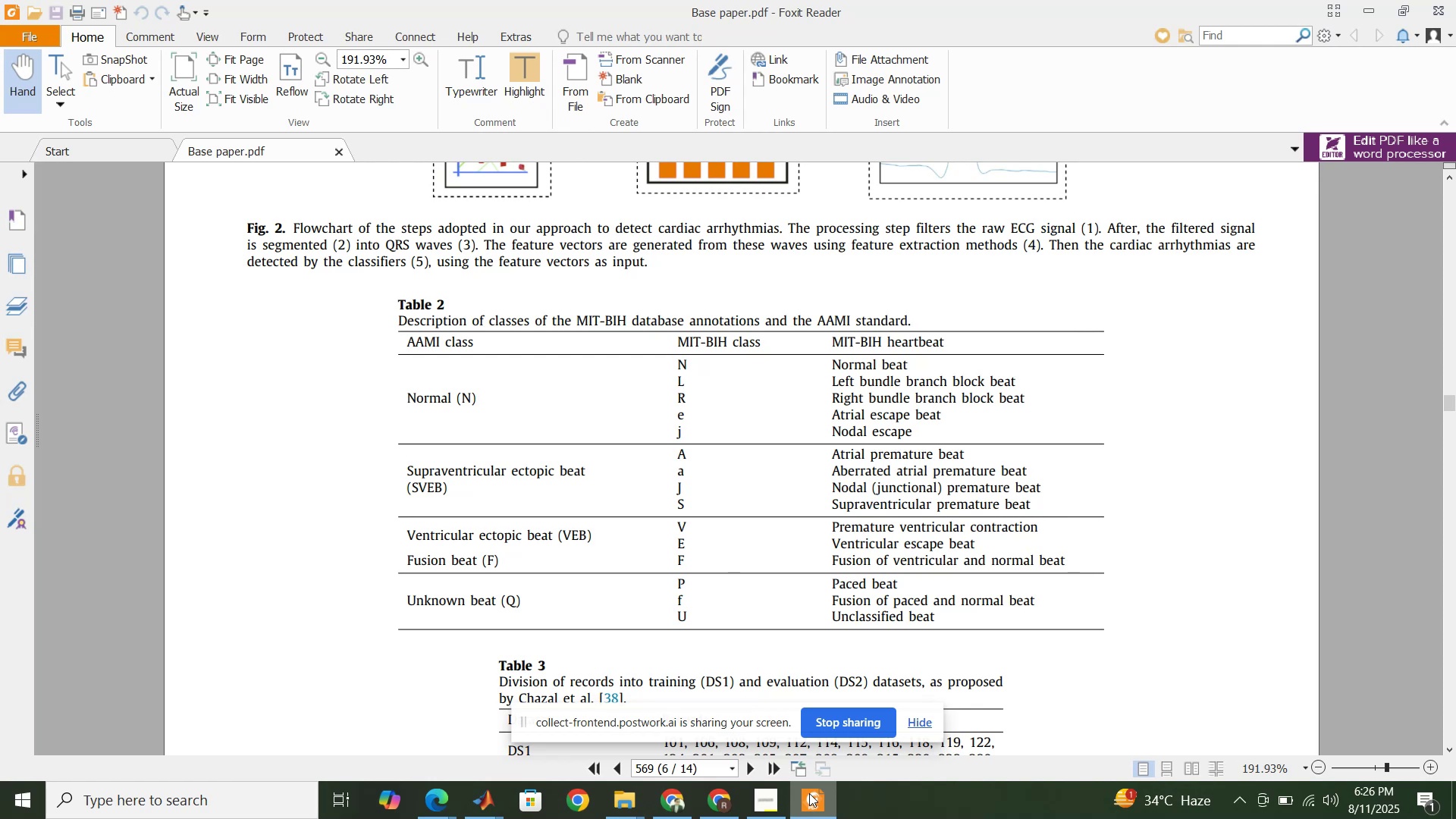 
wait(5.3)
 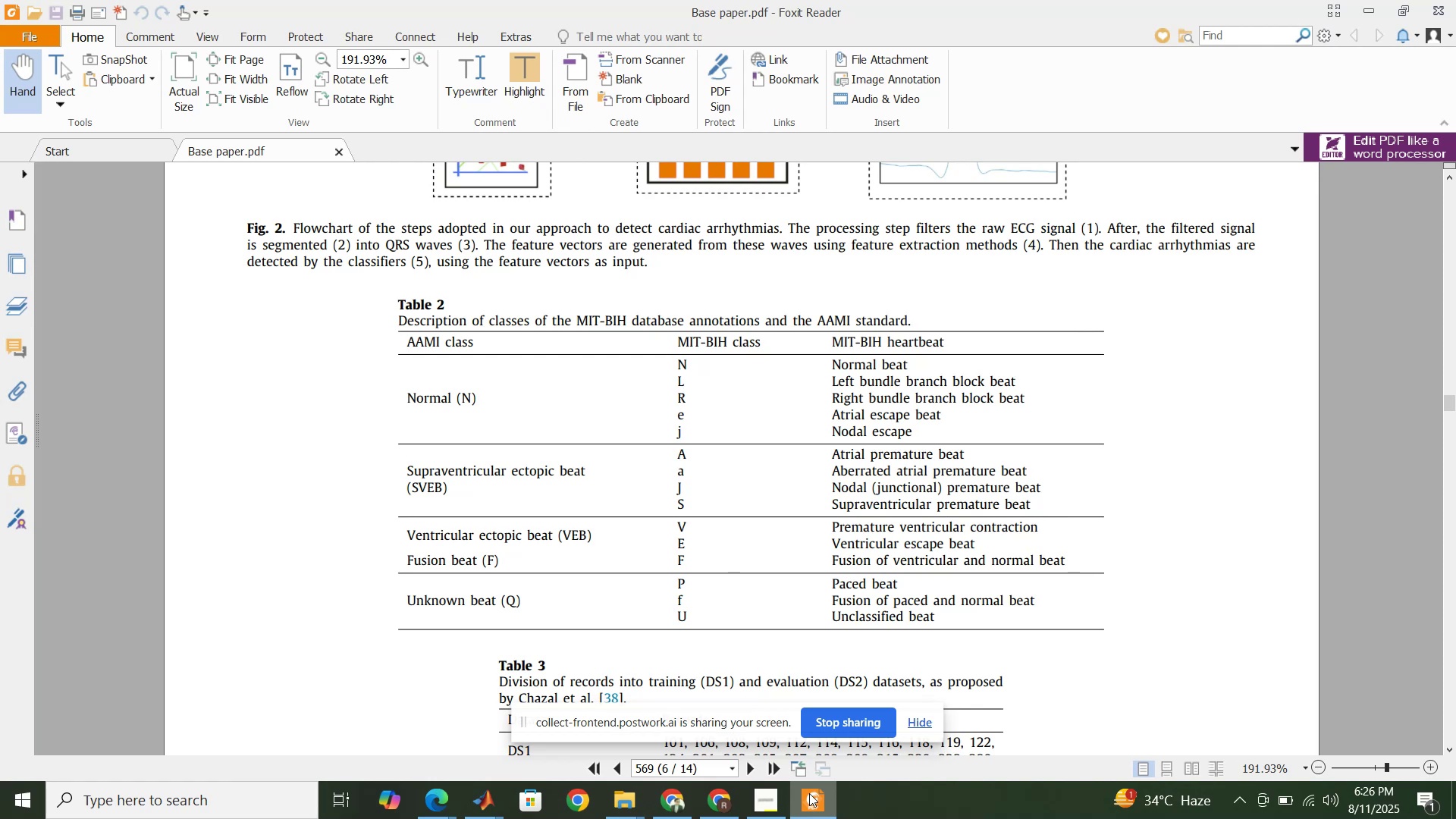 
left_click([809, 793])
 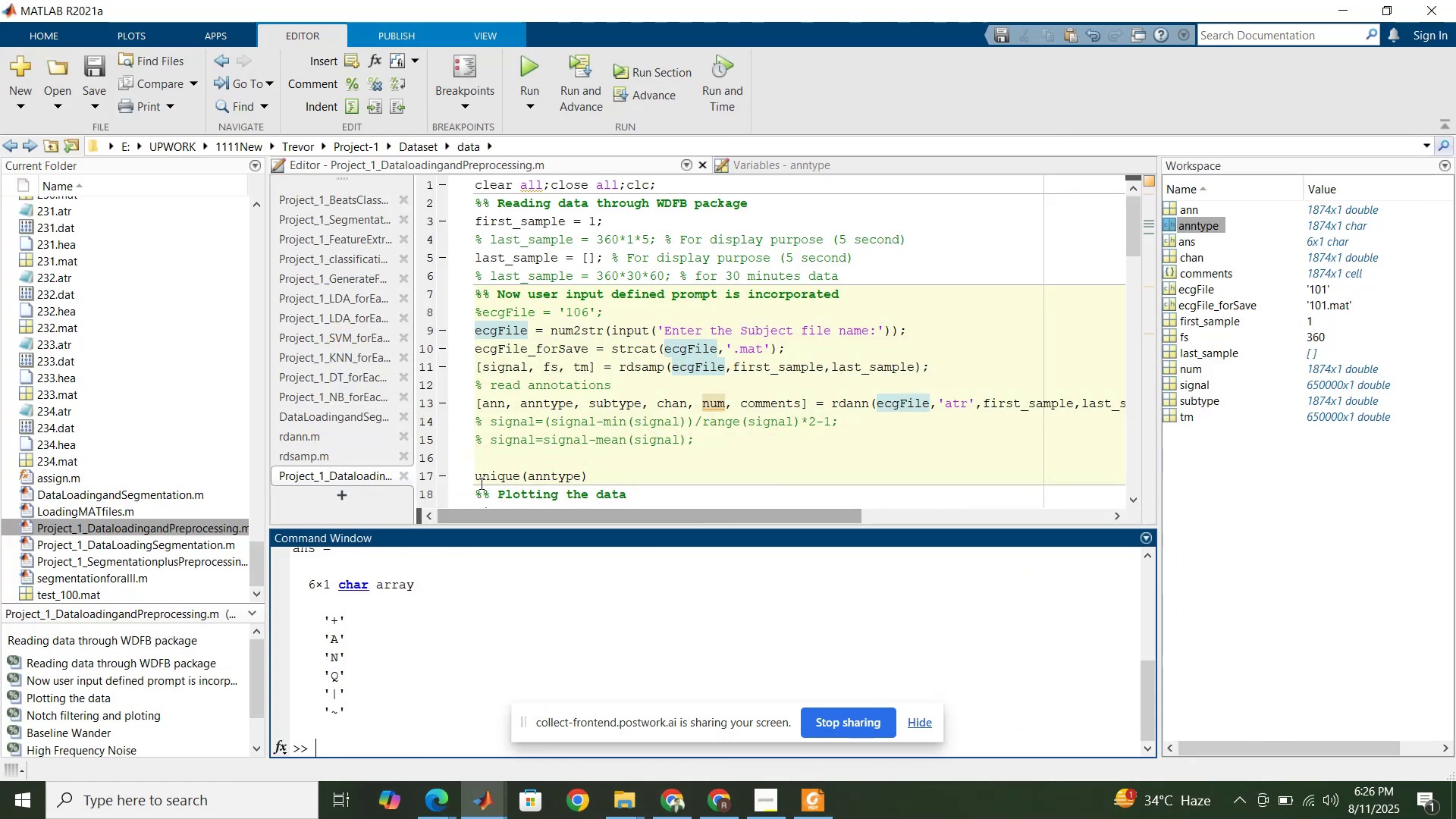 
left_click([479, 476])
 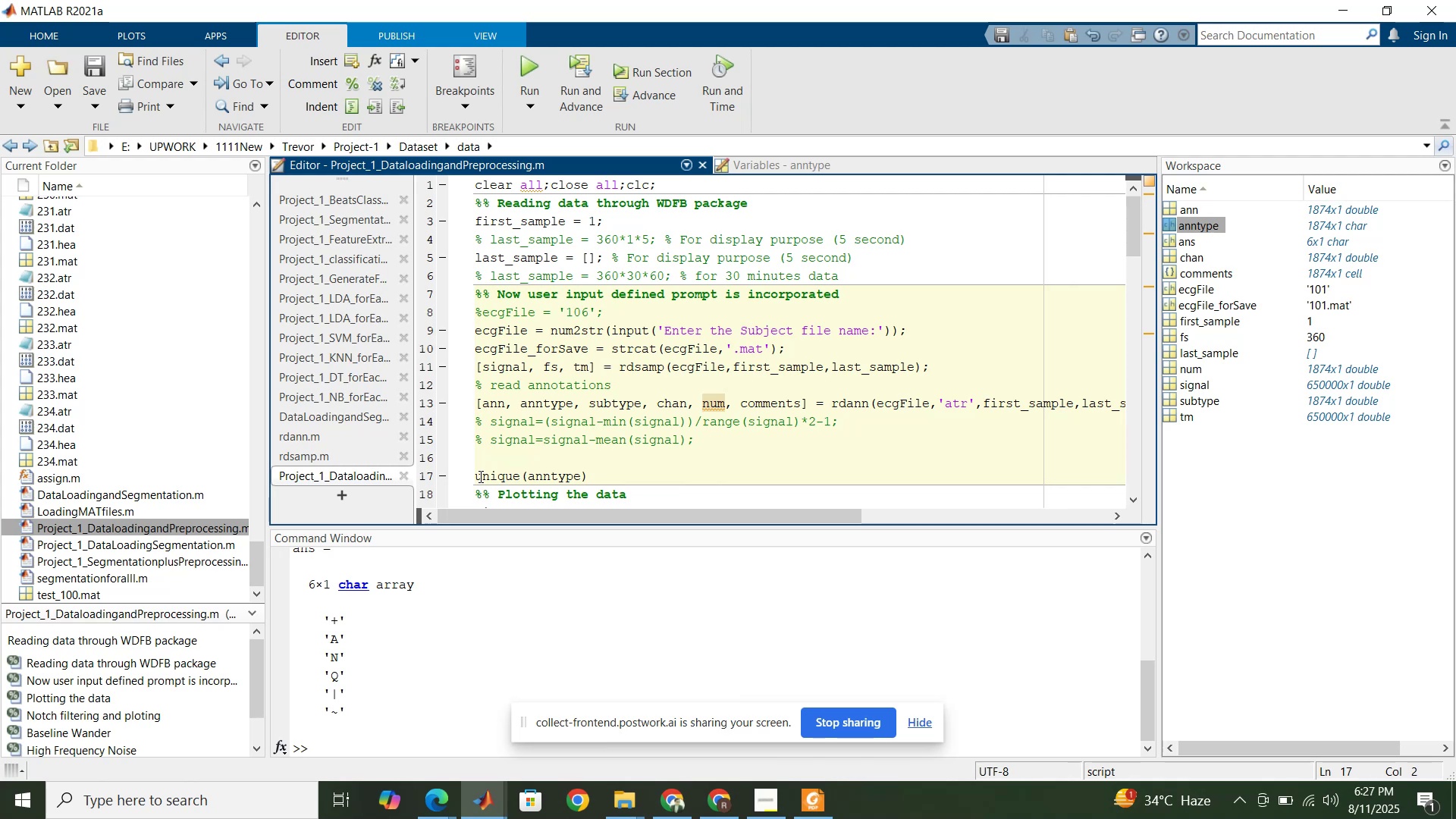 
left_click([479, 476])
 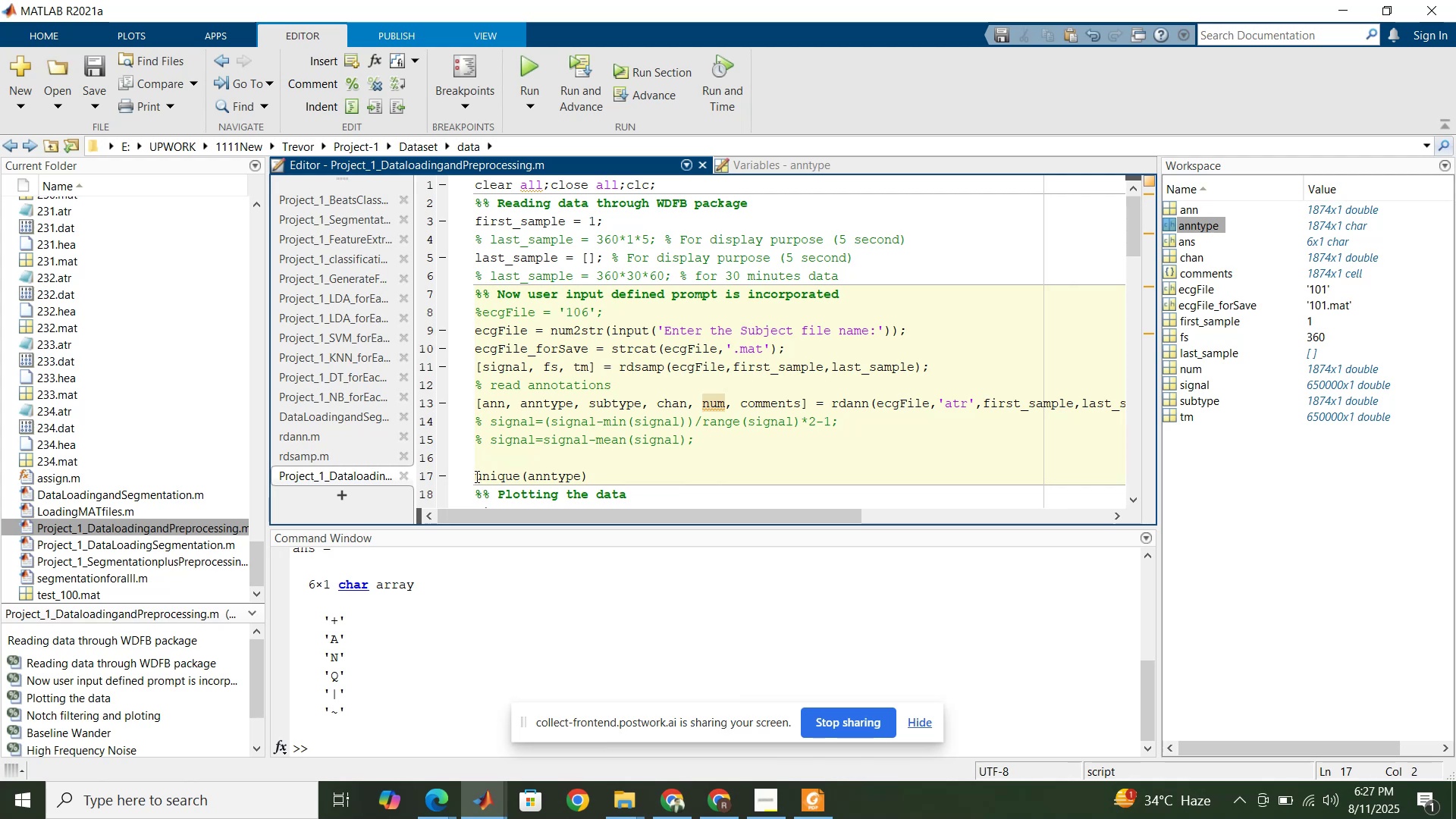 
left_click([474, 476])
 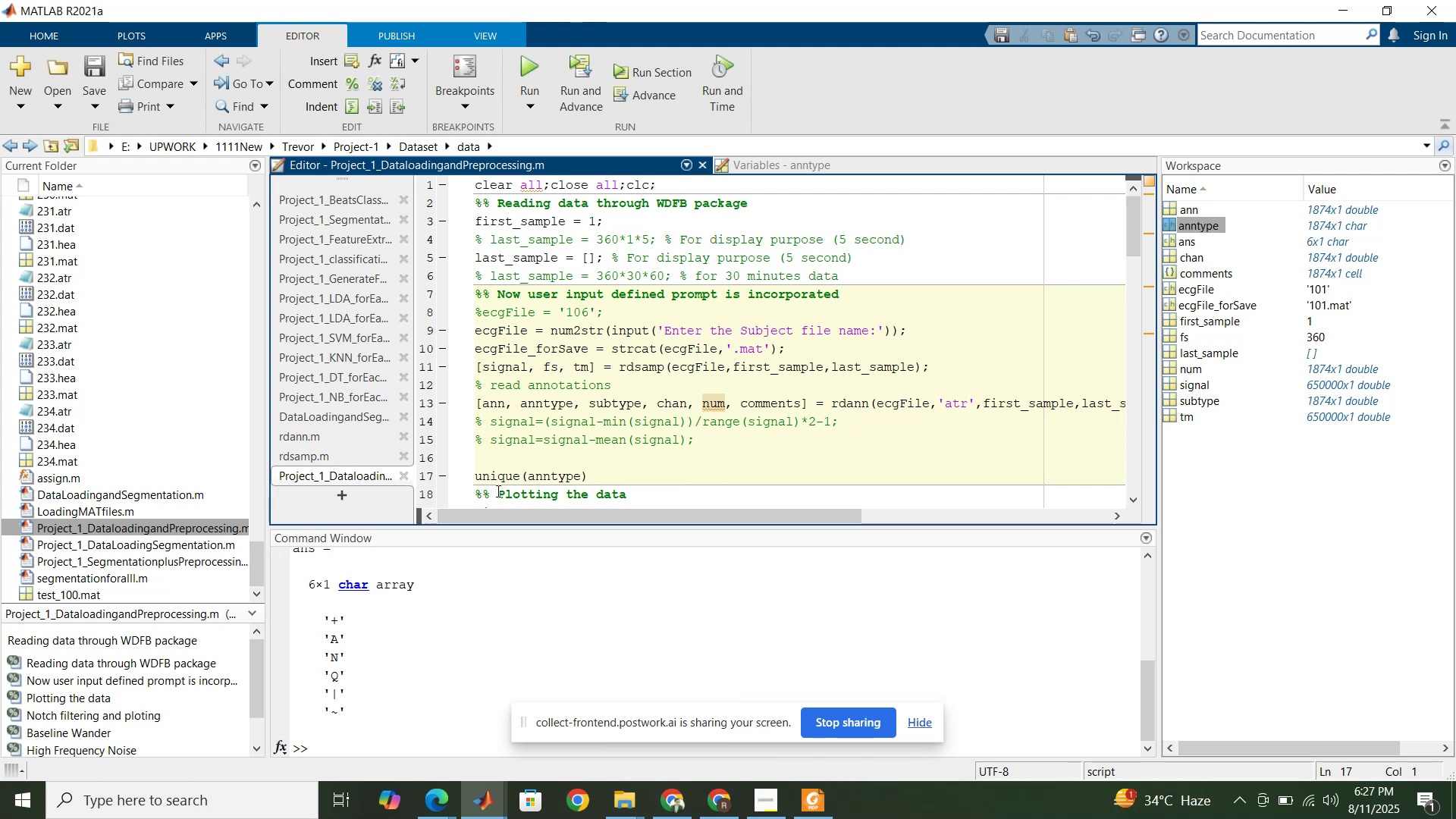 
wait(5.88)
 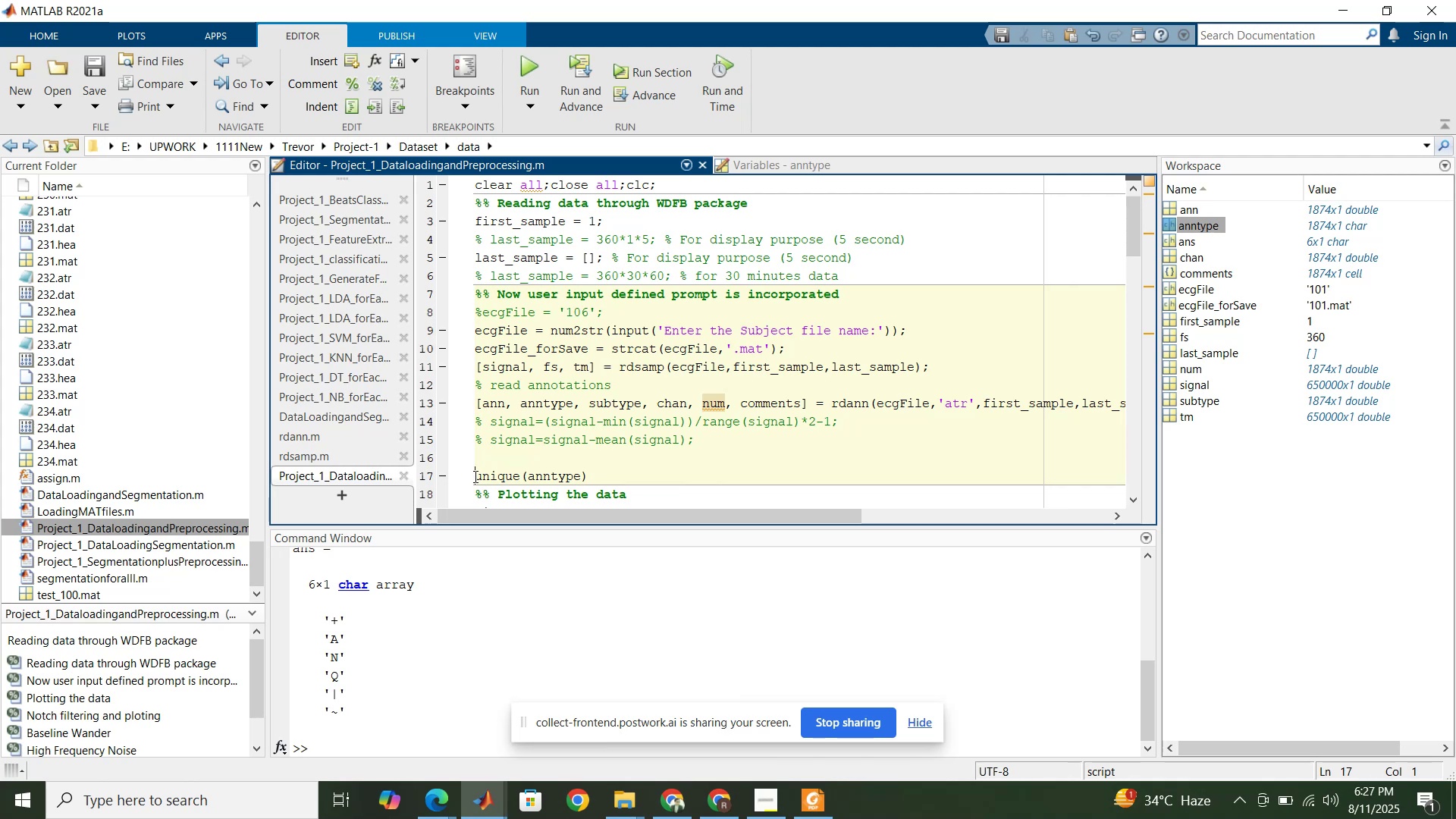 
type(C ia i)
key(Backspace)
key(Backspace)
key(Backspace)
key(Backspace)
key(Backspace)
key(Backspace)
type([C,ia,ic]=)
 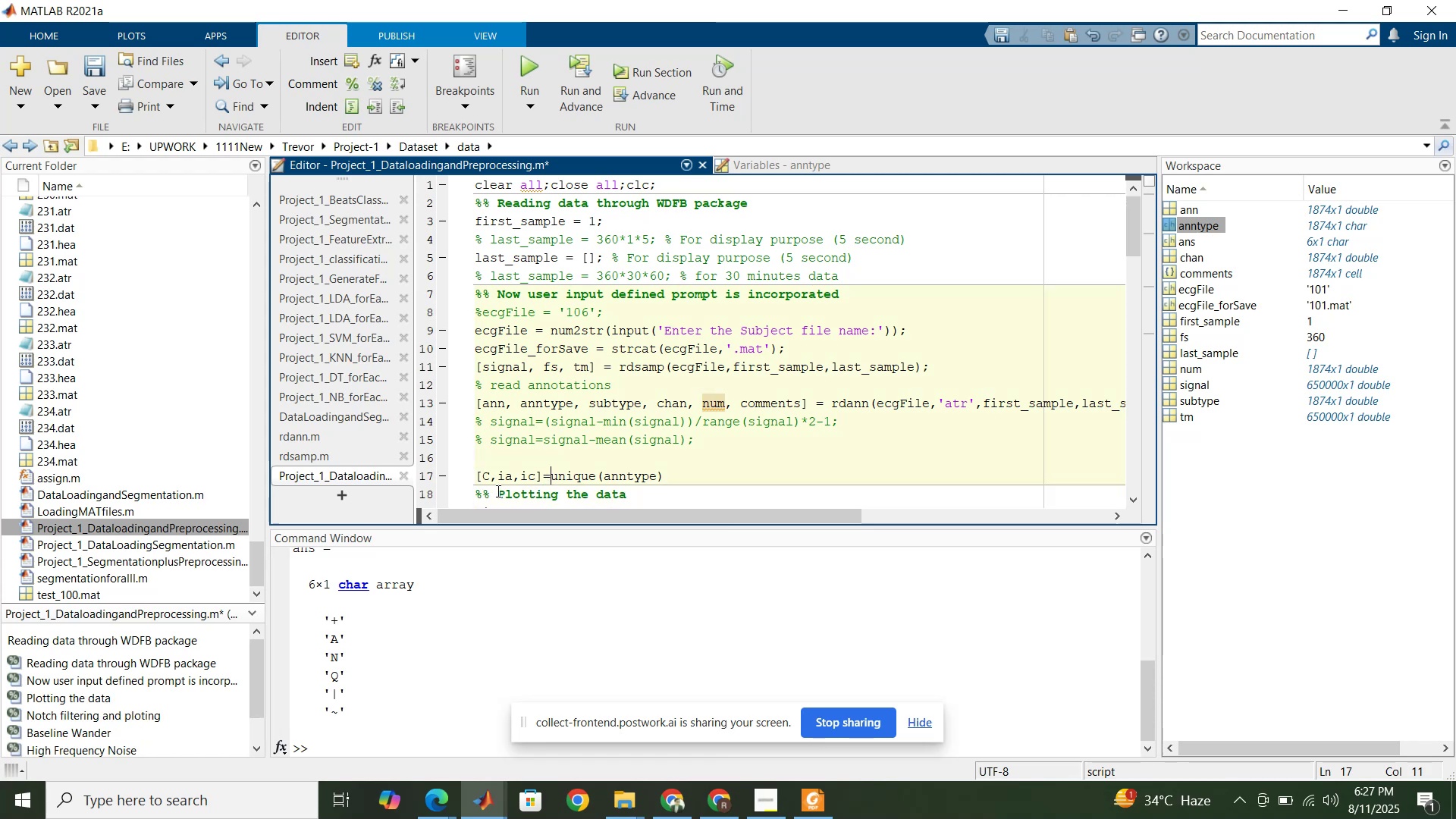 
left_click([686, 75])
 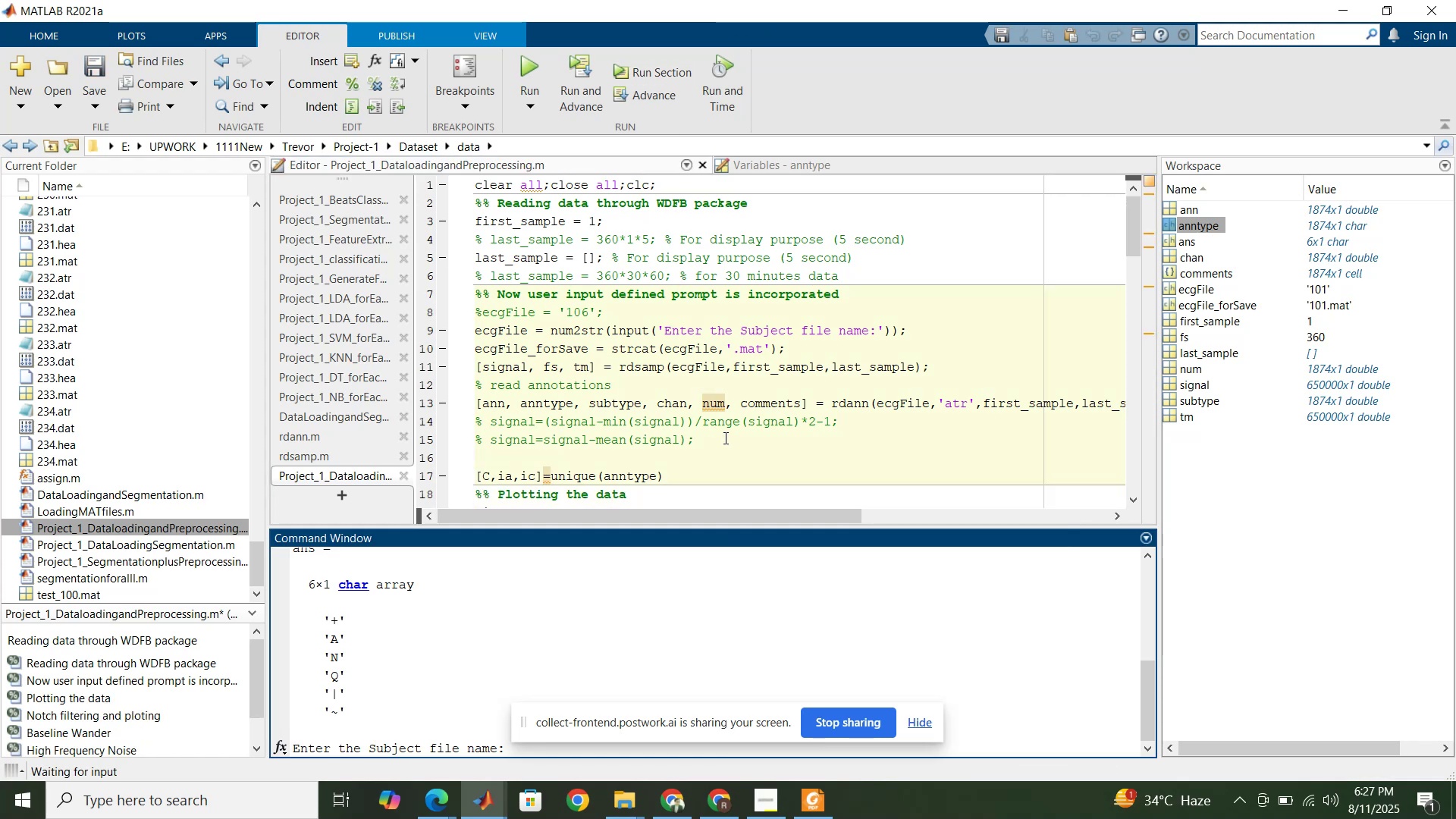 
key(Numpad1)
 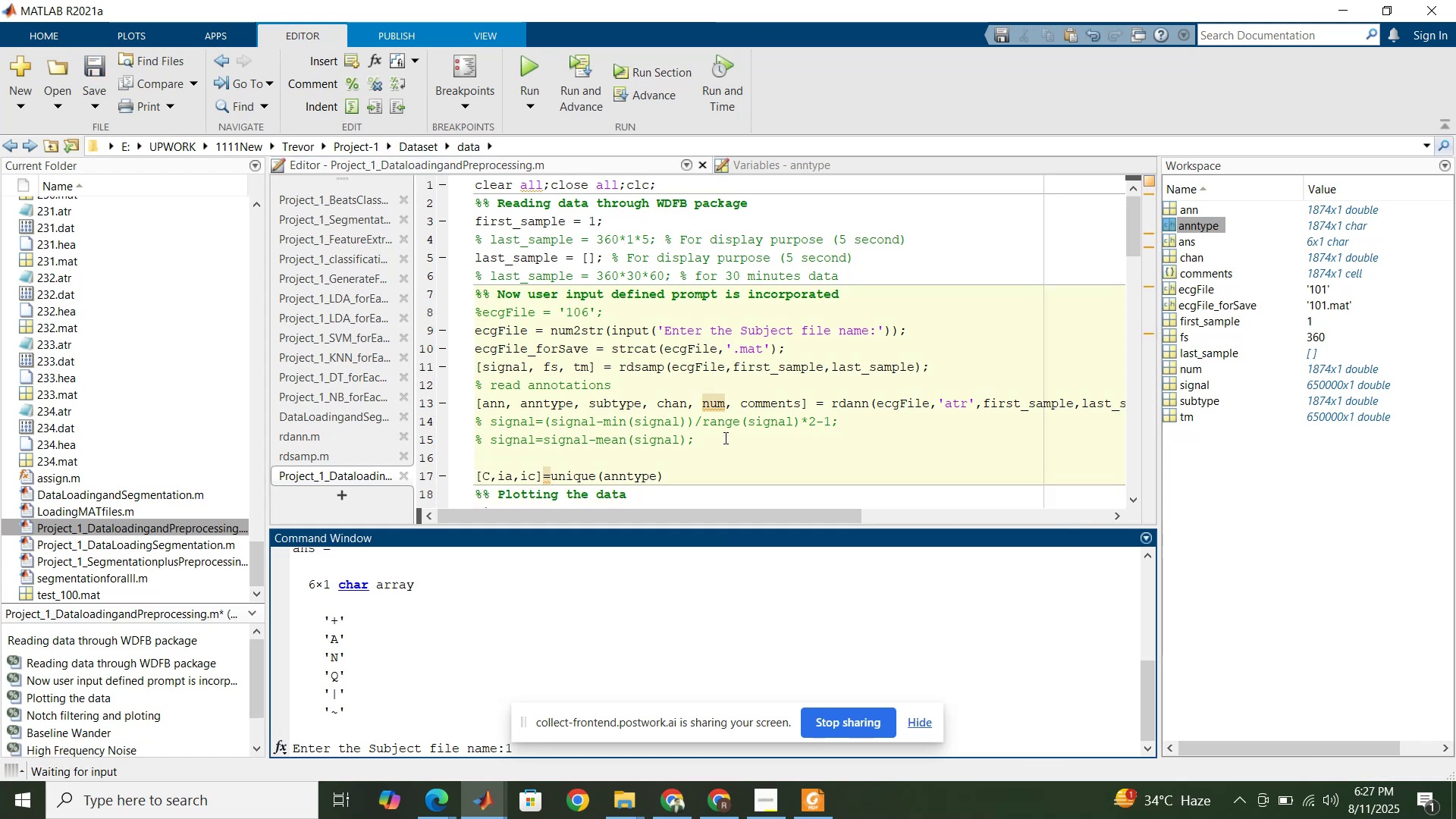 
key(Numpad0)
 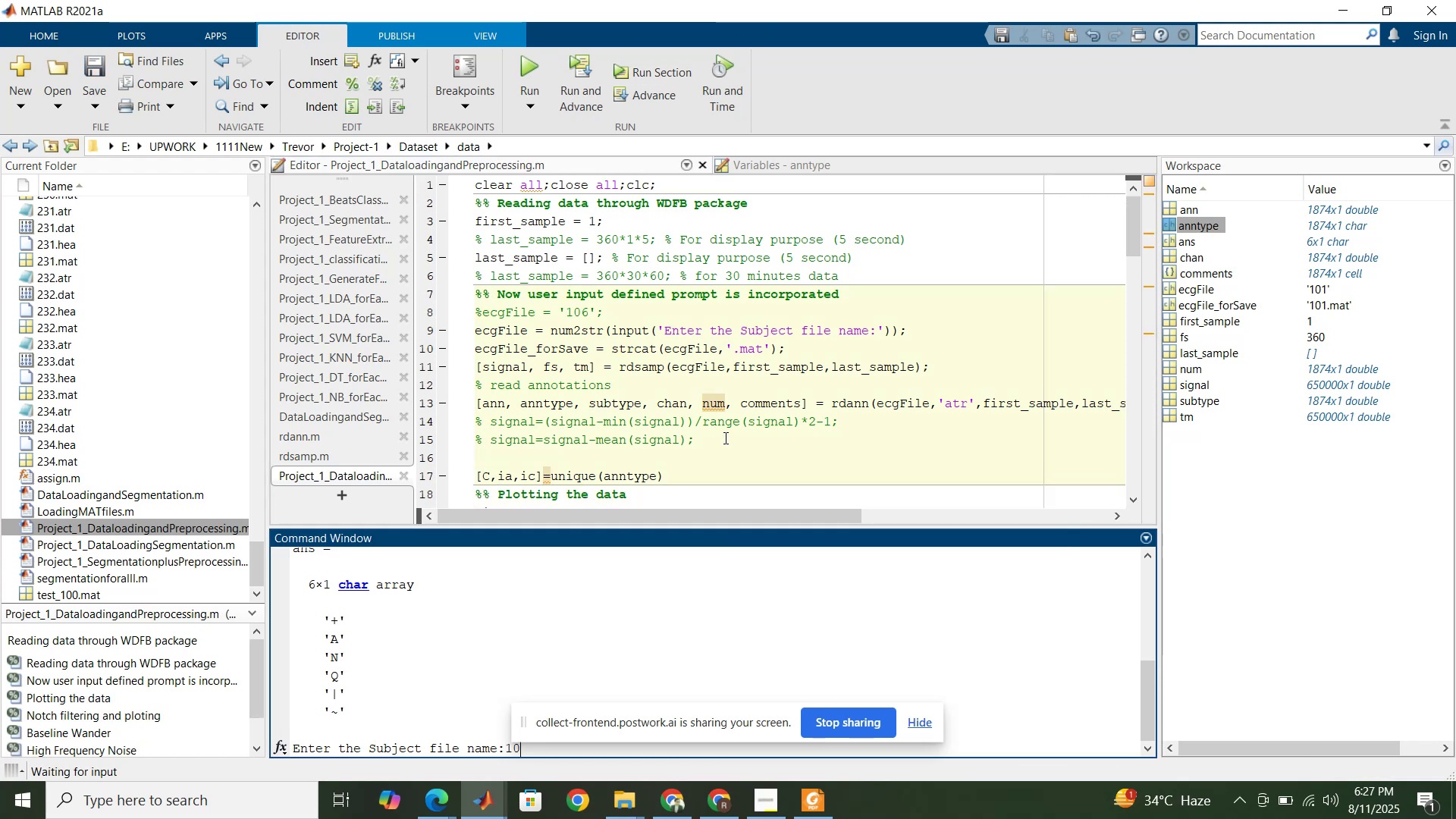 
key(Numpad1)
 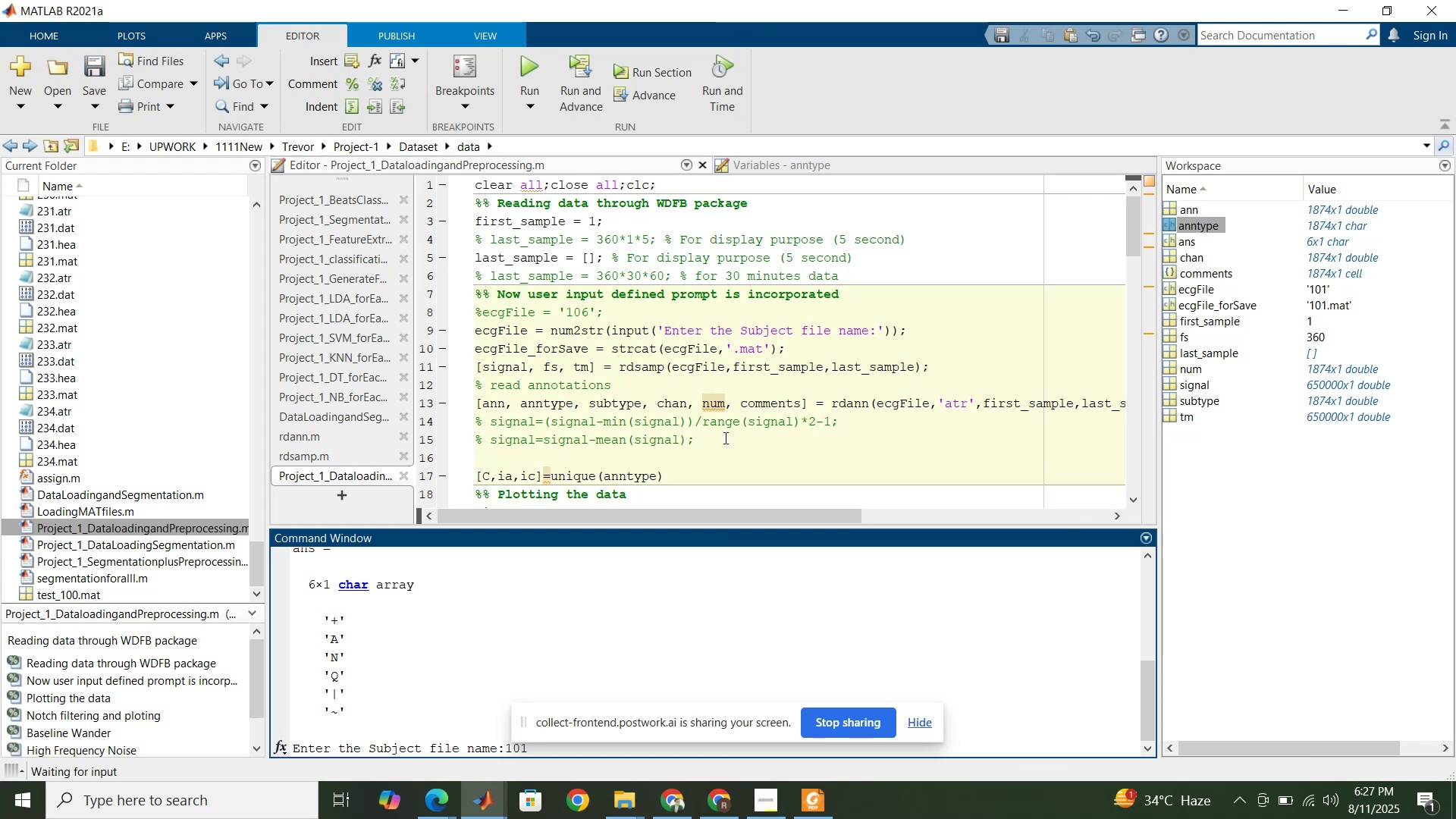 
key(NumpadEnter)
 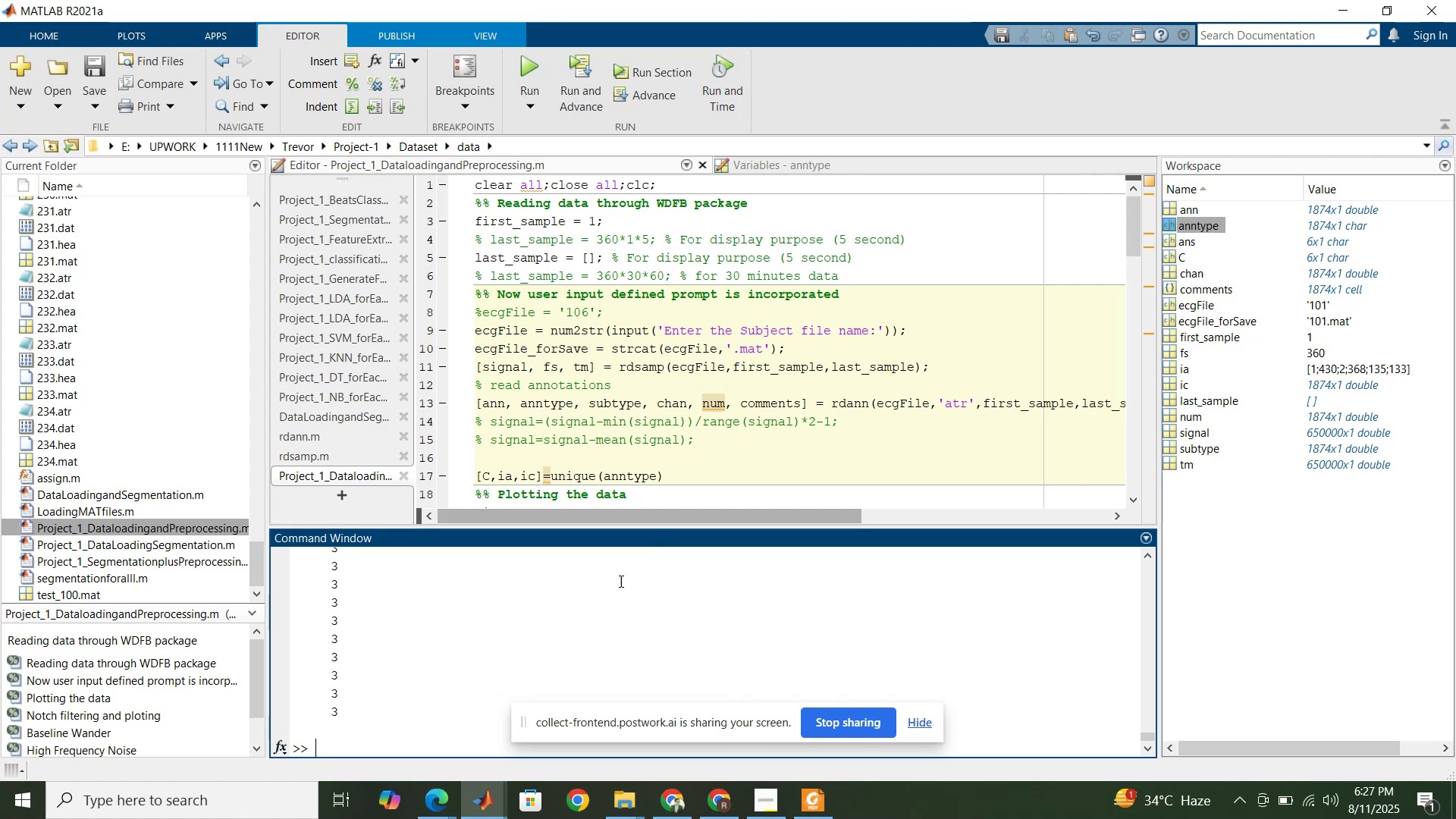 
scroll: coordinate [567, 622], scroll_direction: up, amount: 13.0
 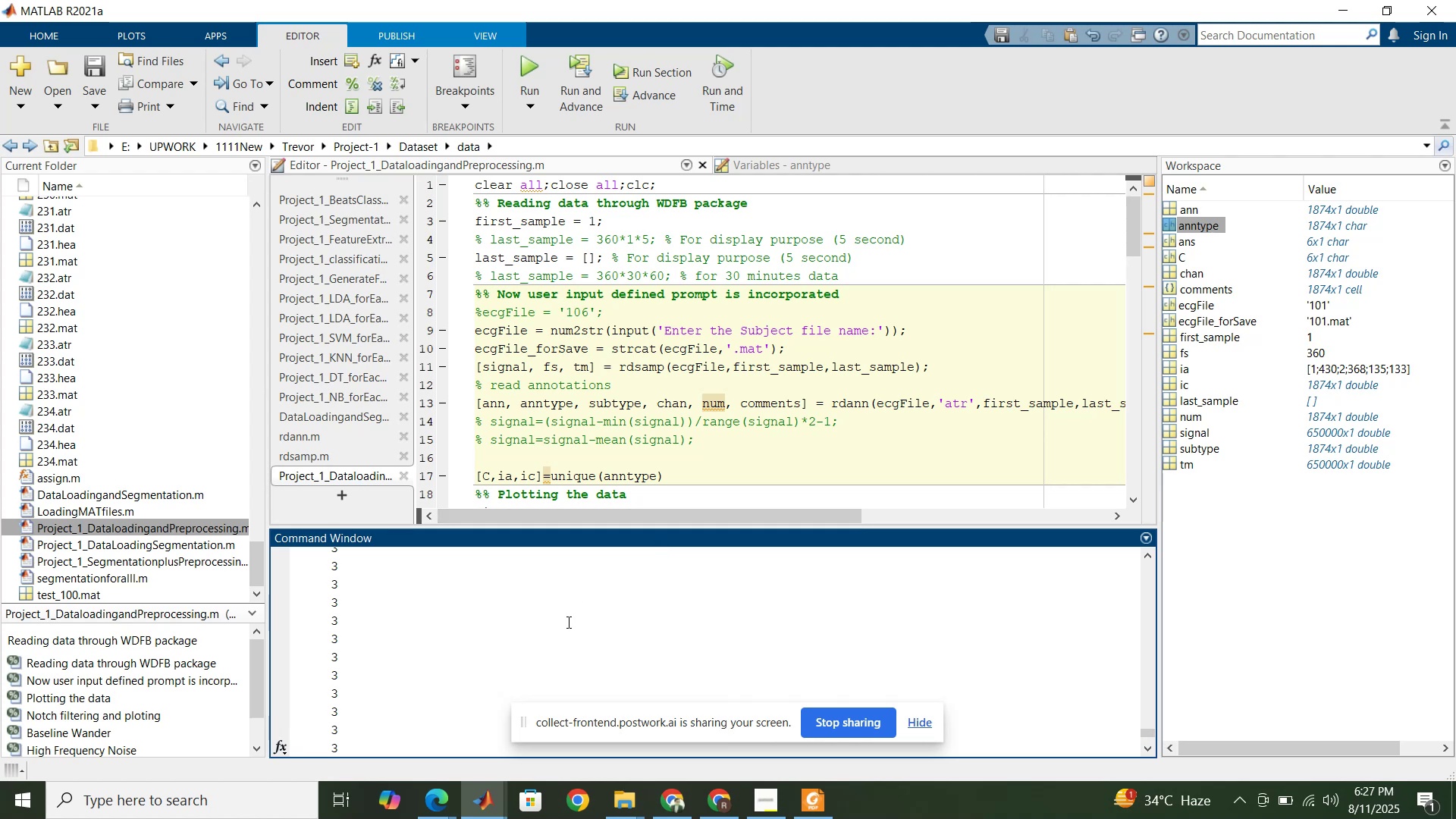 
left_click_drag(start_coordinate=[535, 476], to_coordinate=[515, 471])
 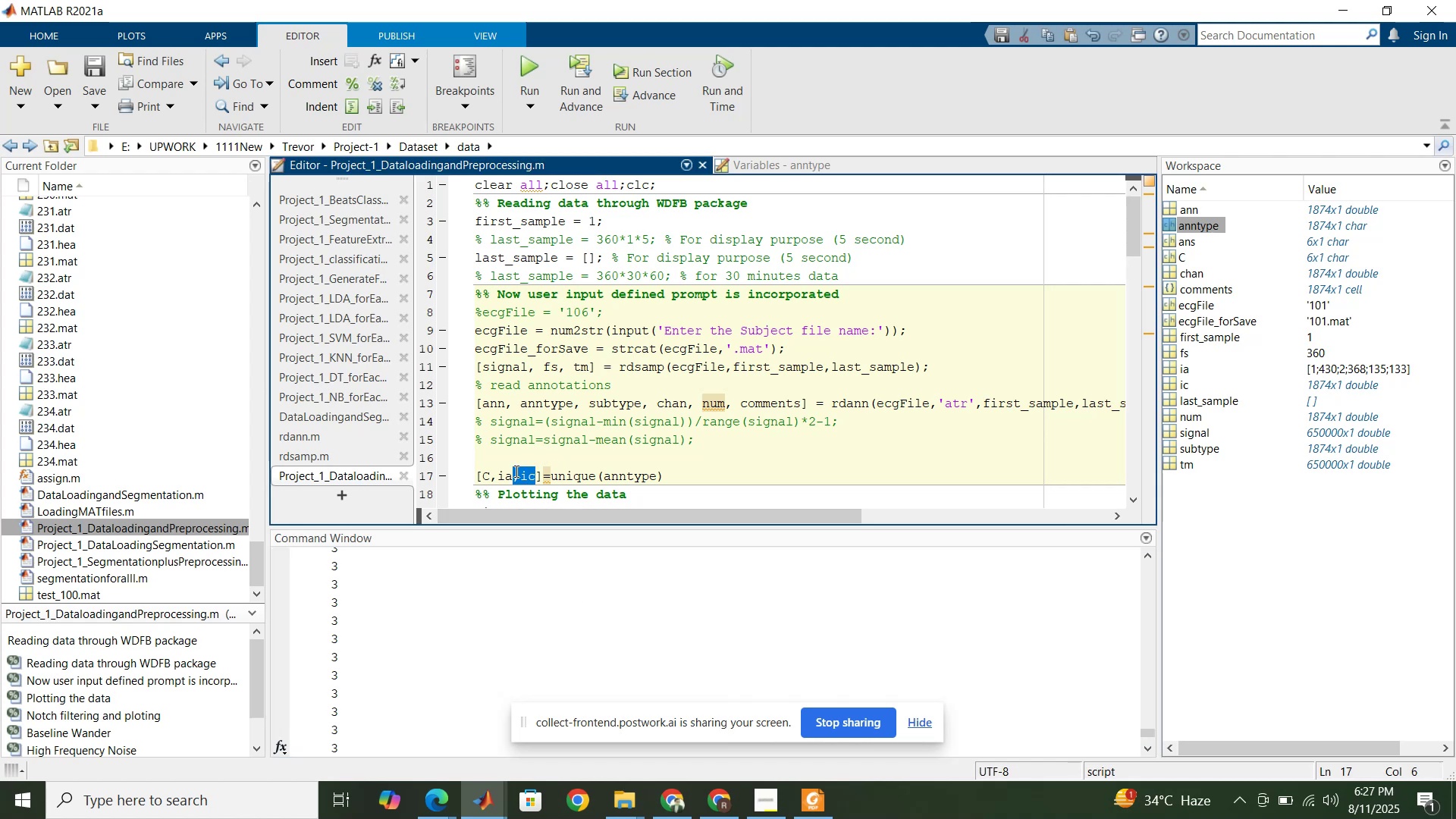 
key(Backspace)
 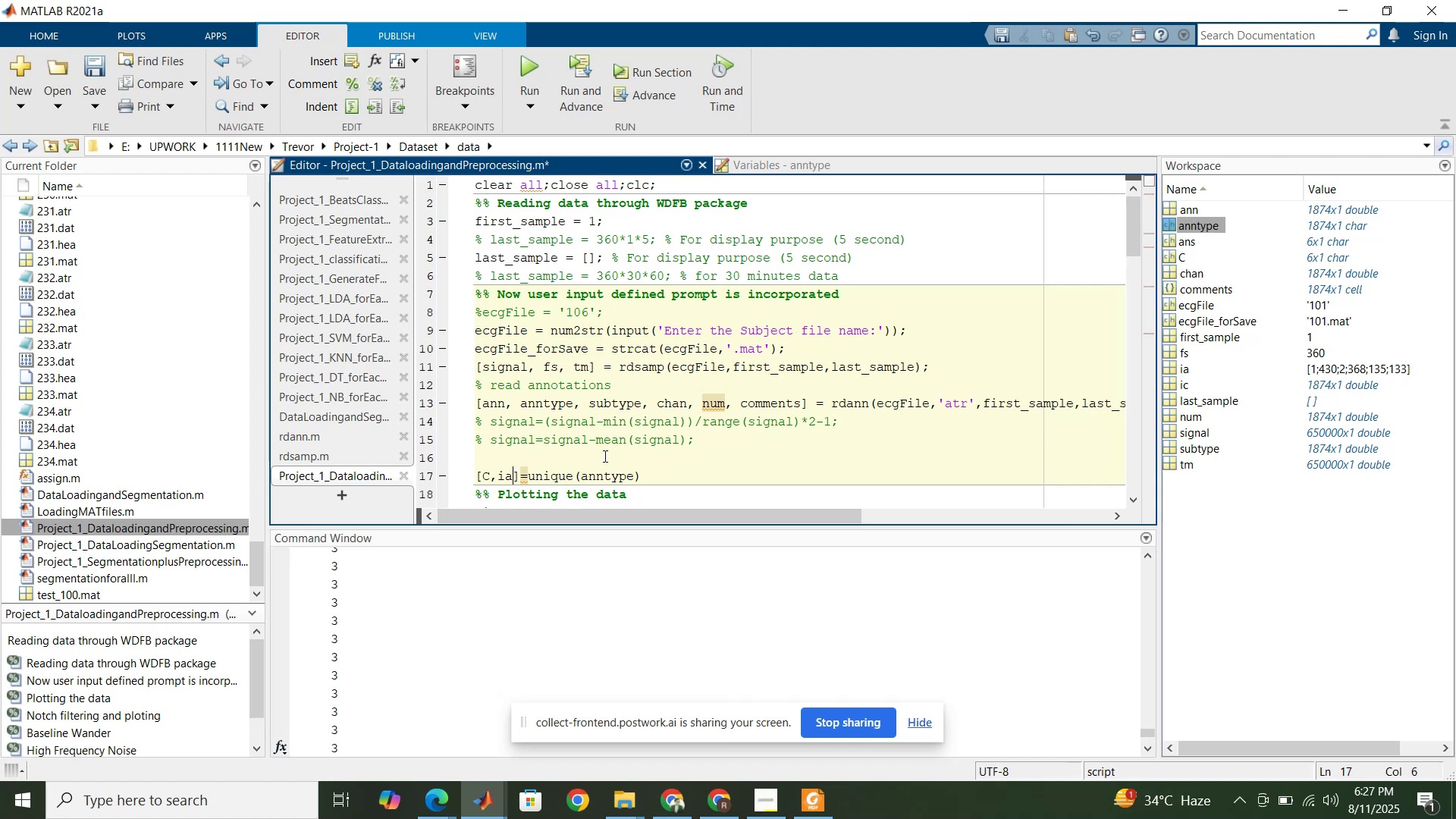 
left_click([660, 413])
 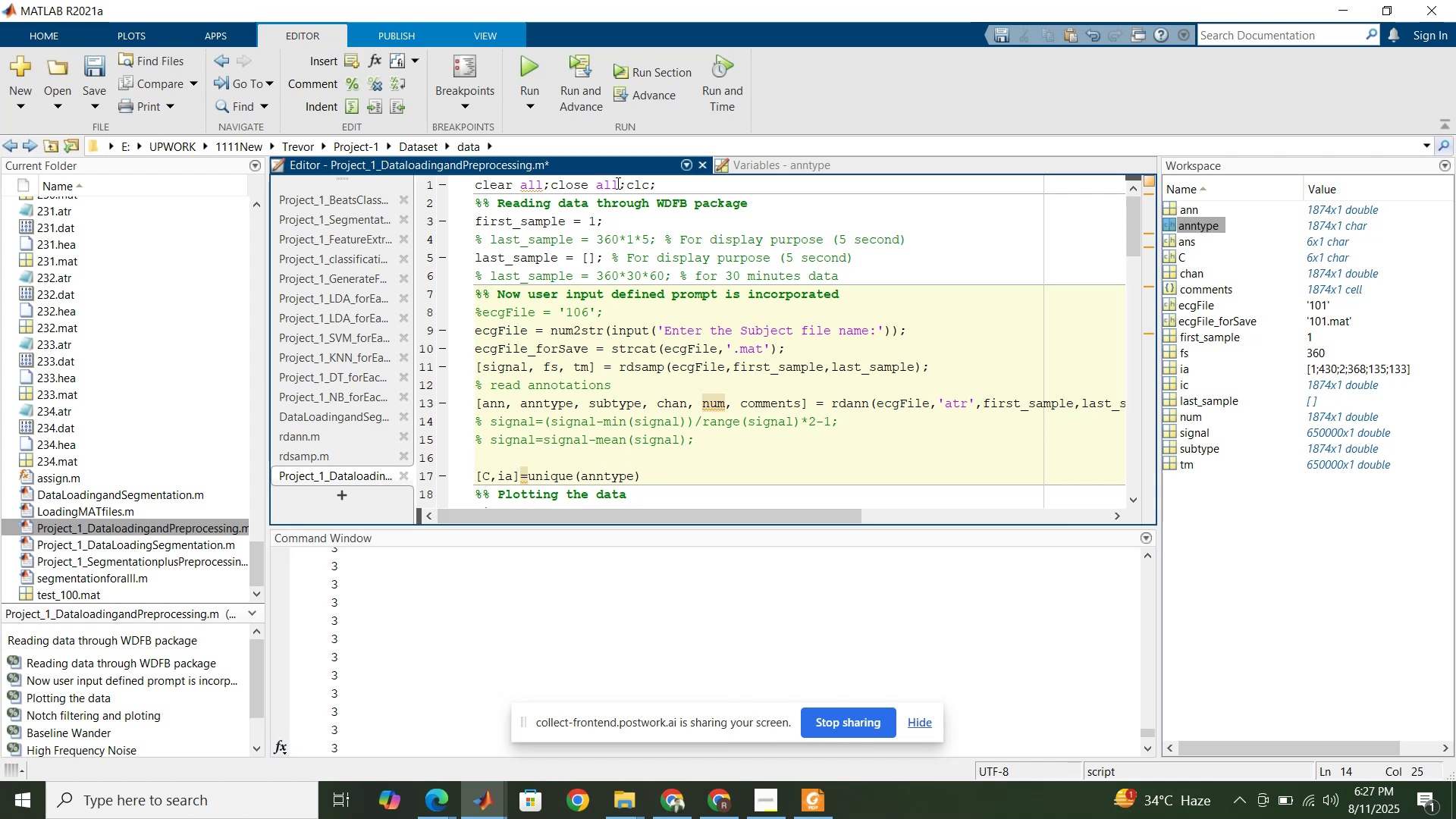 
left_click([617, 183])
 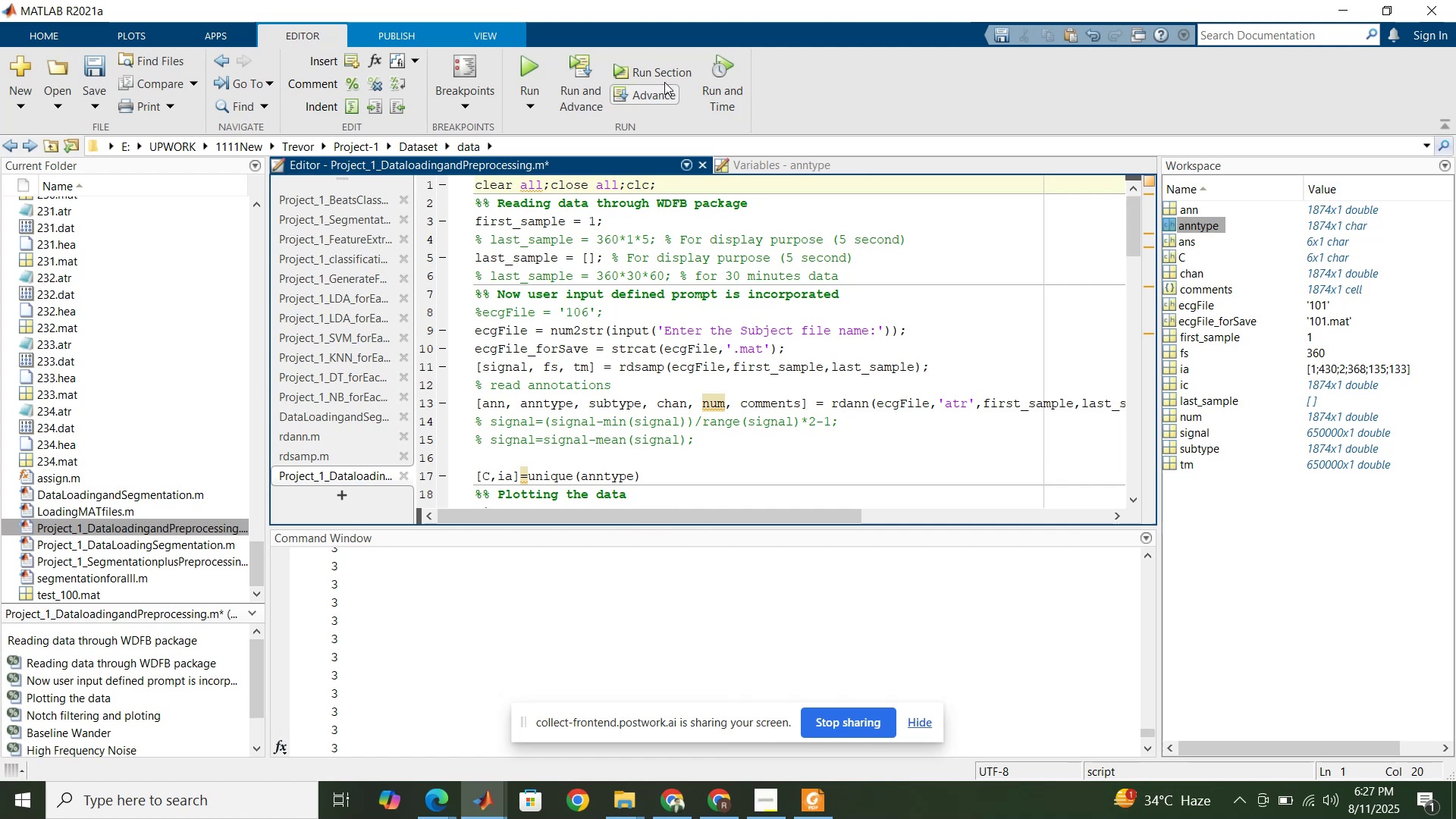 
left_click([669, 64])
 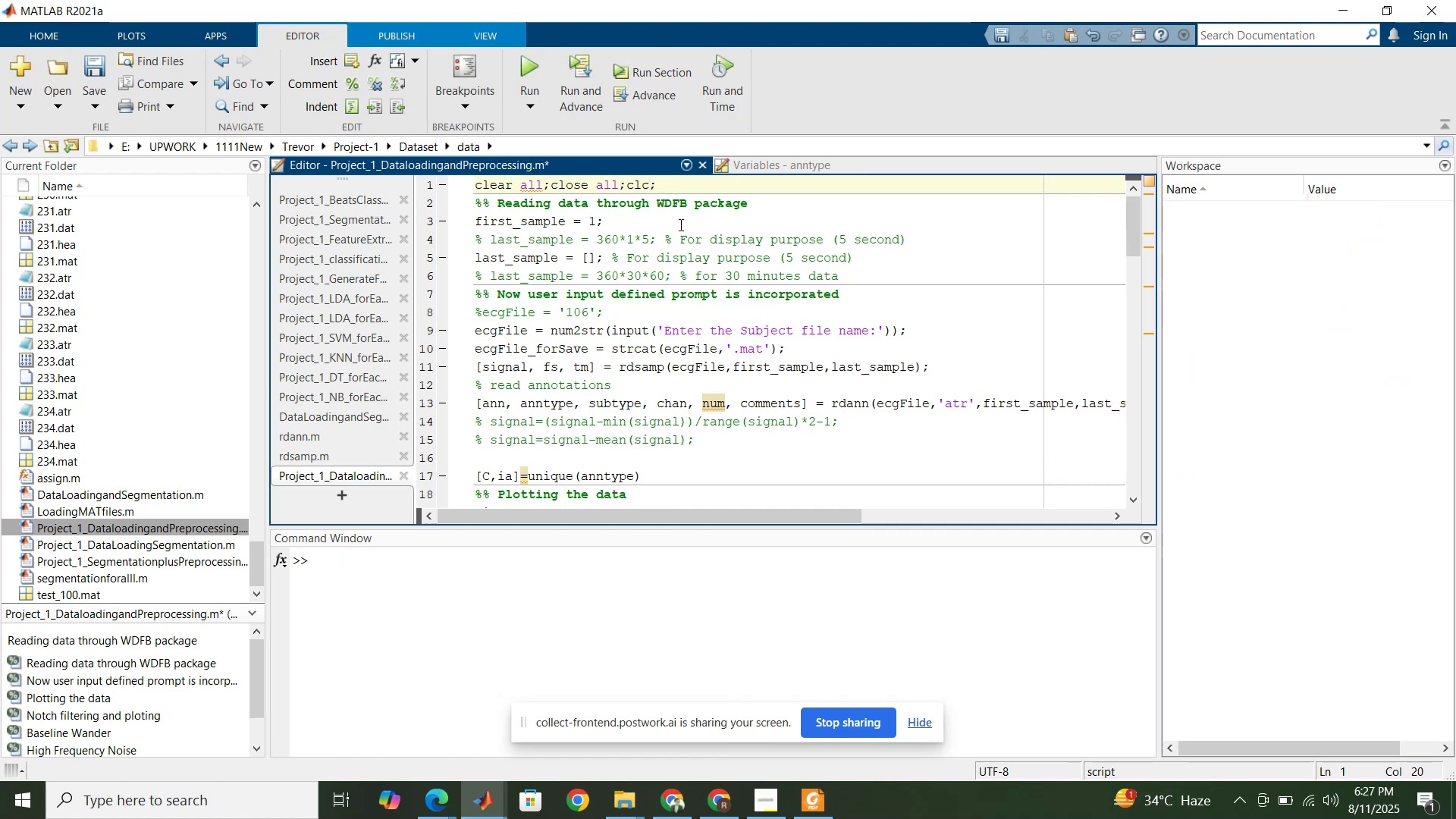 
left_click([679, 224])
 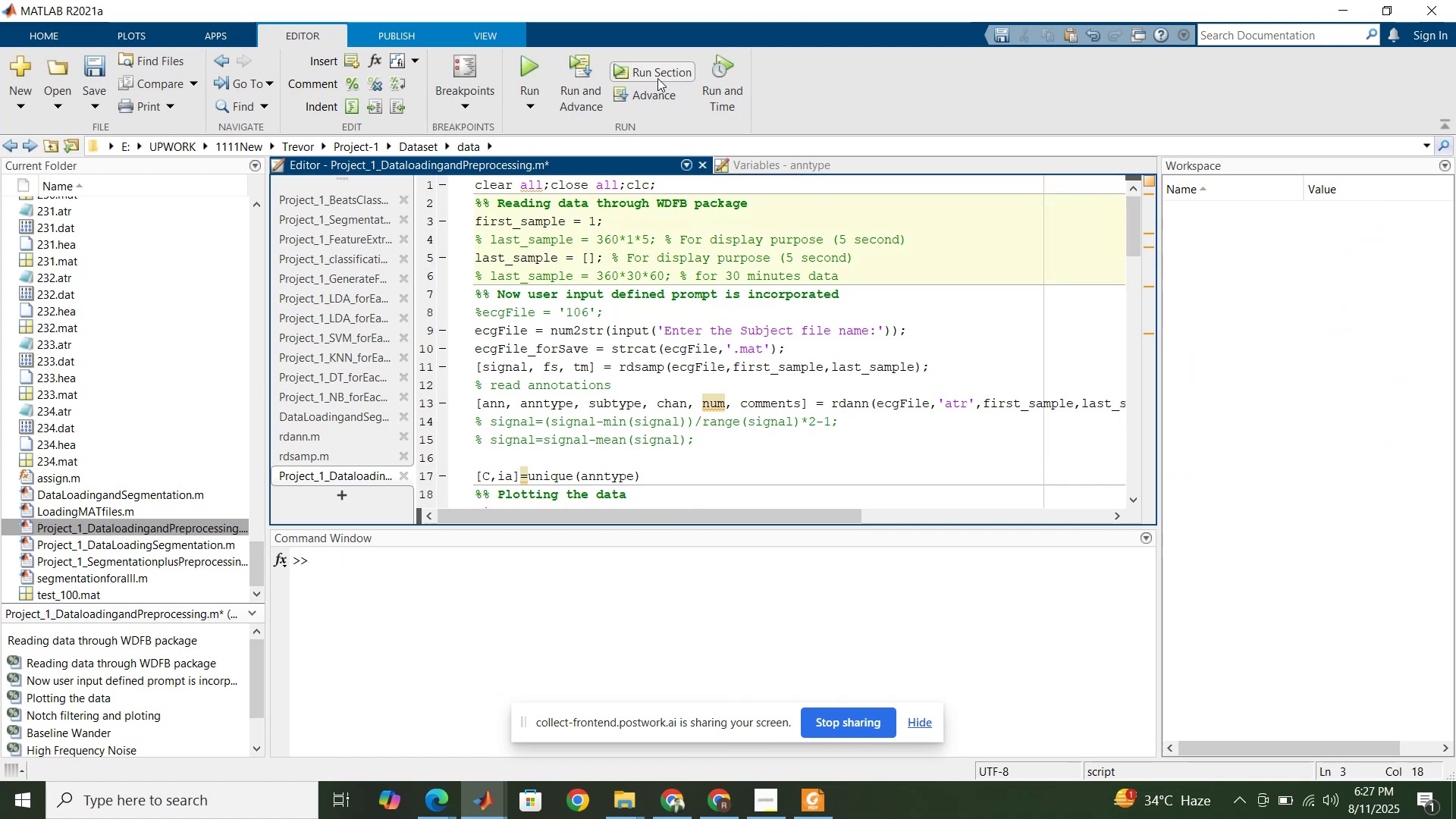 
left_click([657, 78])
 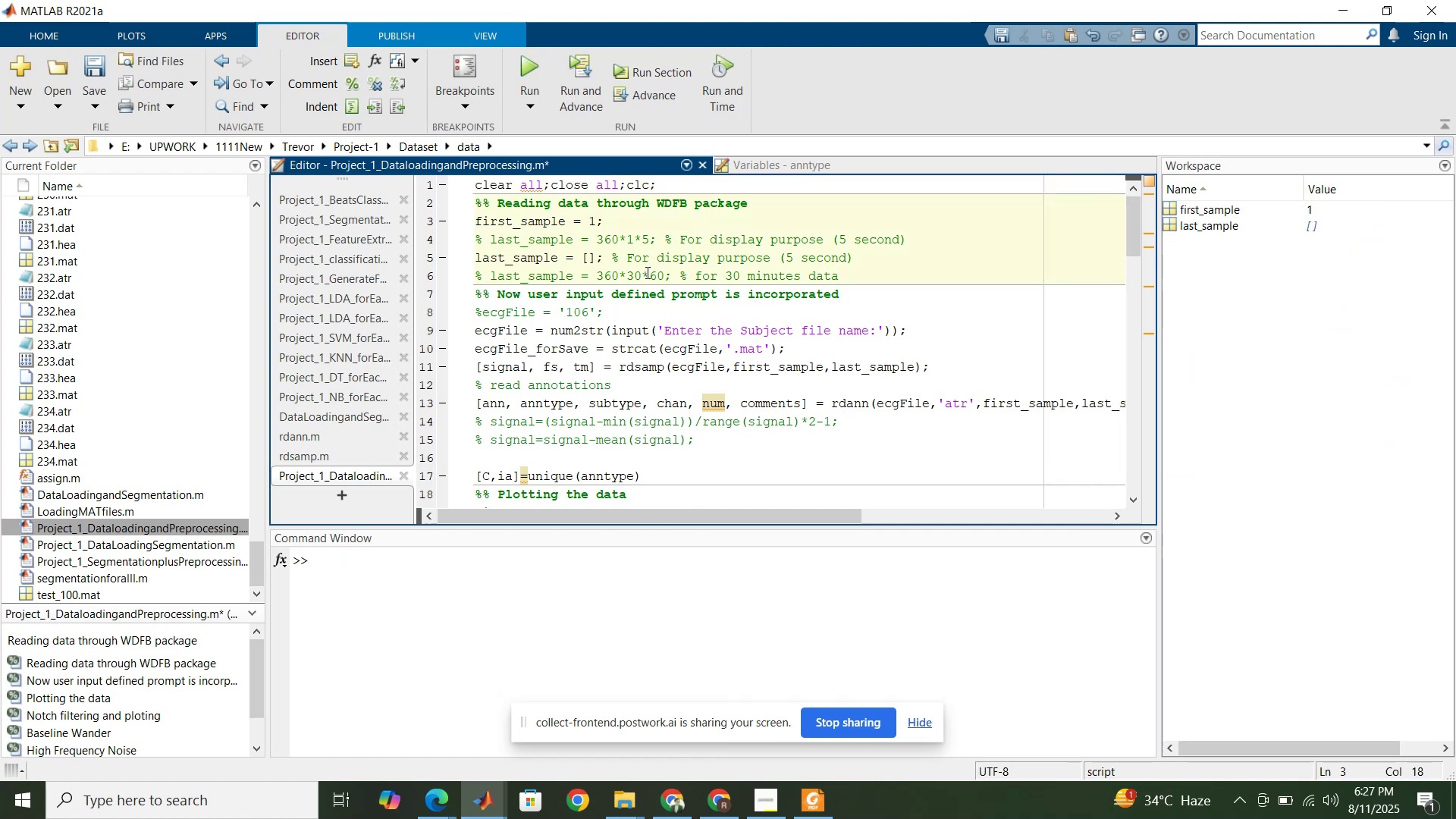 
left_click([661, 375])
 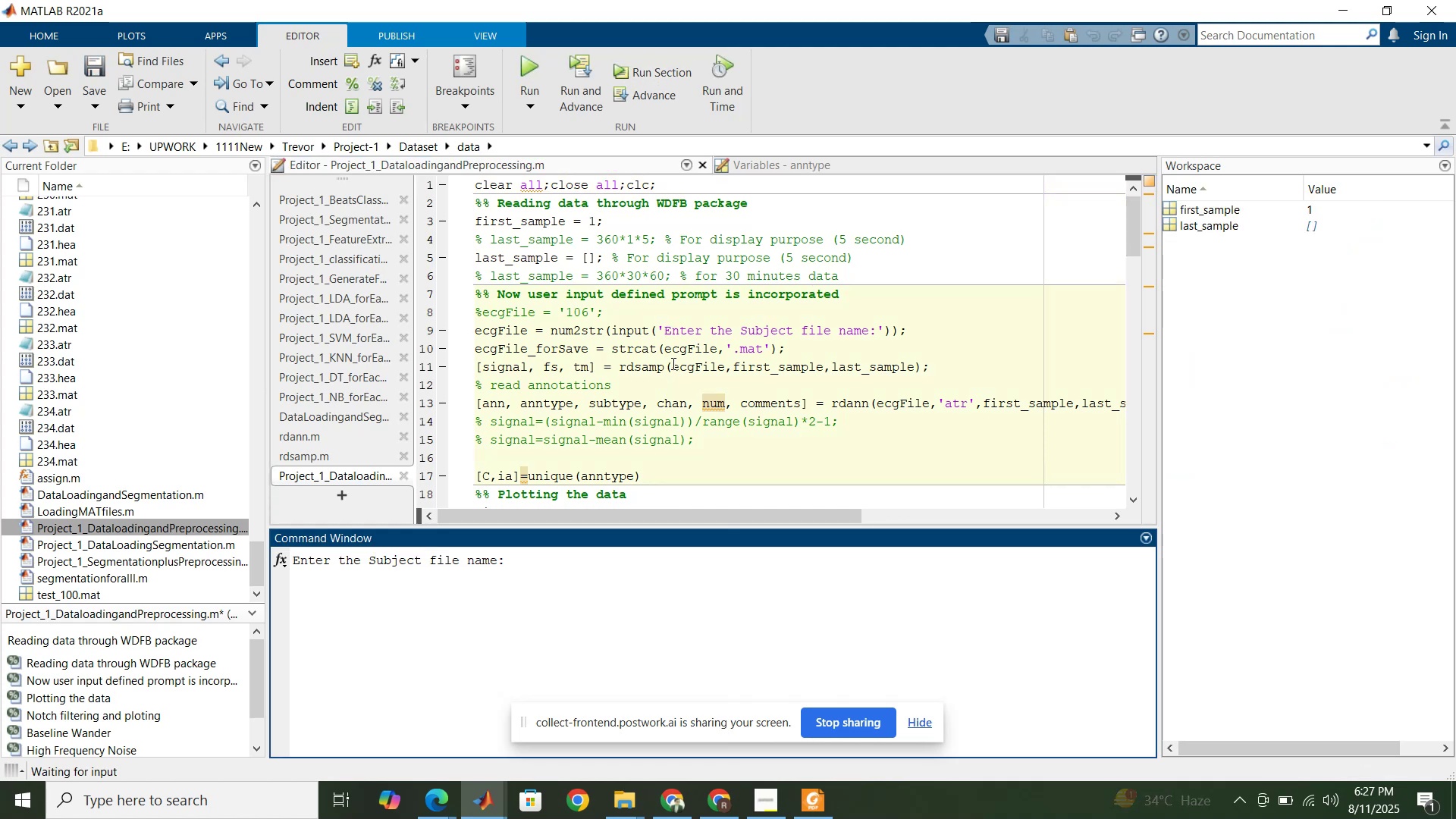 
key(Numpad0)
 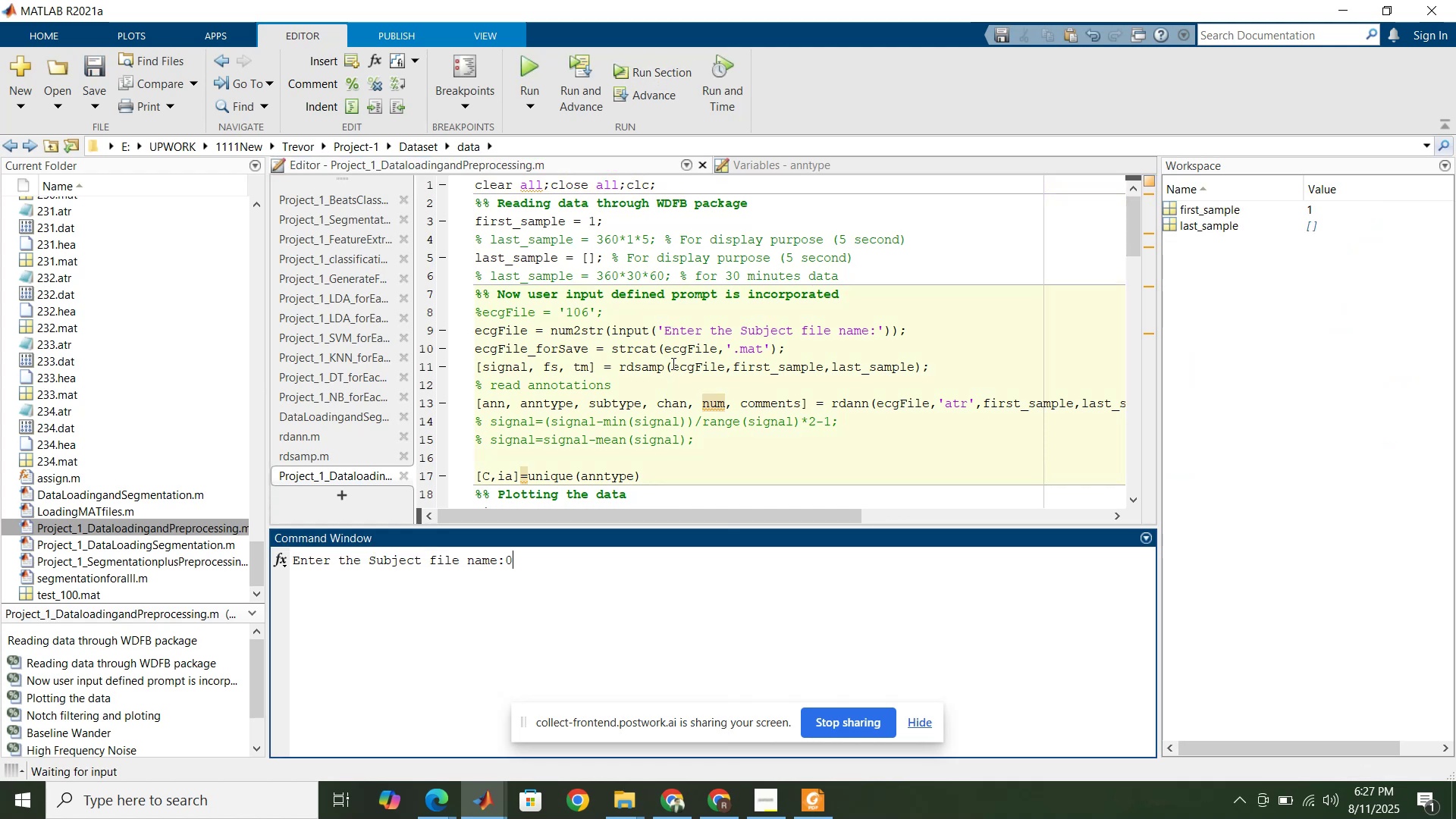 
key(Numpad1)
 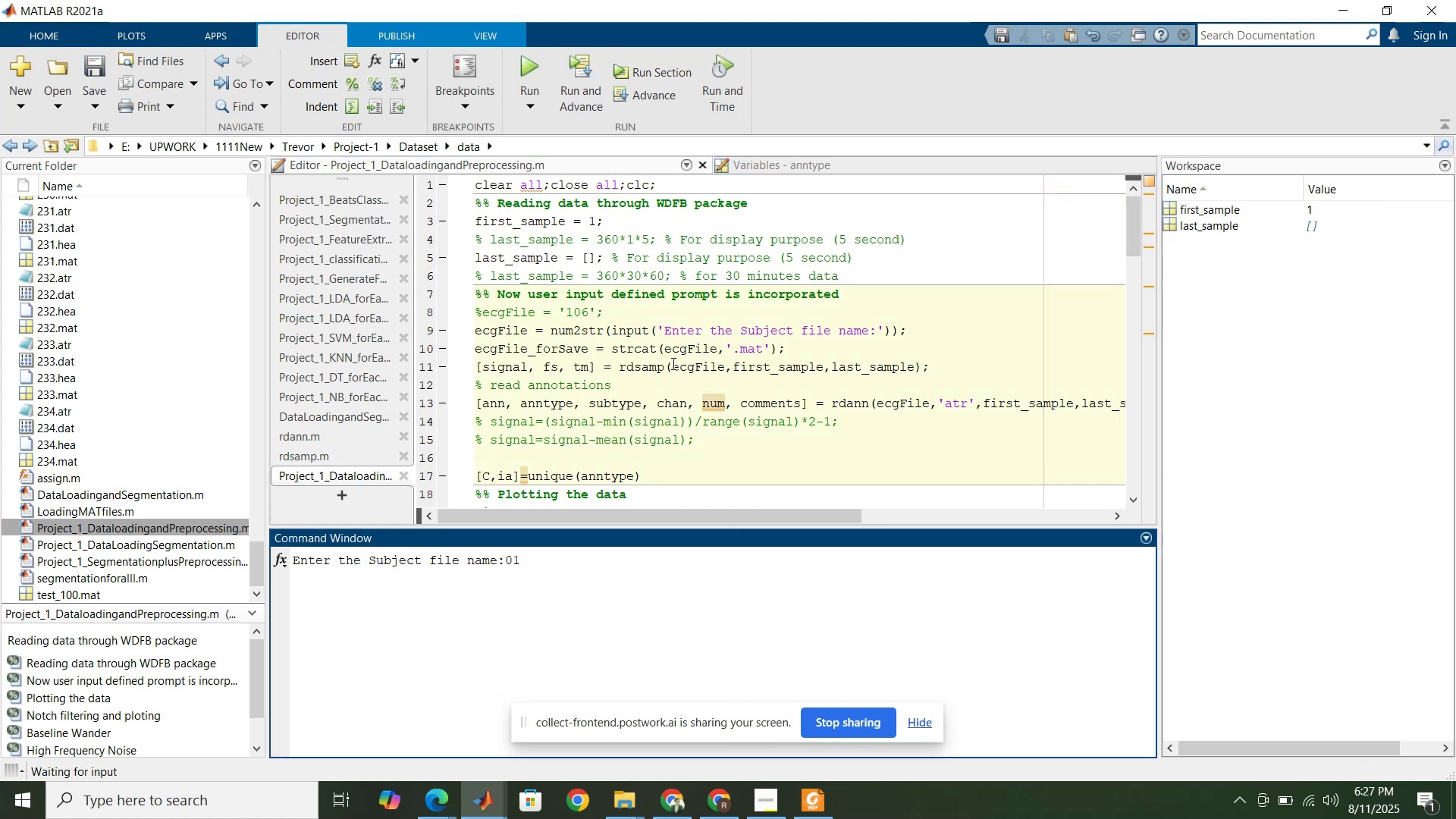 
key(Backspace)
 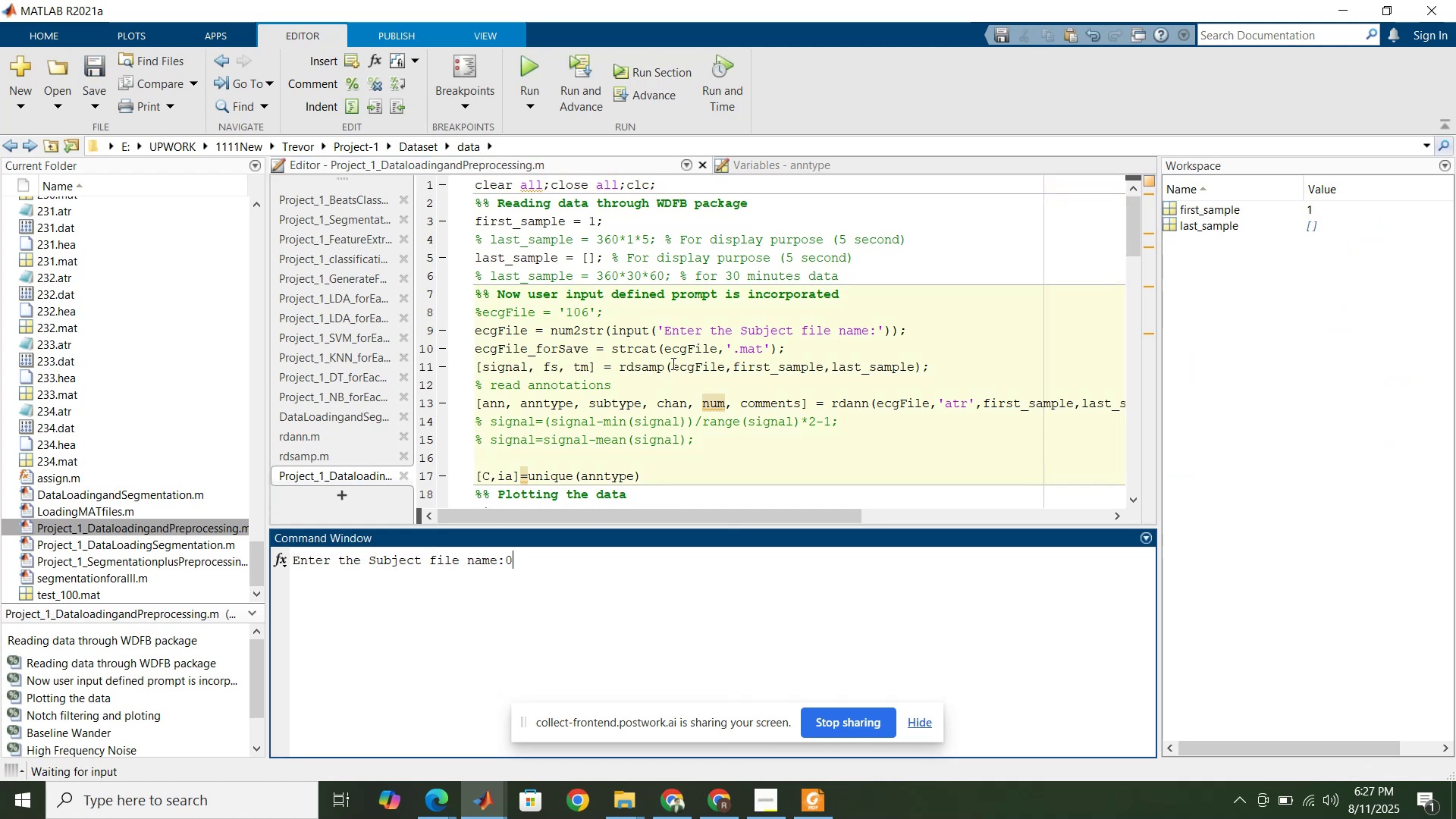 
key(Backspace)
 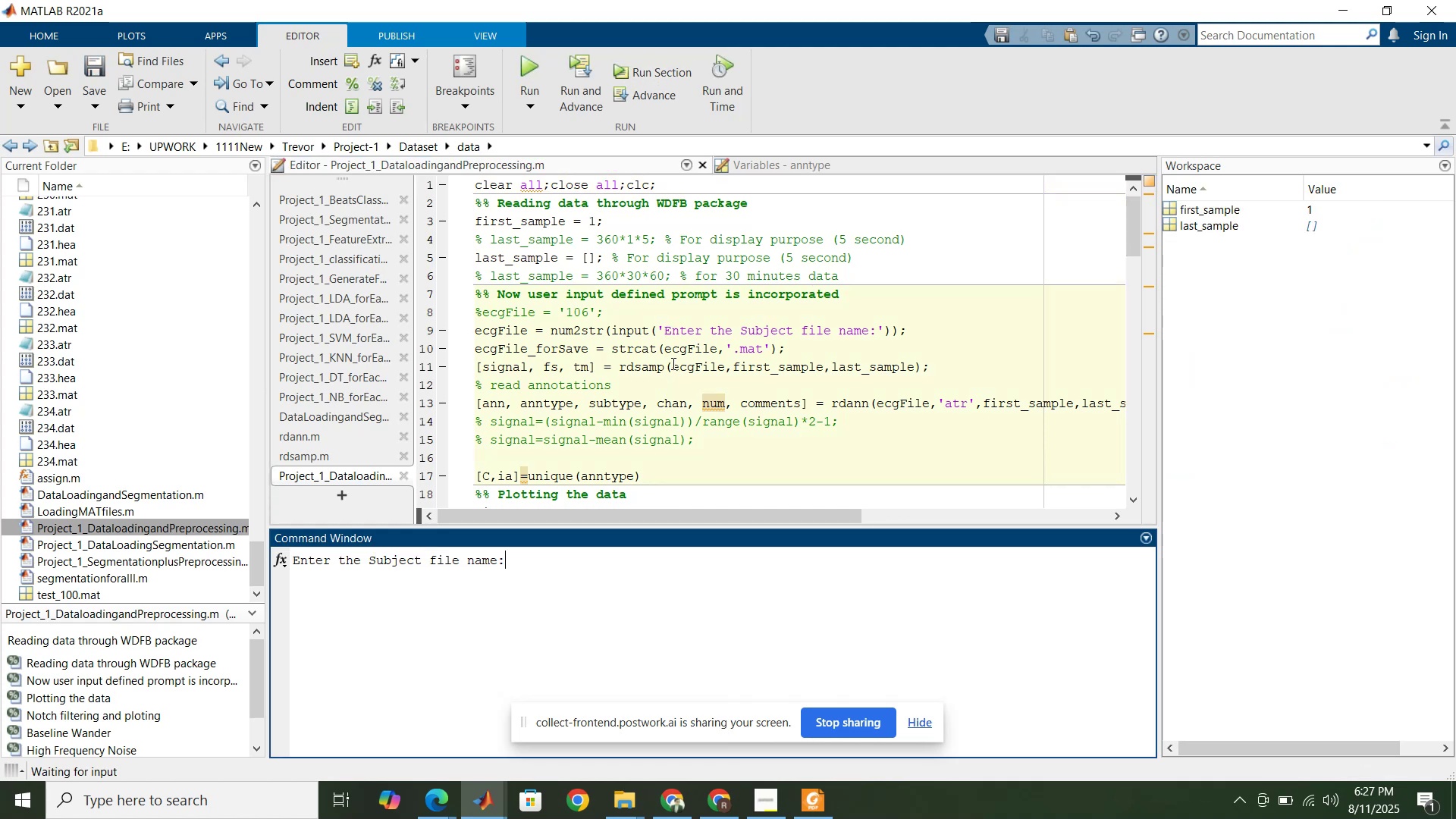 
key(Numpad1)
 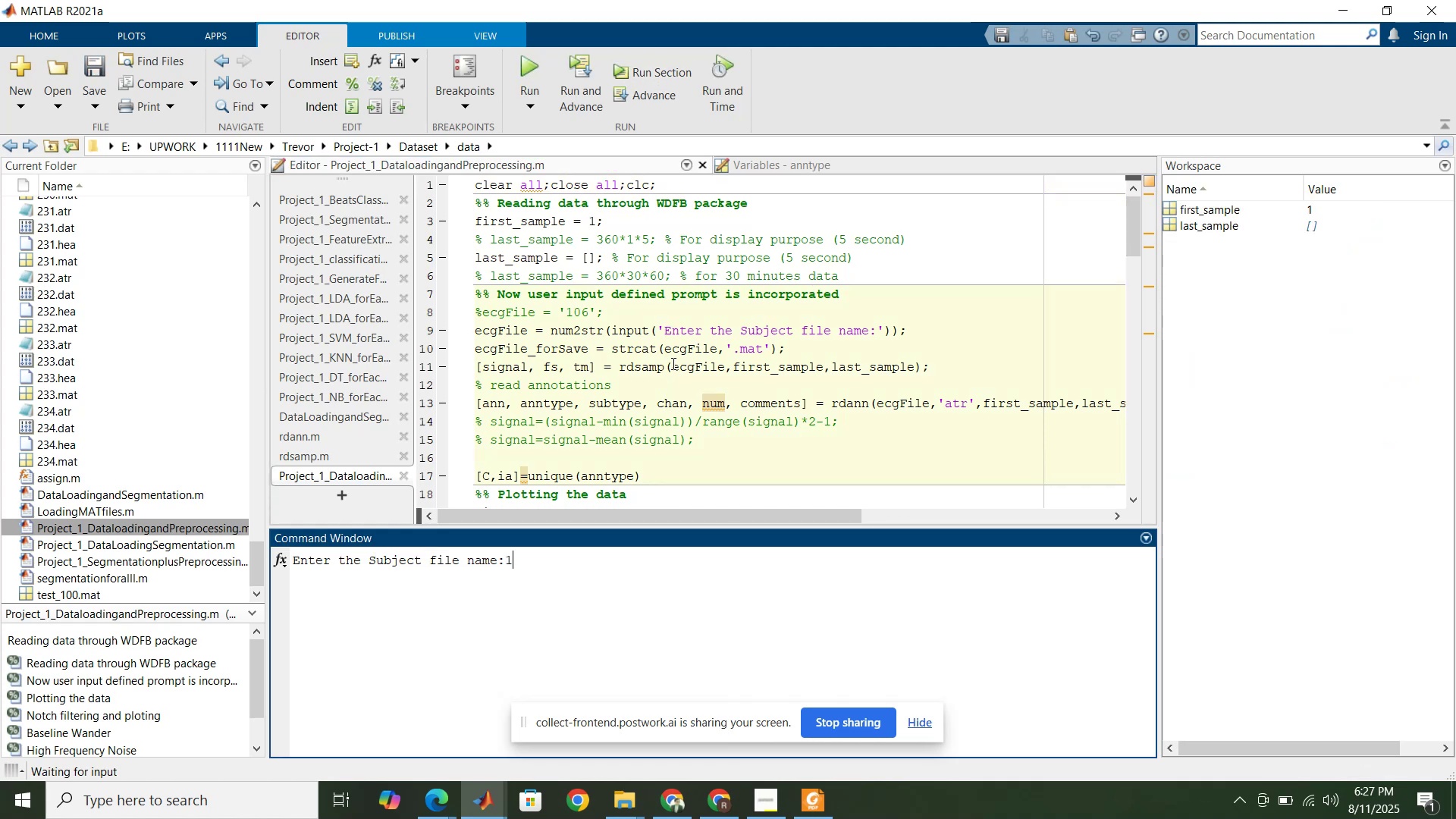 
key(Numpad0)
 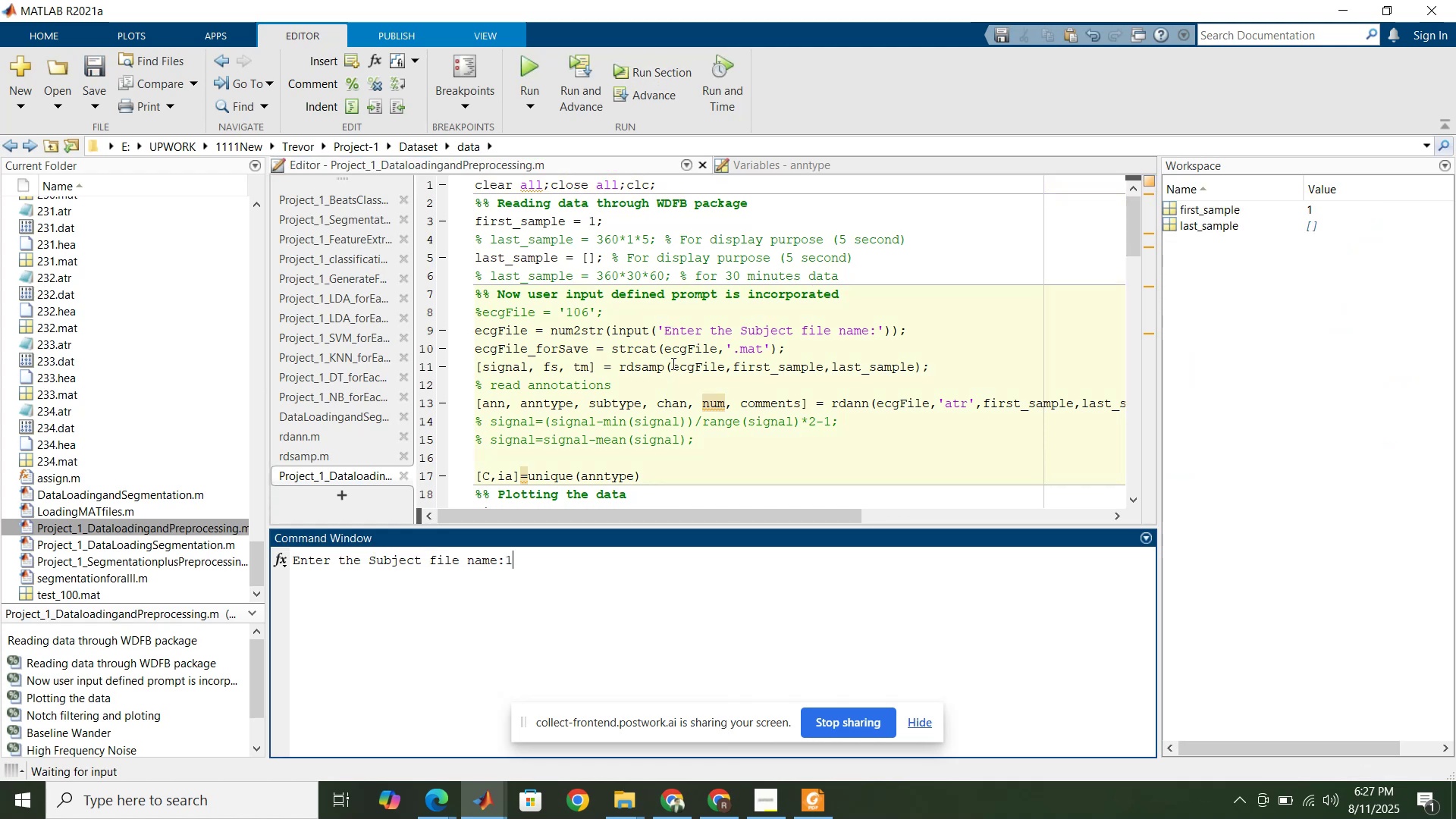 
key(Numpad1)
 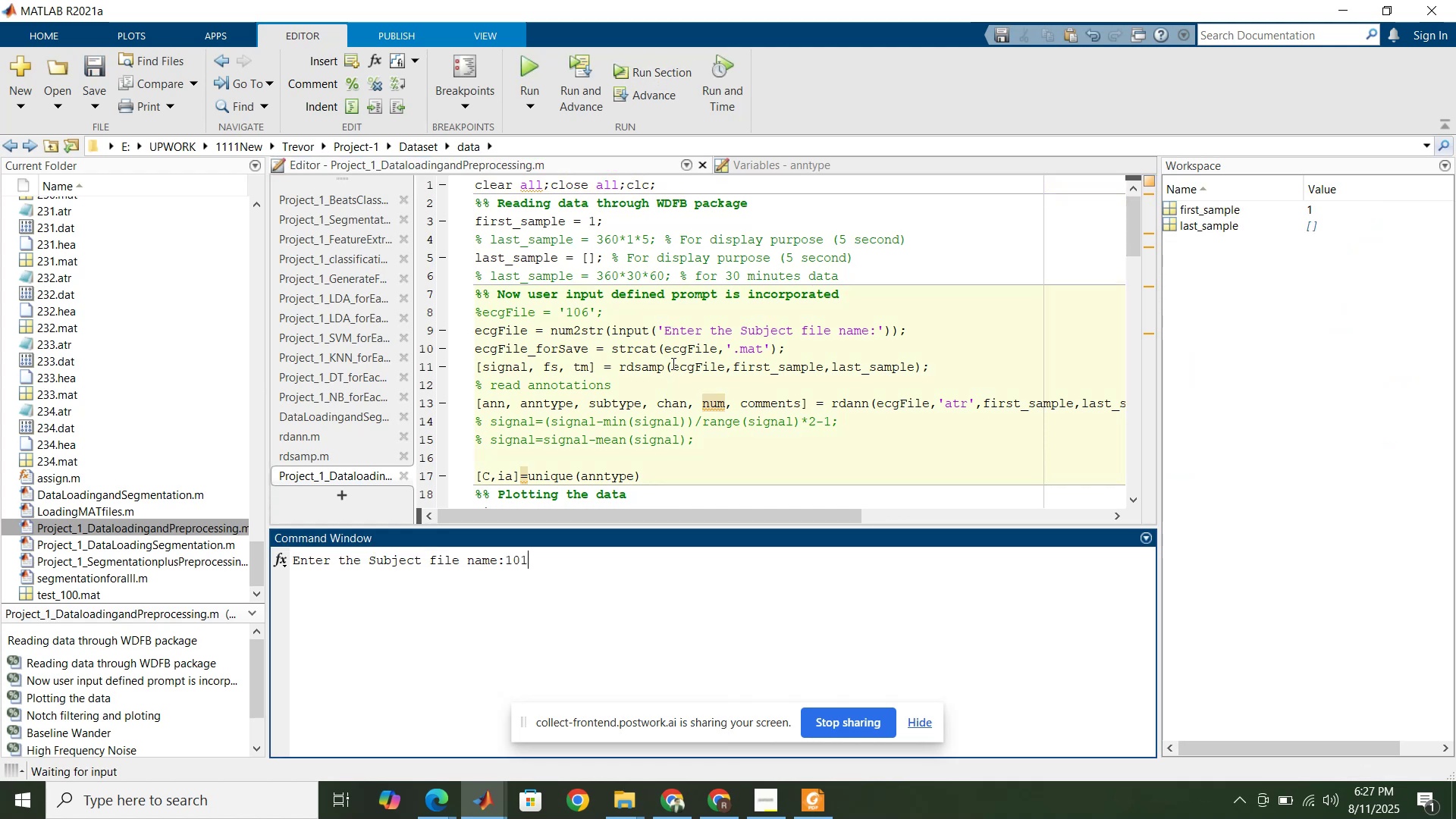 
key(NumpadEnter)
 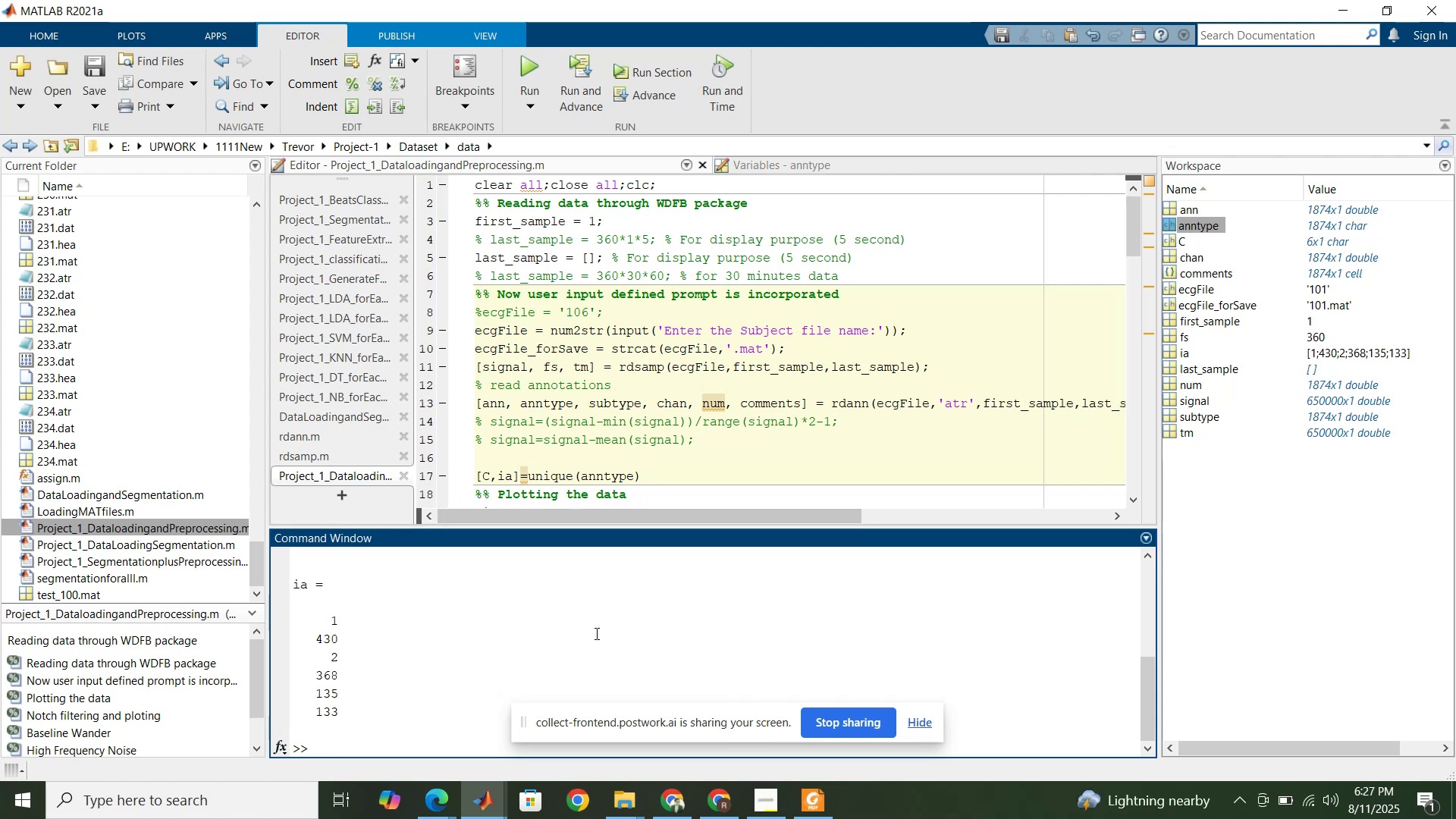 
scroll: coordinate [572, 657], scroll_direction: up, amount: 3.0
 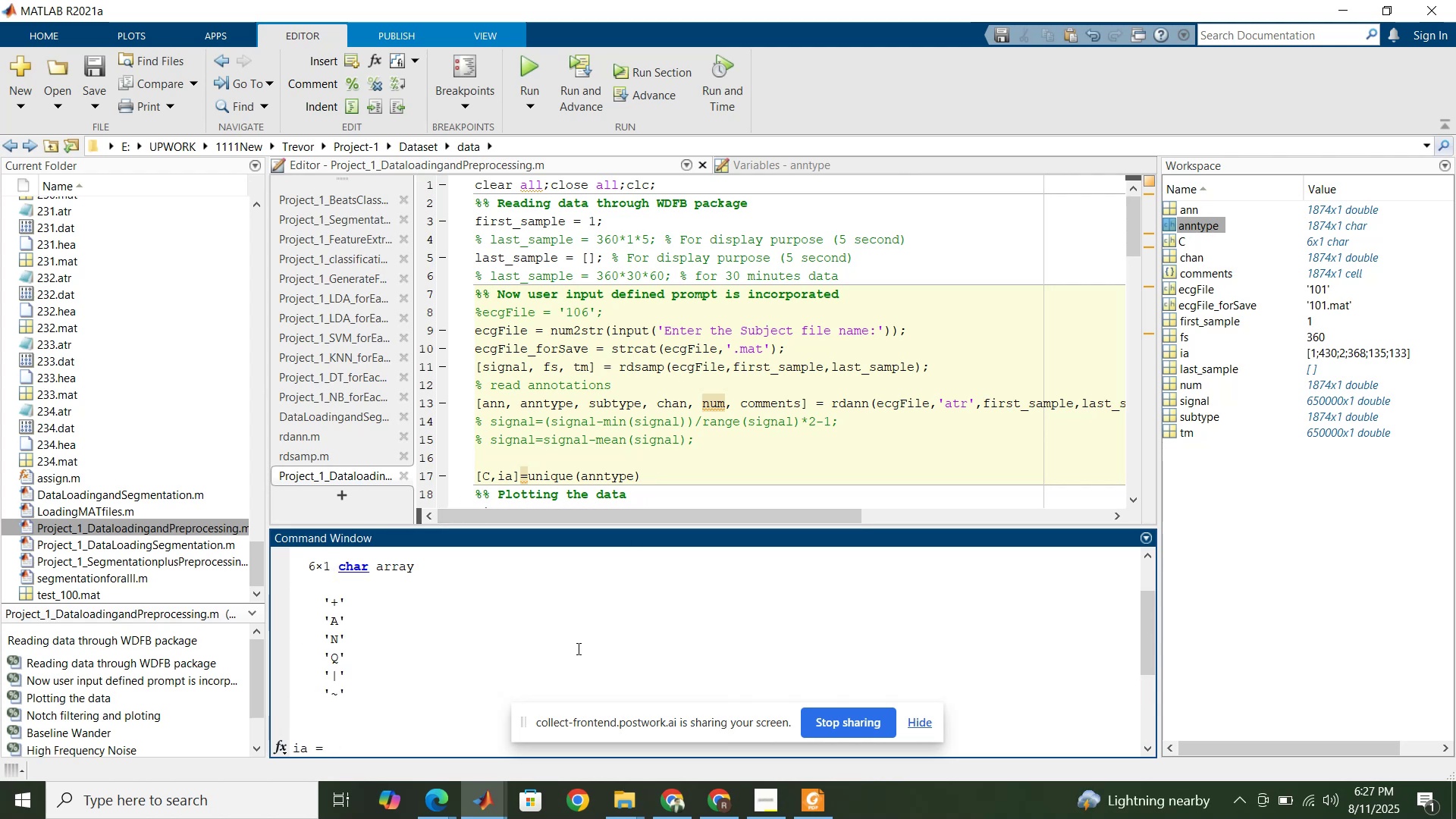 
scroll: coordinate [577, 648], scroll_direction: down, amount: 3.0
 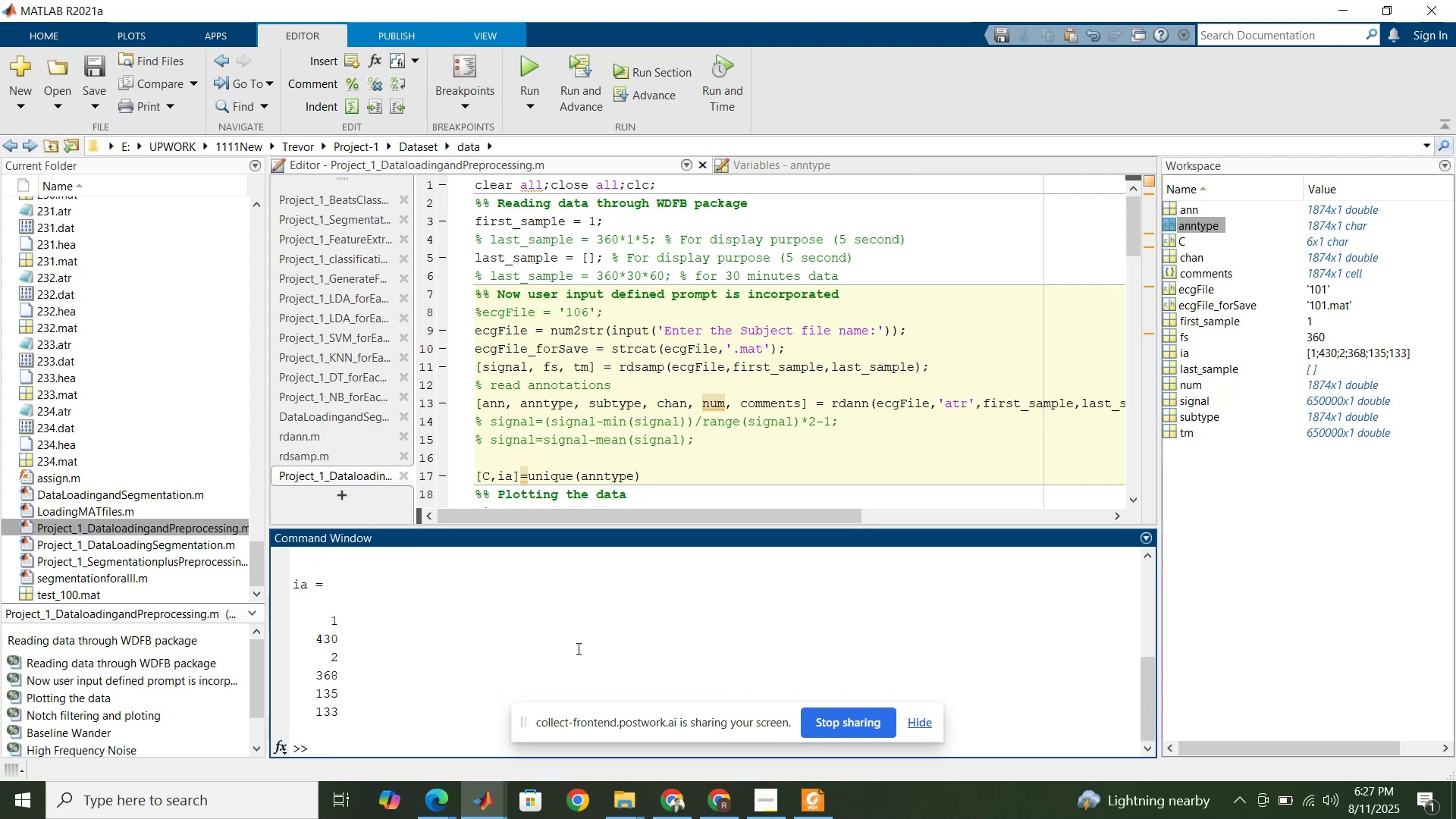 
scroll: coordinate [528, 486], scroll_direction: up, amount: 4.0
 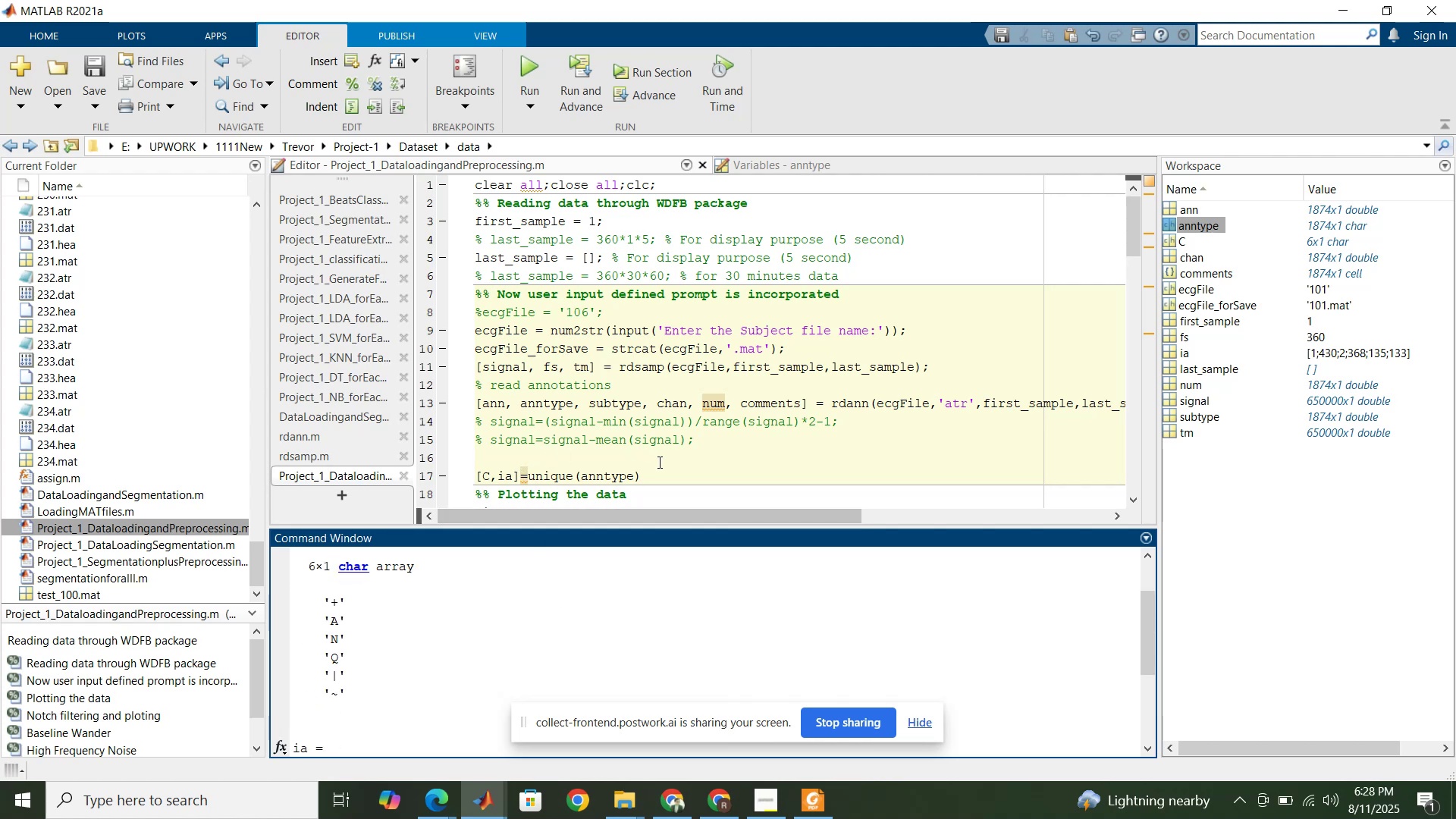 
left_click([660, 473])
 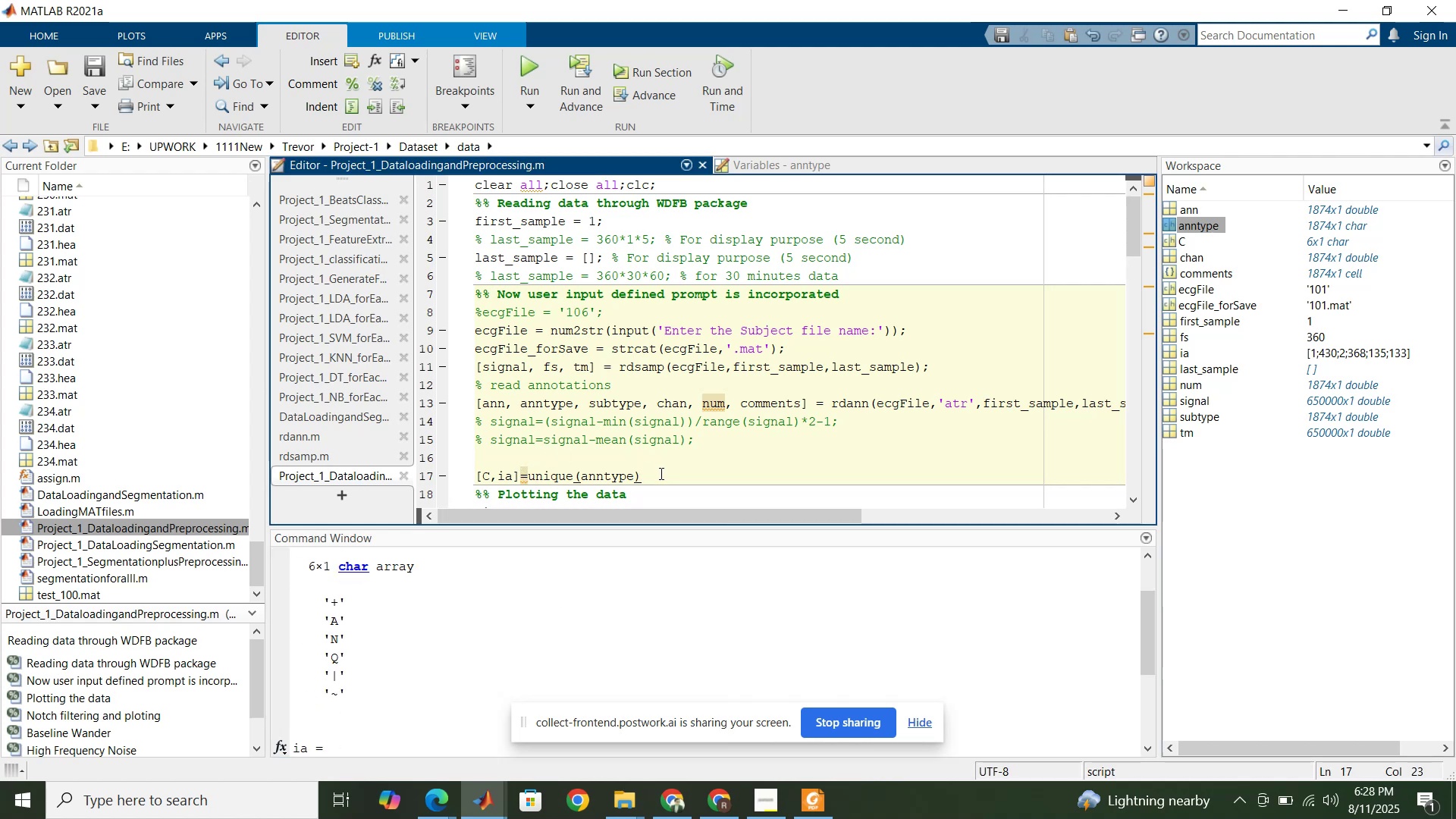 
key(Enter)
 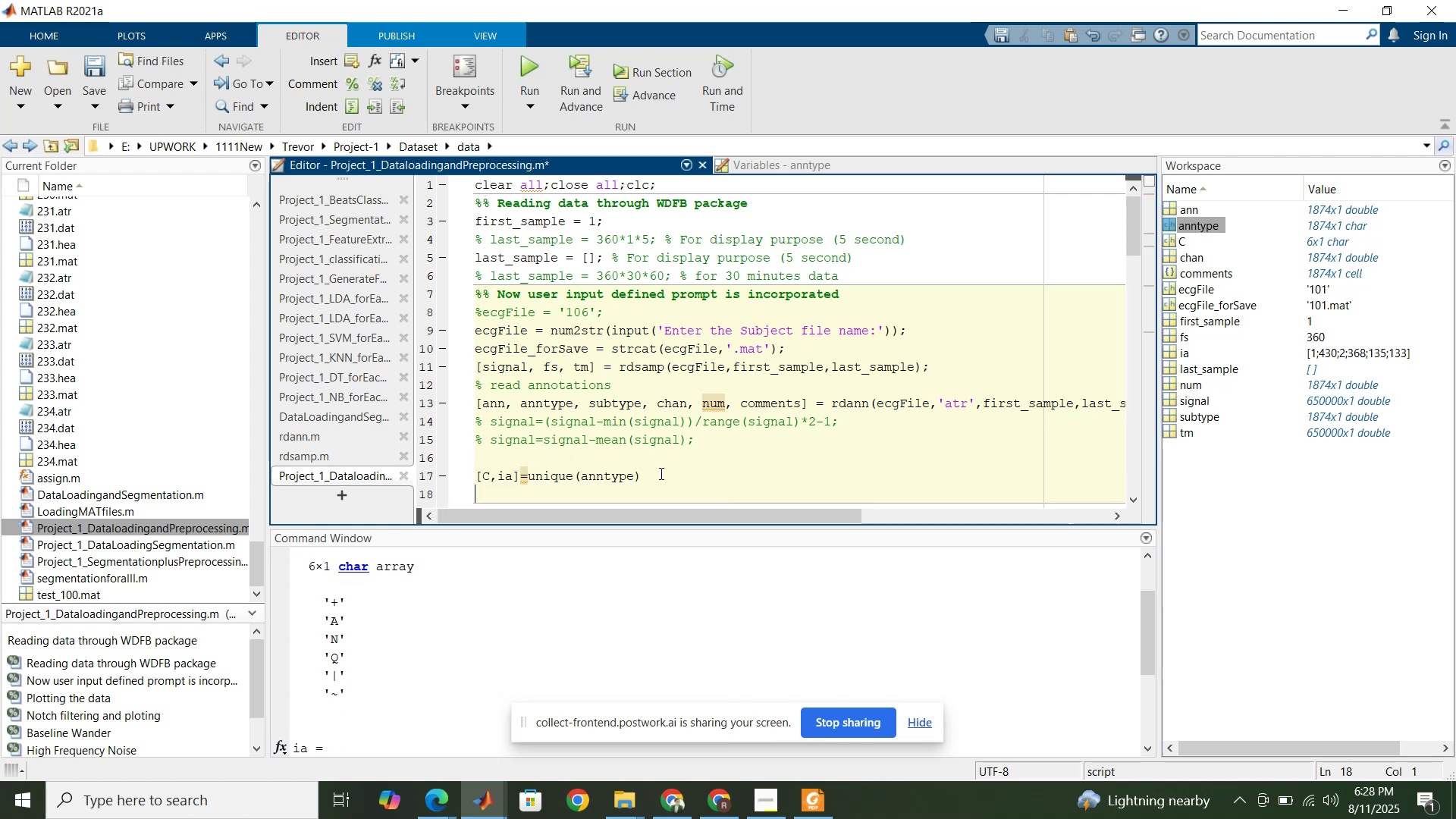 
key(Enter)
 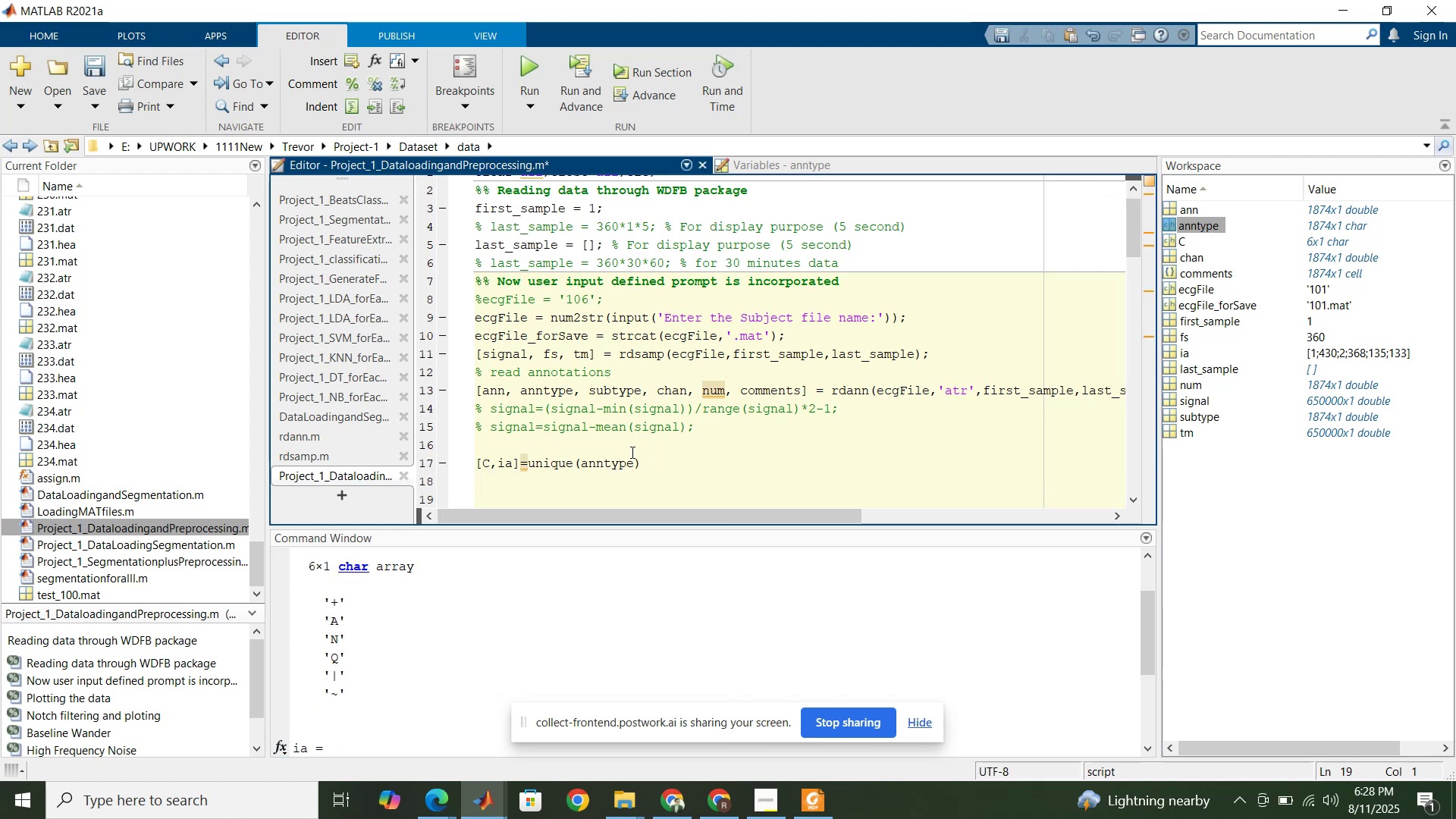 
scroll: coordinate [632, 445], scroll_direction: down, amount: 5.0
 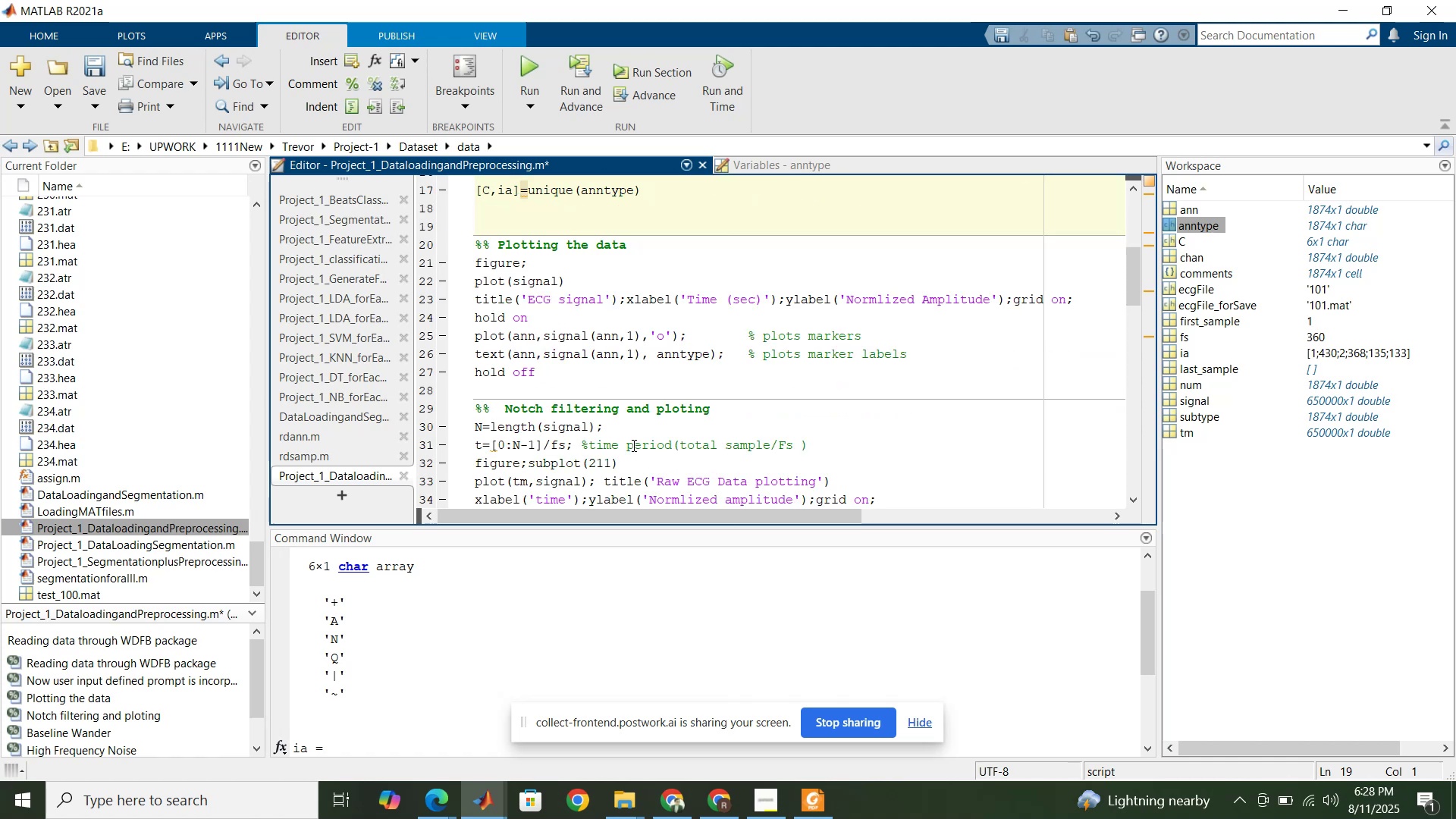 
scroll: coordinate [632, 445], scroll_direction: up, amount: 7.0
 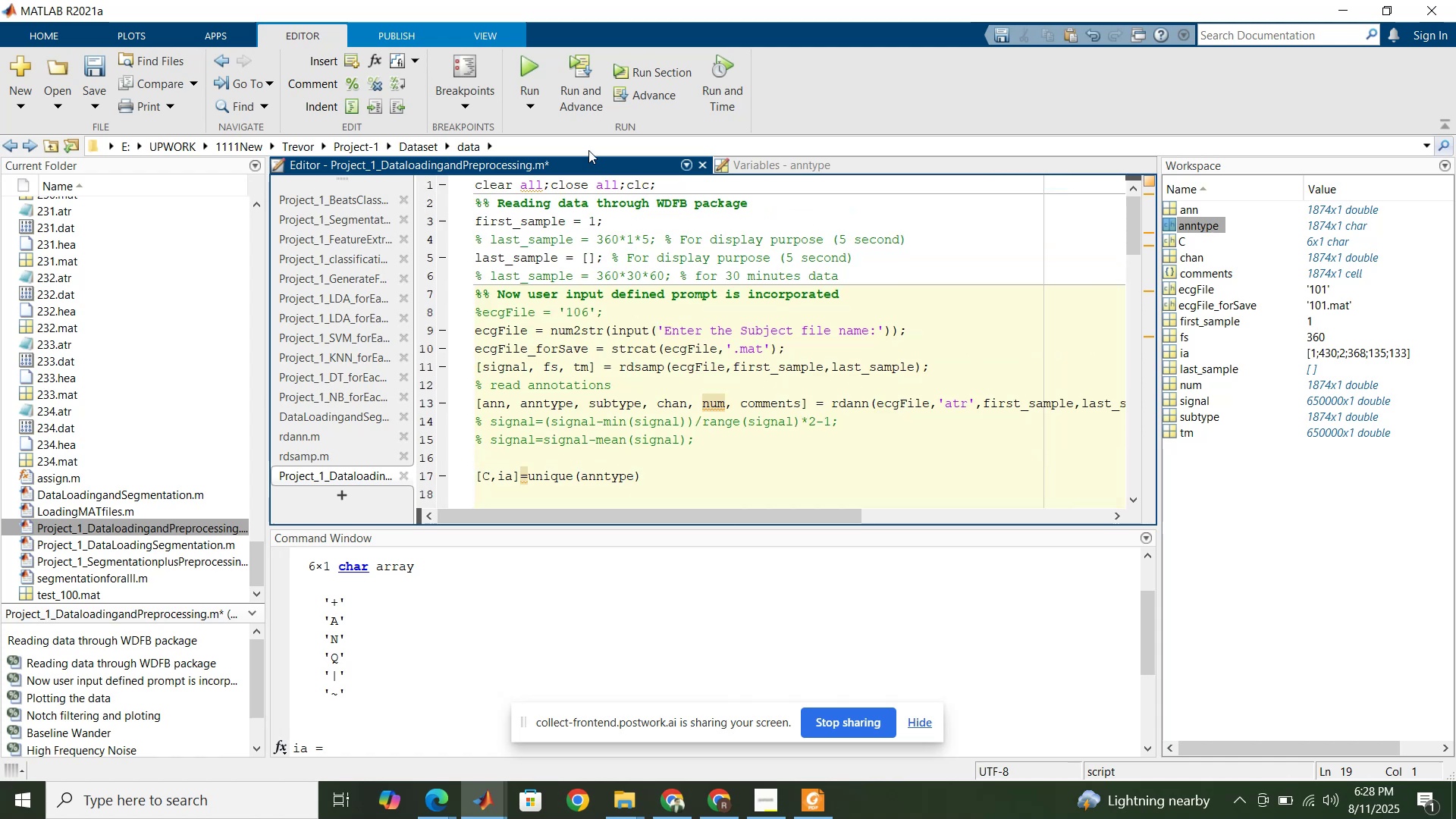 
left_click([580, 180])
 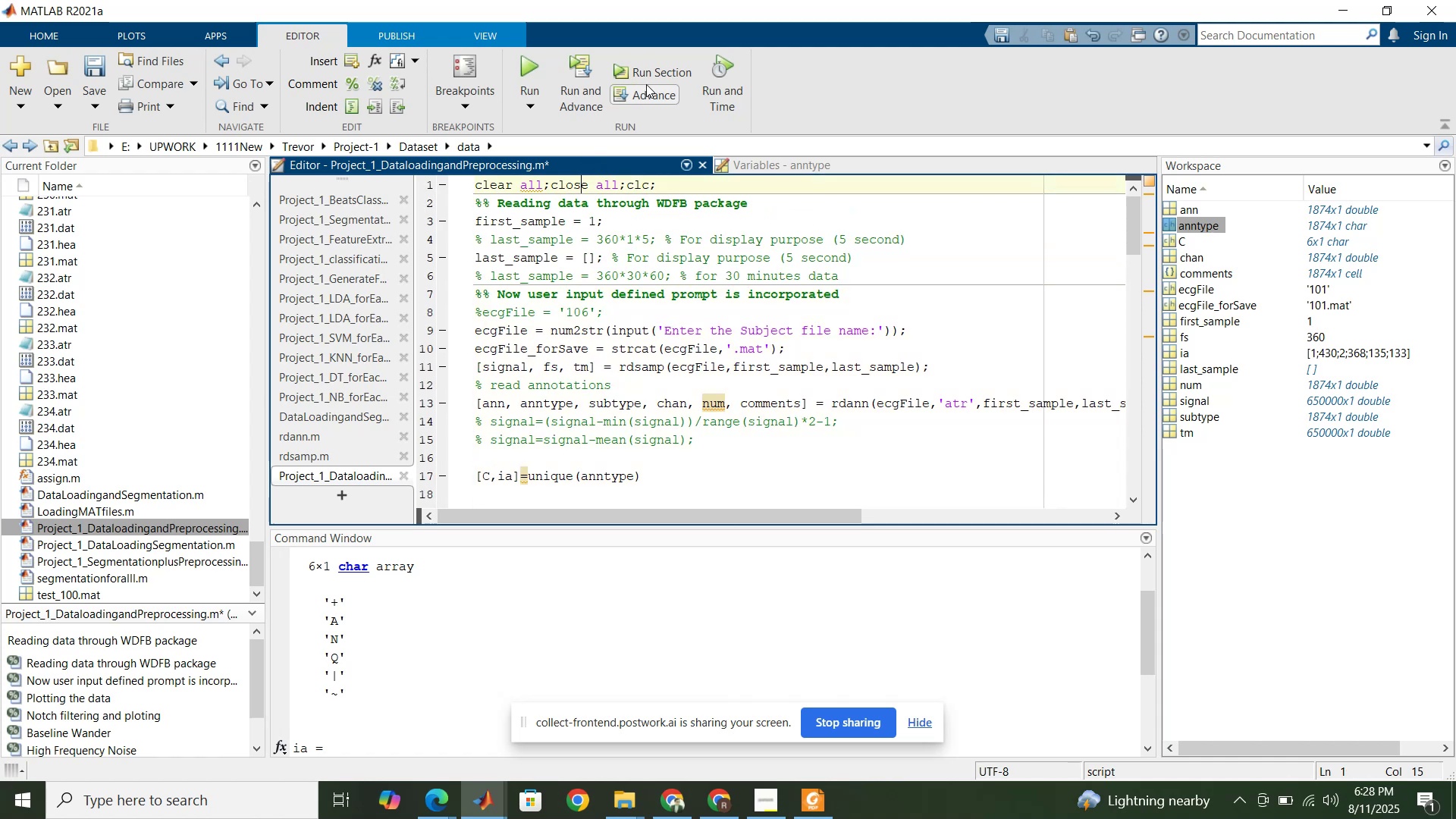 
left_click([654, 64])
 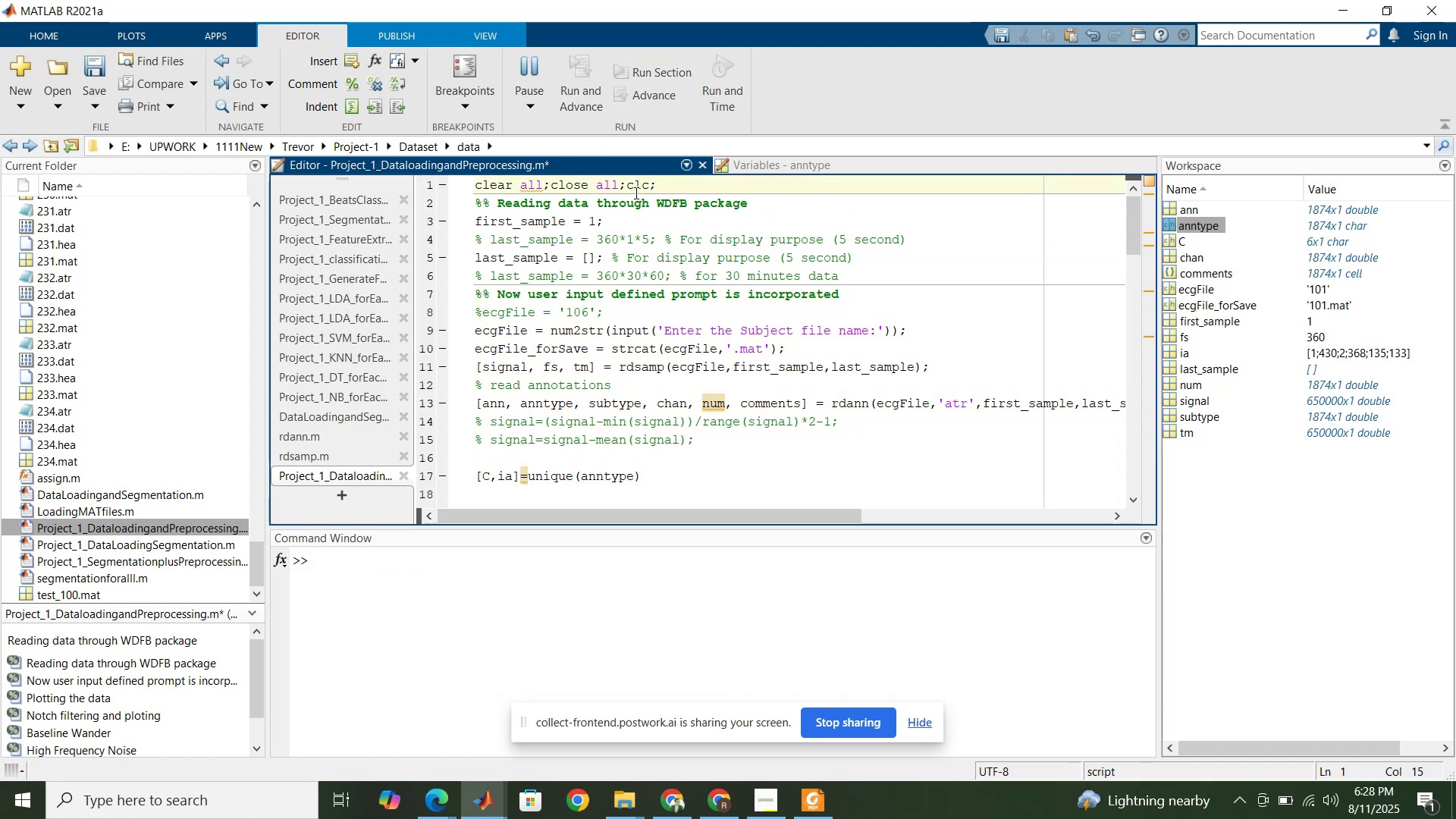 
left_click([635, 193])
 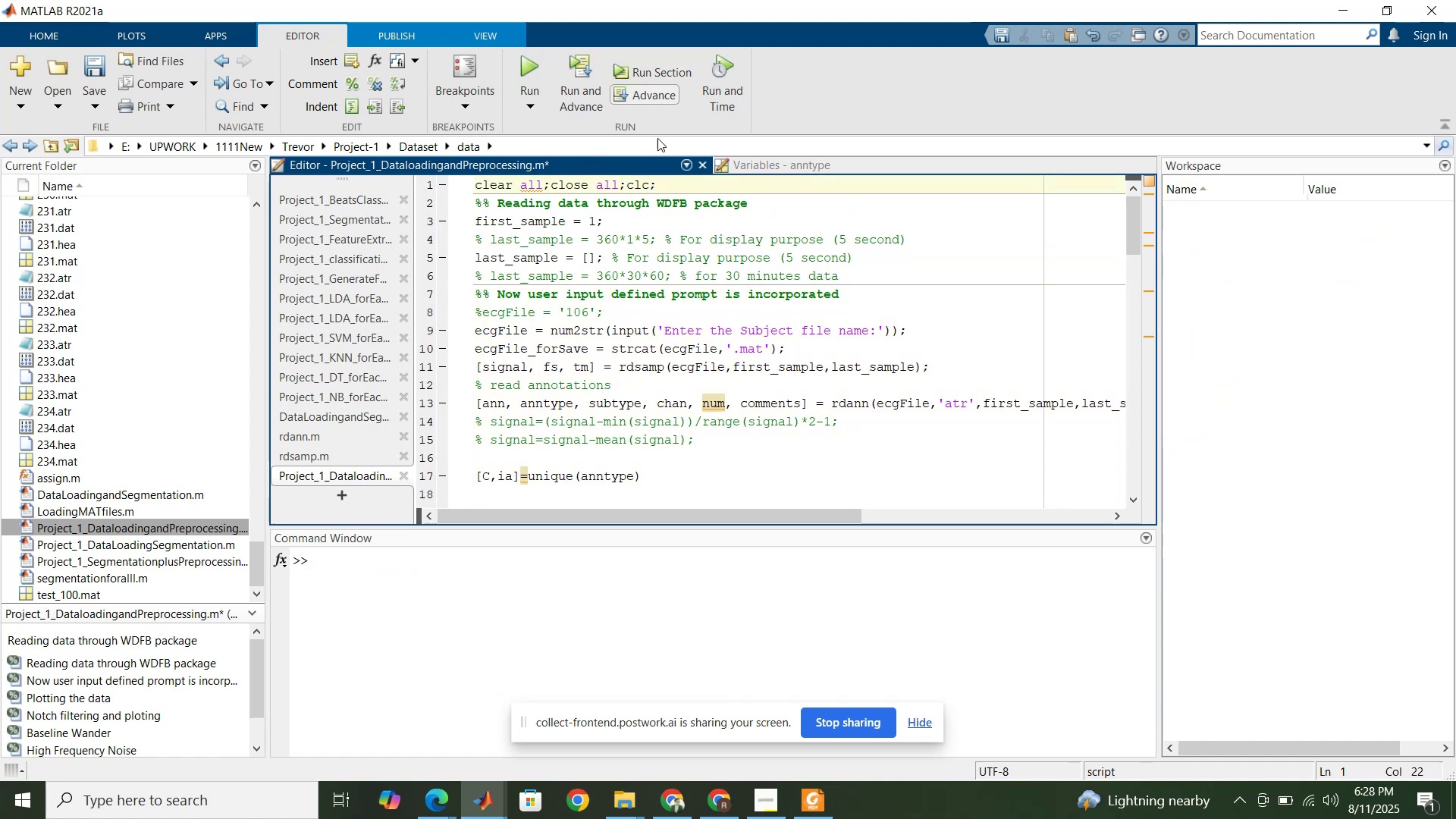 
left_click([648, 217])
 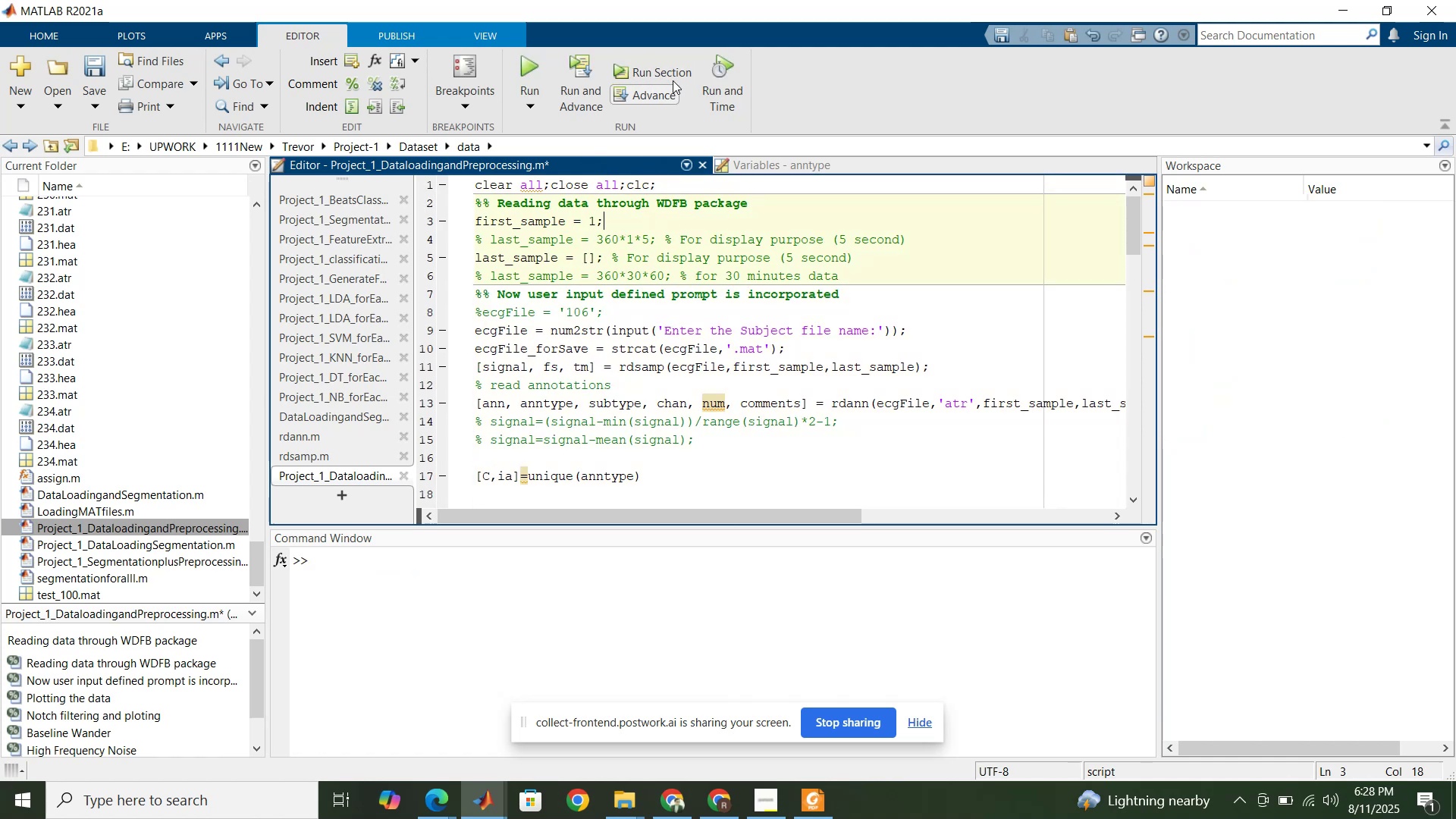 
left_click([675, 67])
 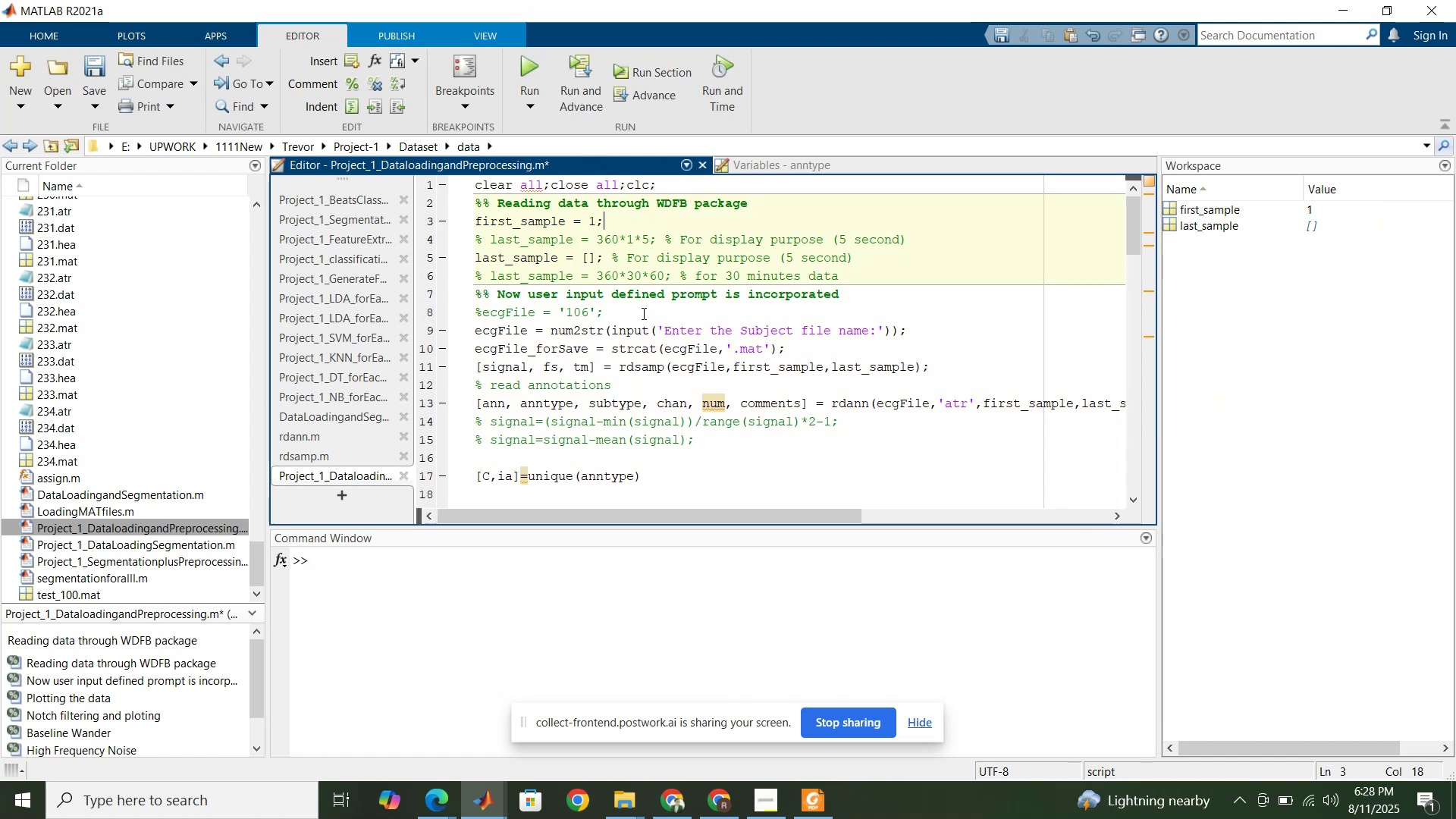 
left_click([642, 317])
 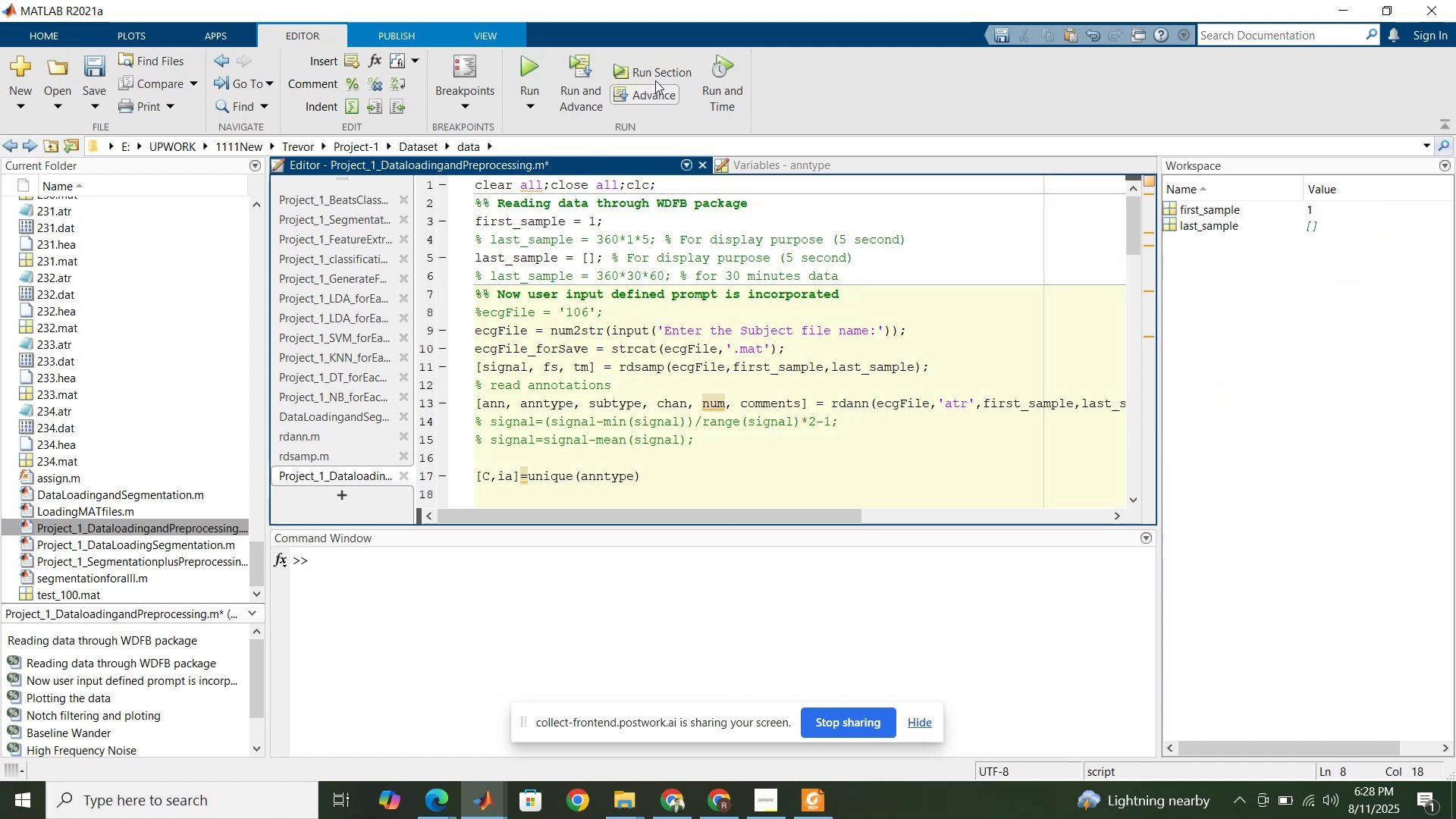 
left_click([655, 67])
 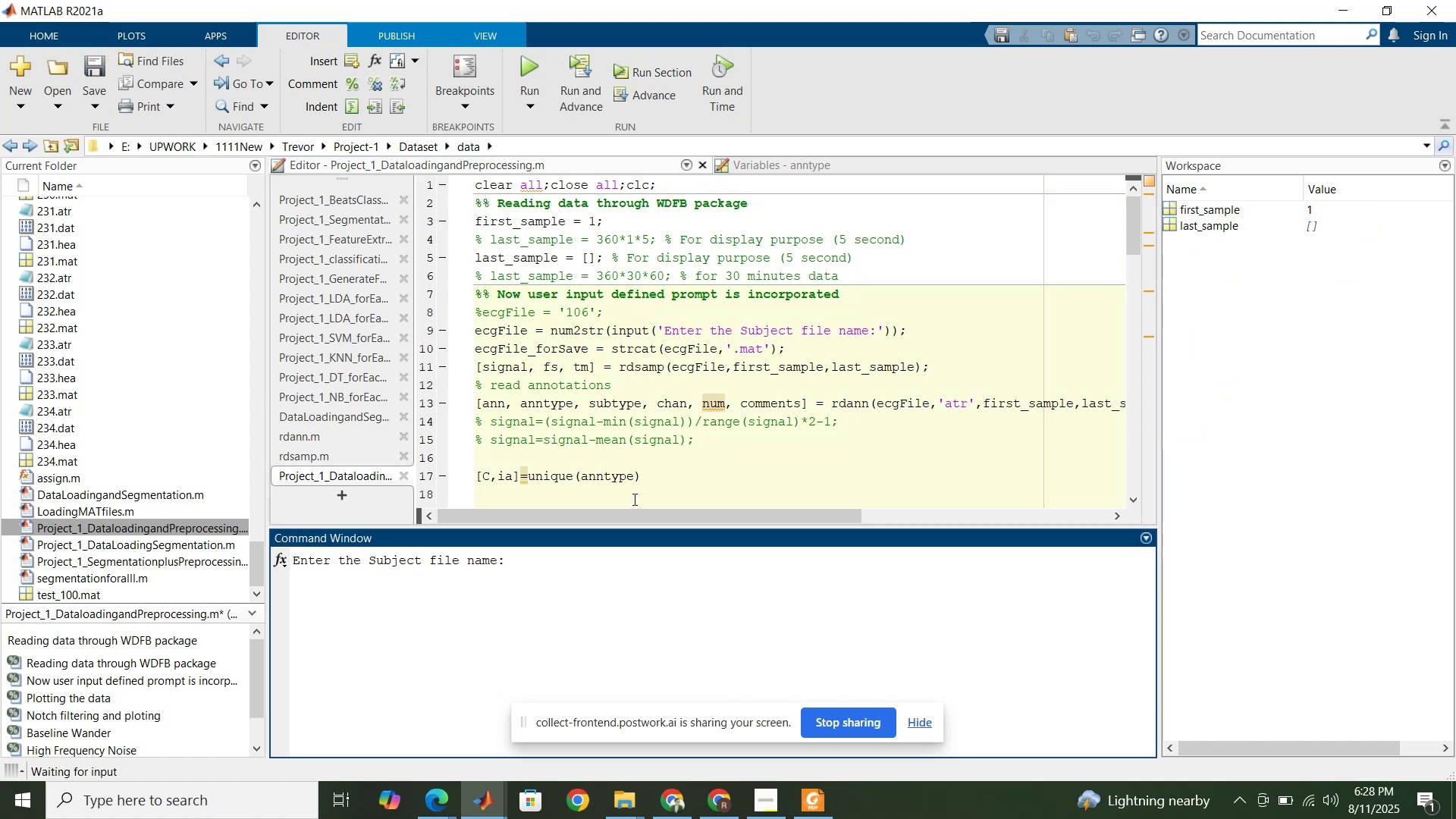 
key(Numpad1)
 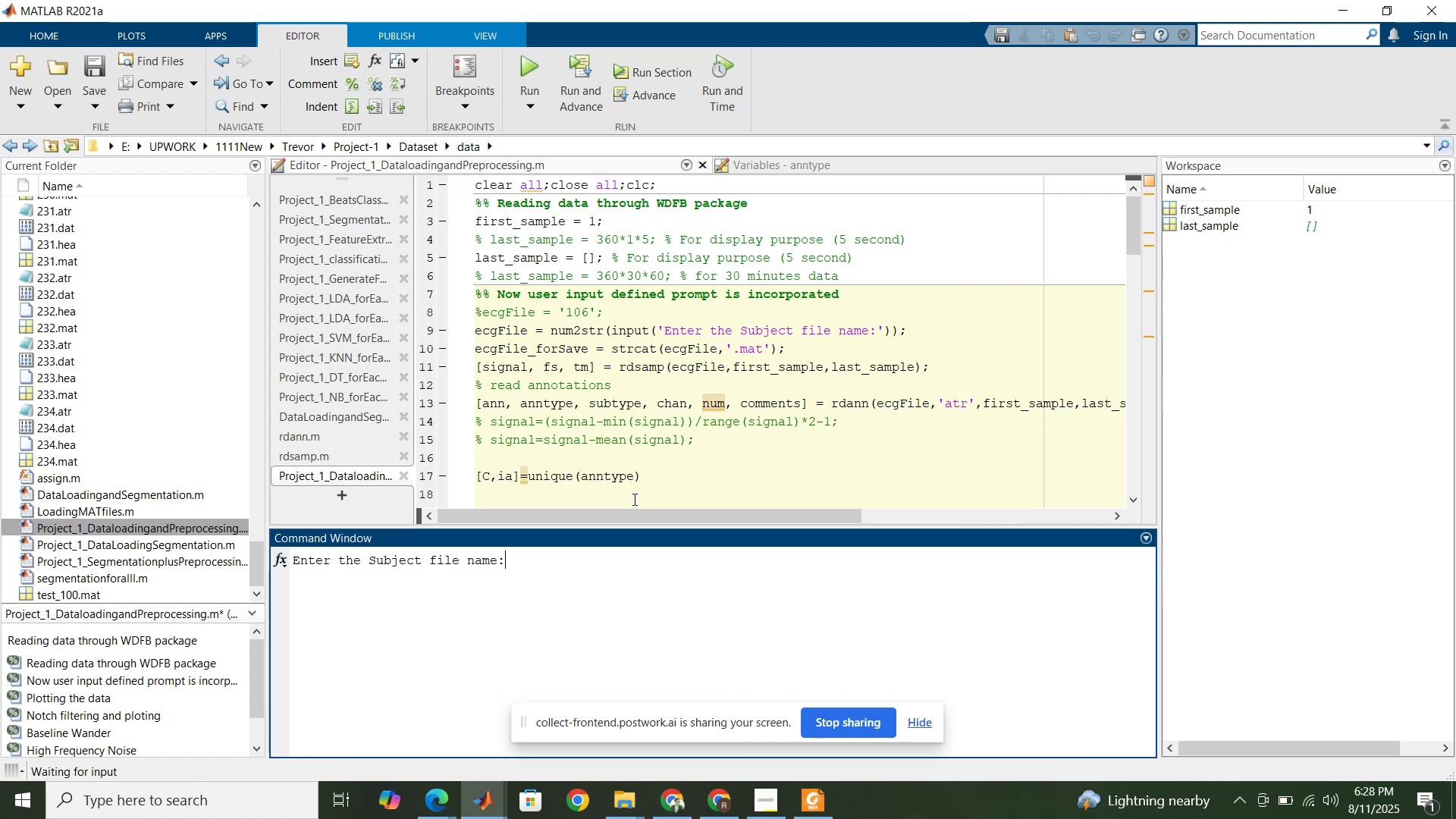 
key(Numpad0)
 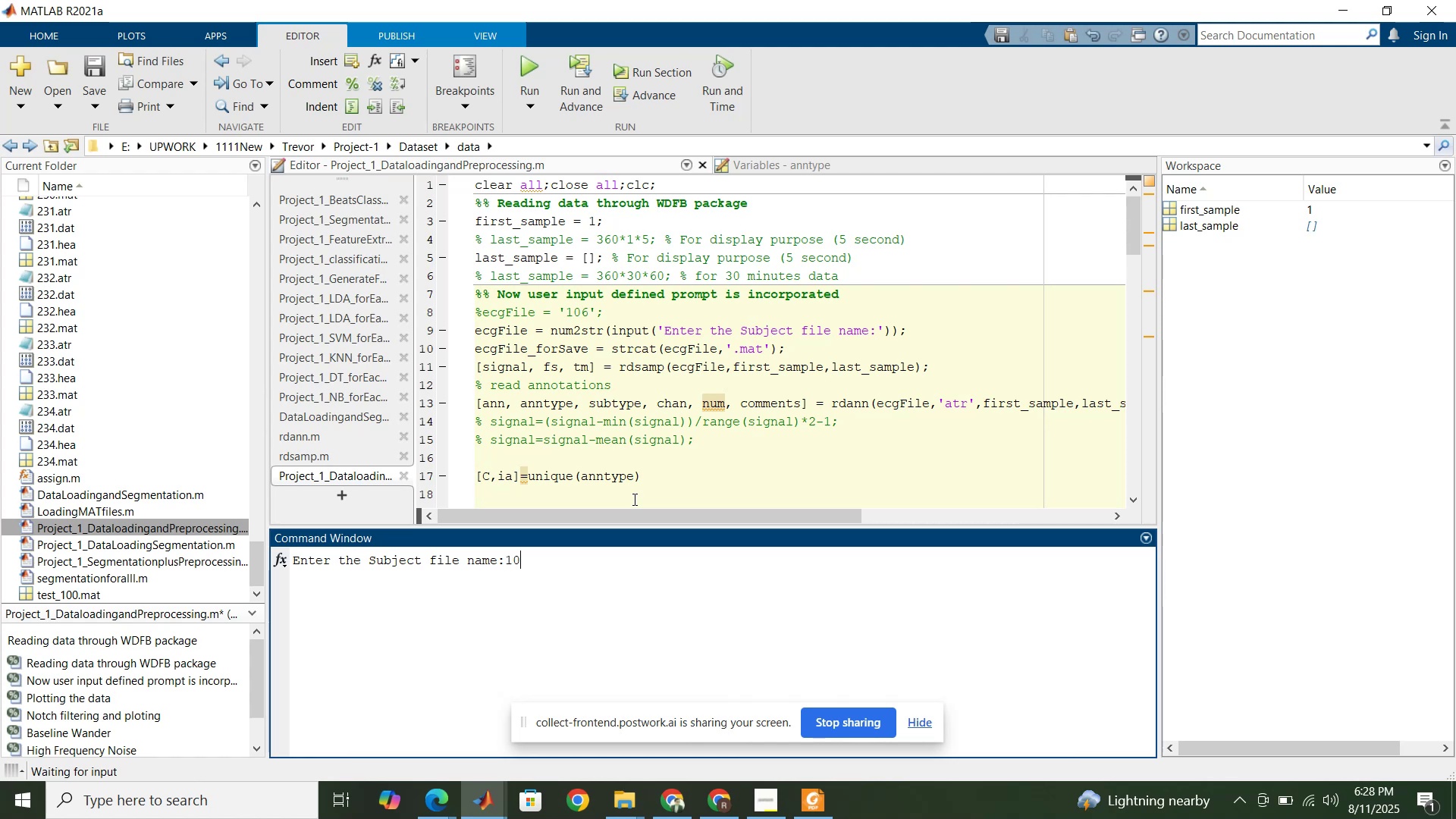 
key(Numpad2)
 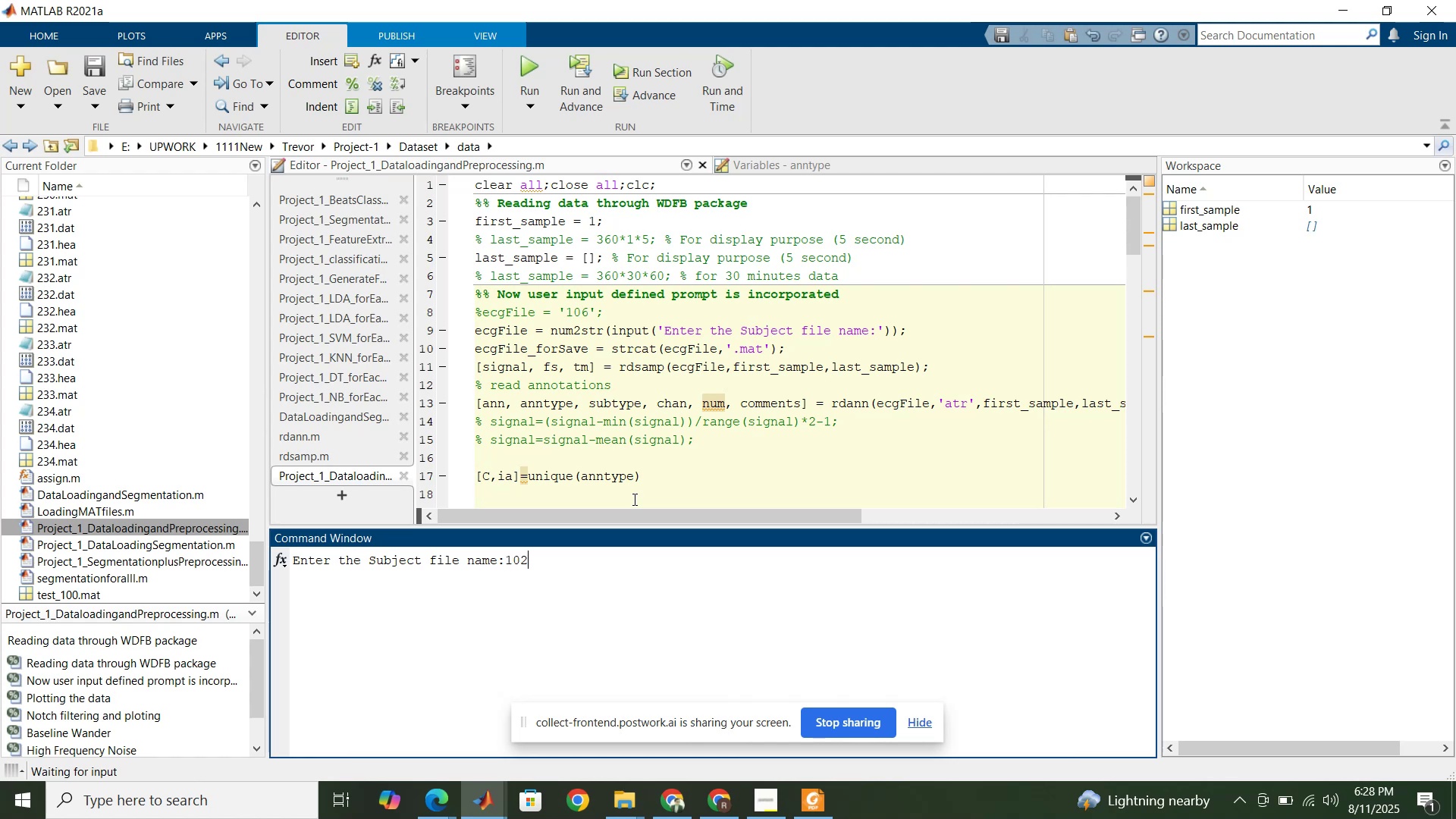 
key(NumpadEnter)
 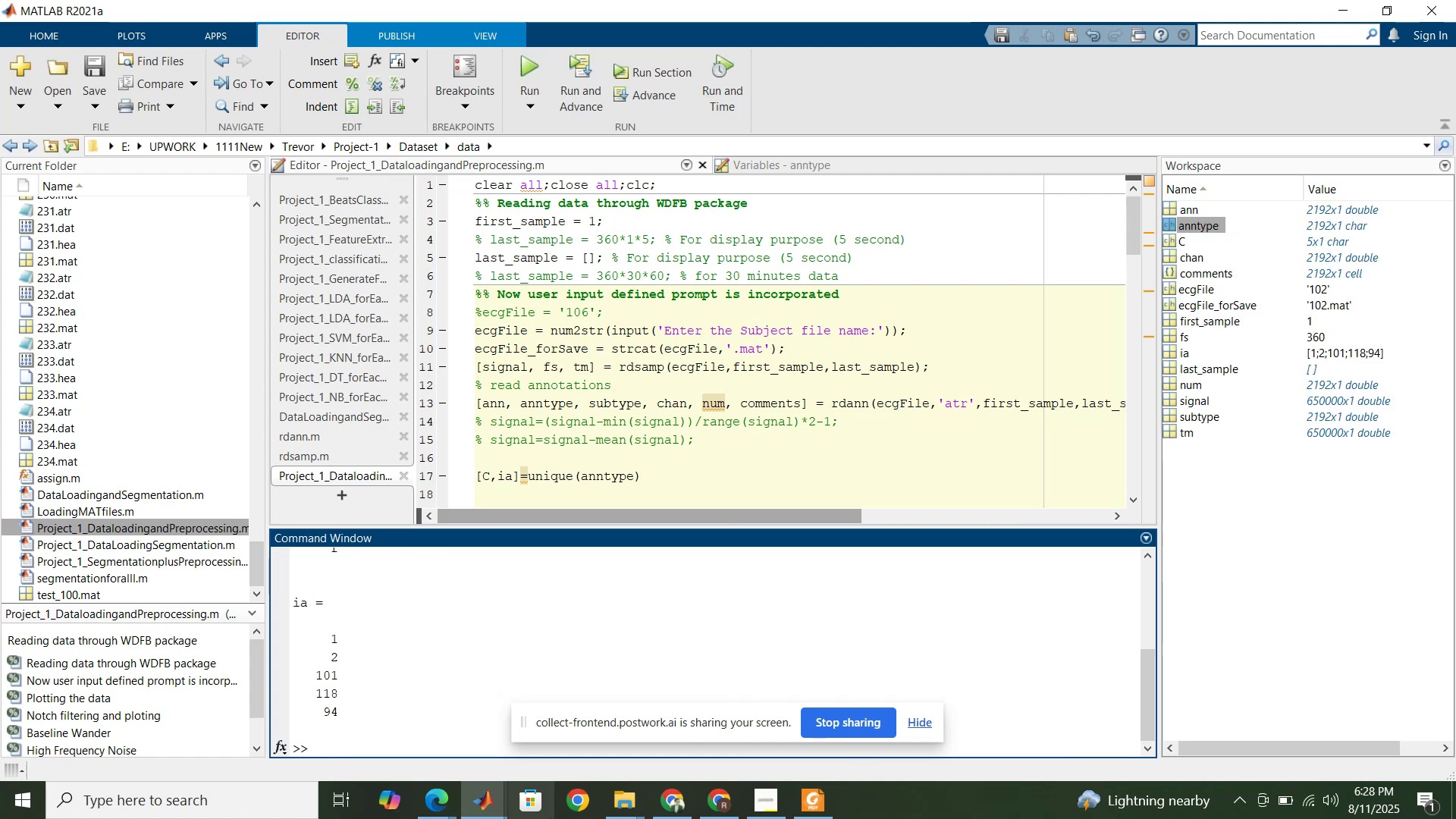 
scroll: coordinate [505, 619], scroll_direction: up, amount: 2.0
 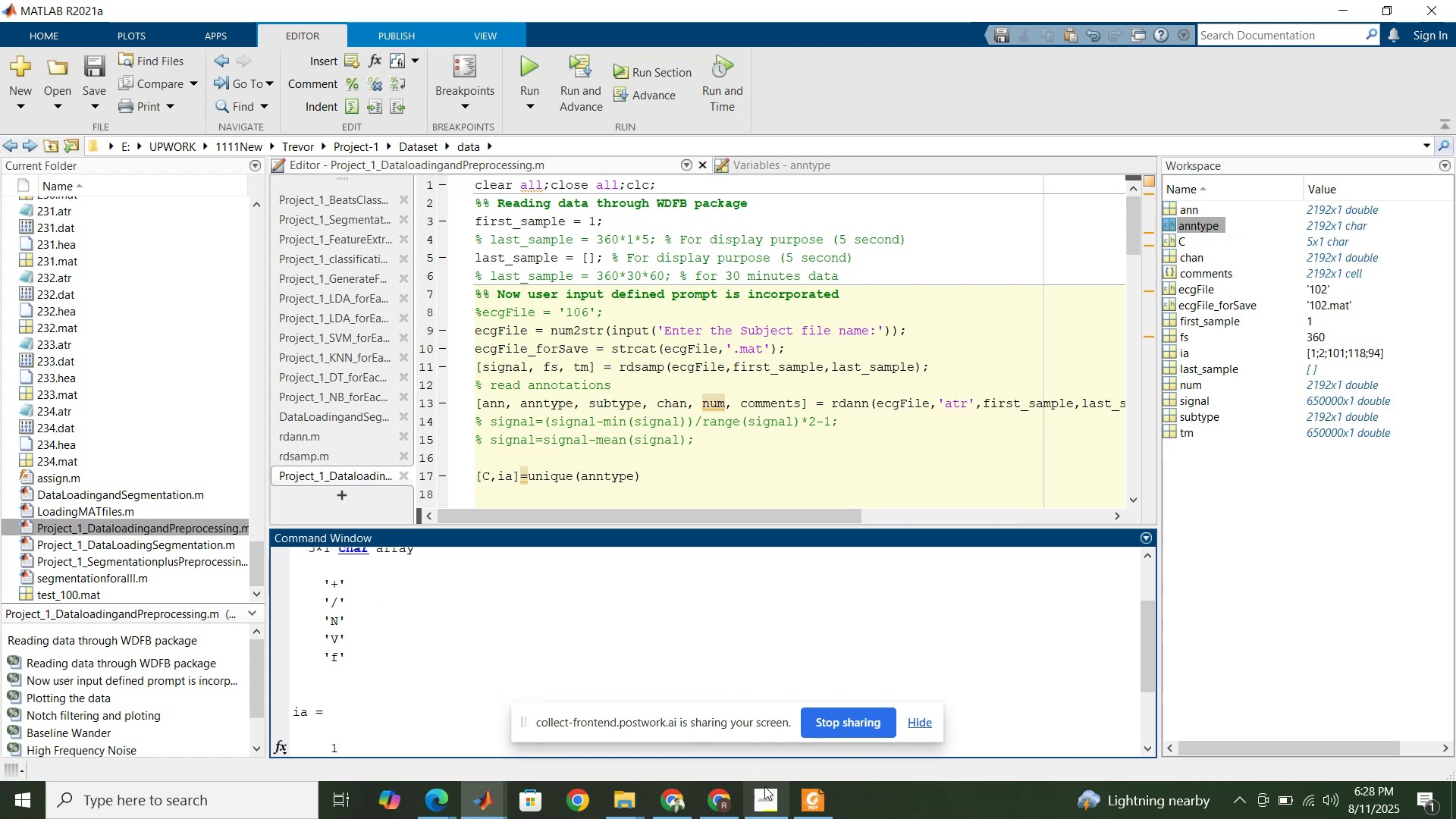 
left_click([820, 808])
 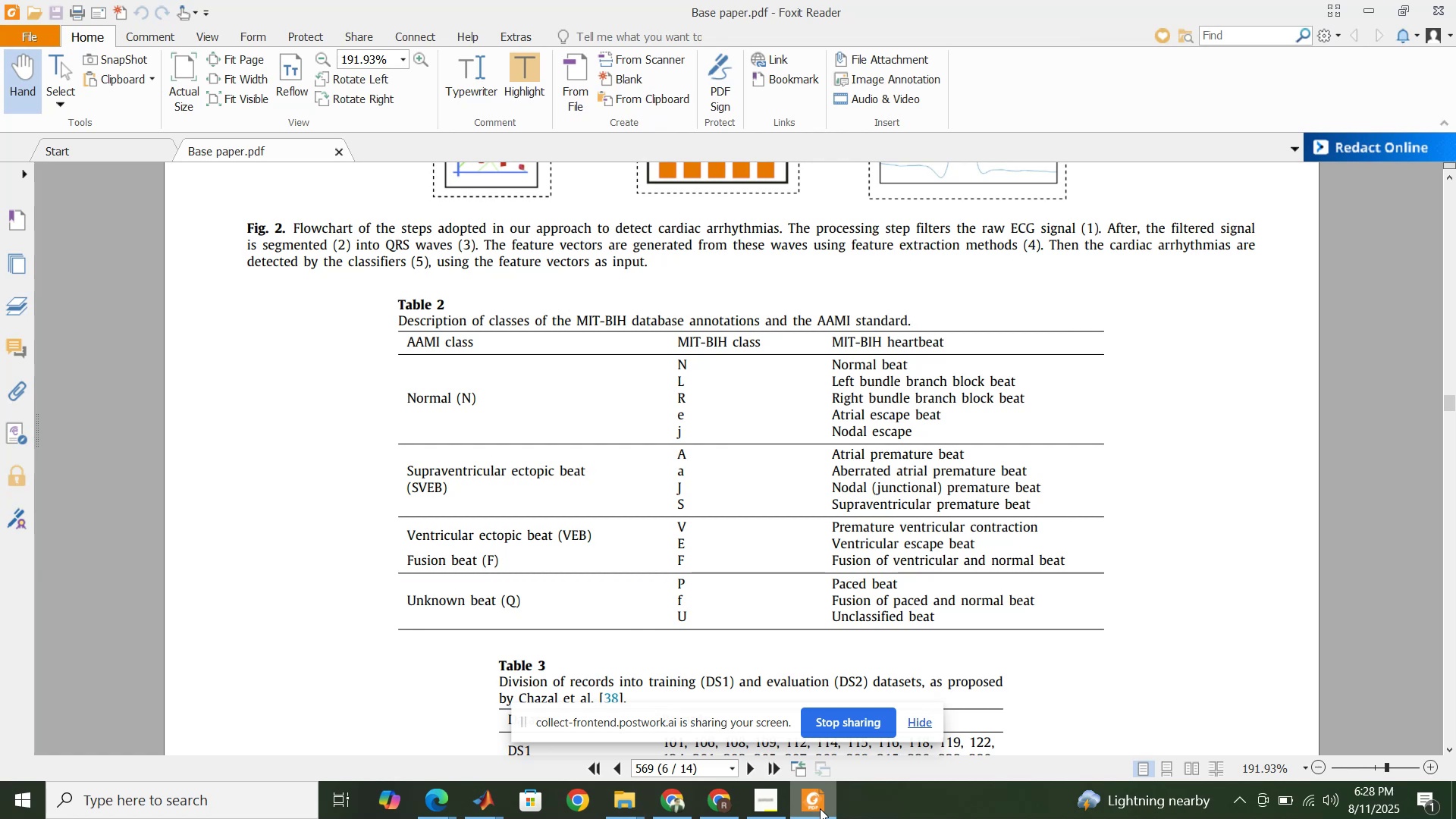 
wait(8.18)
 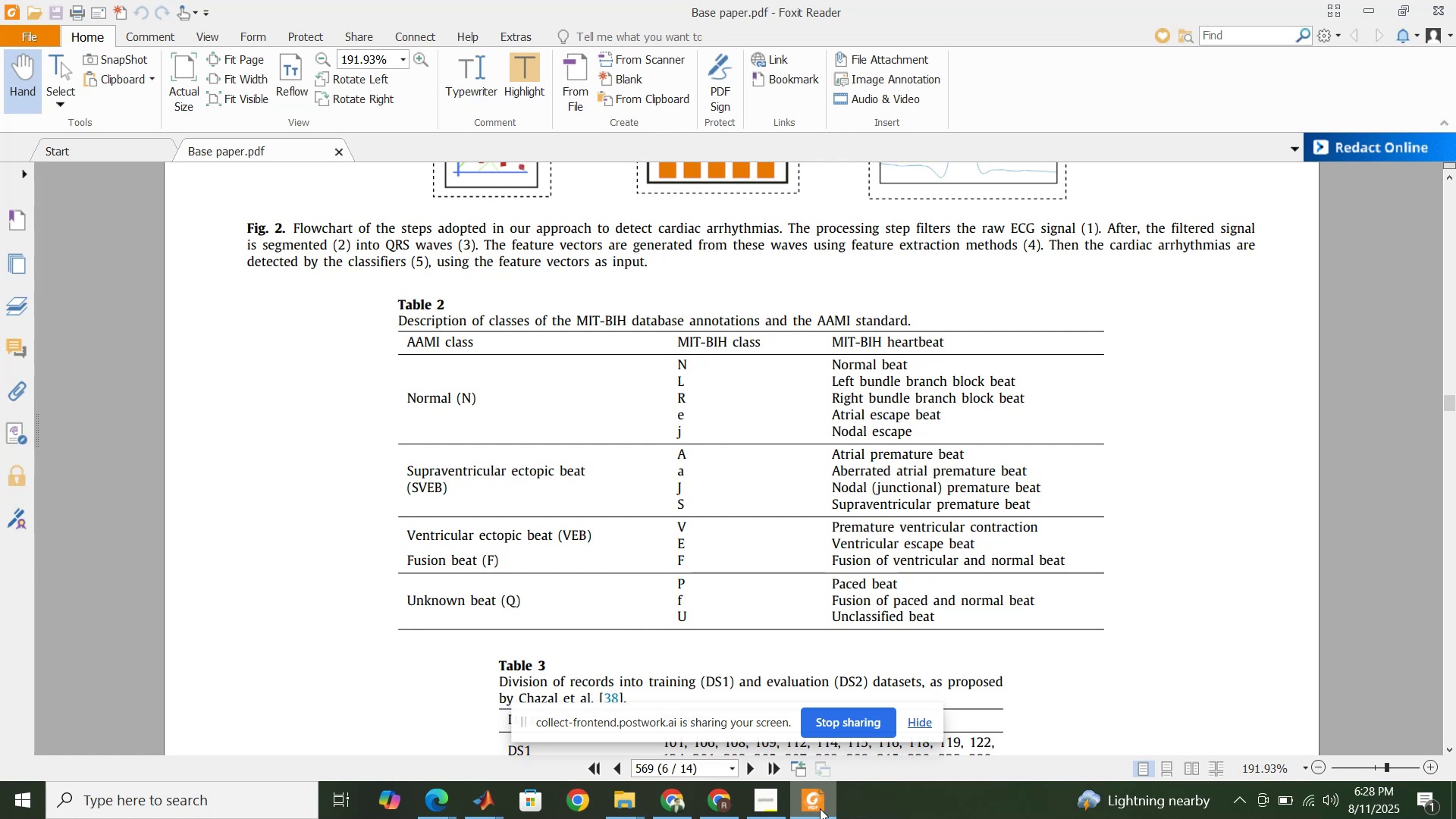 
left_click([820, 808])
 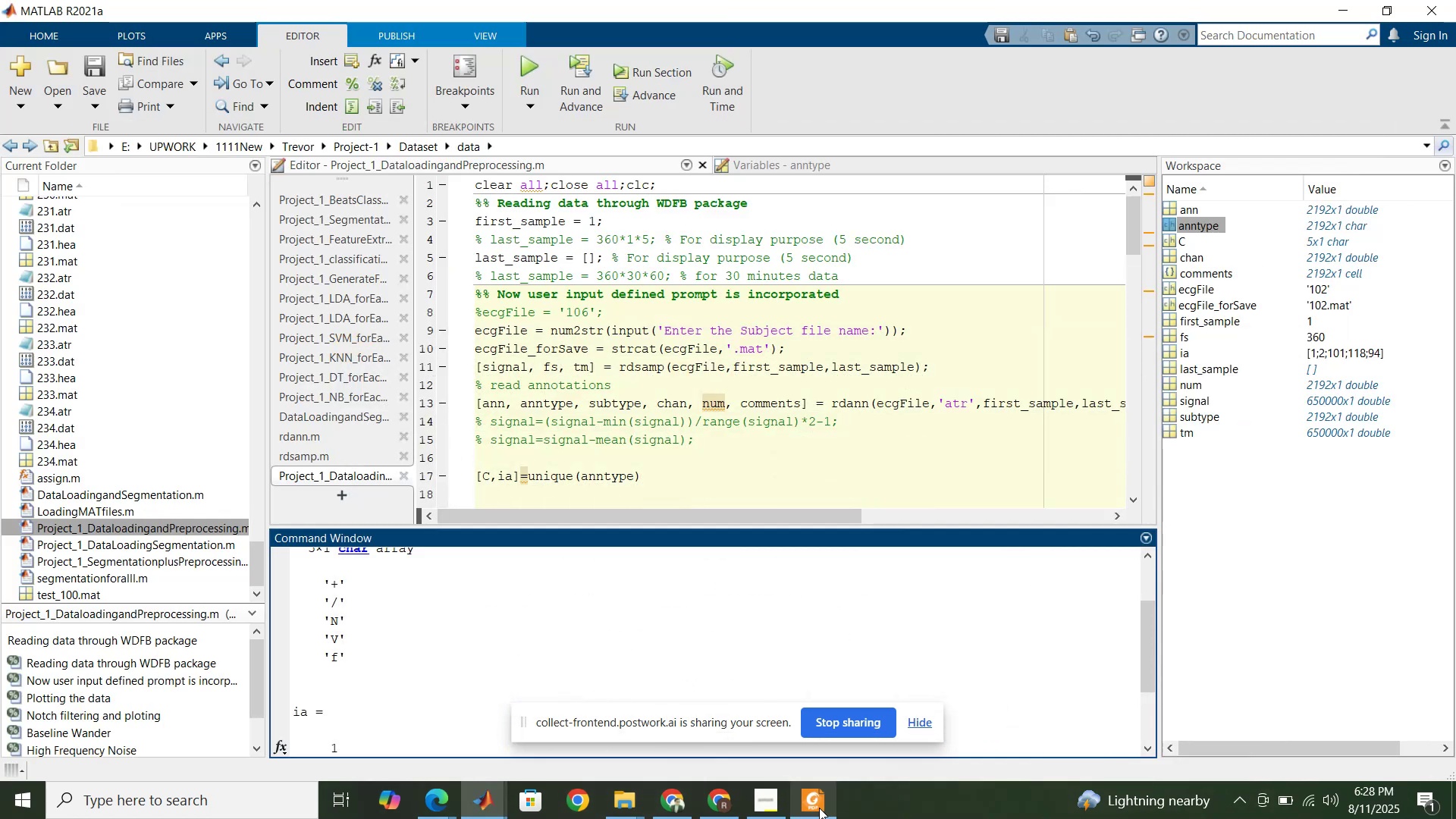 
wait(8.9)
 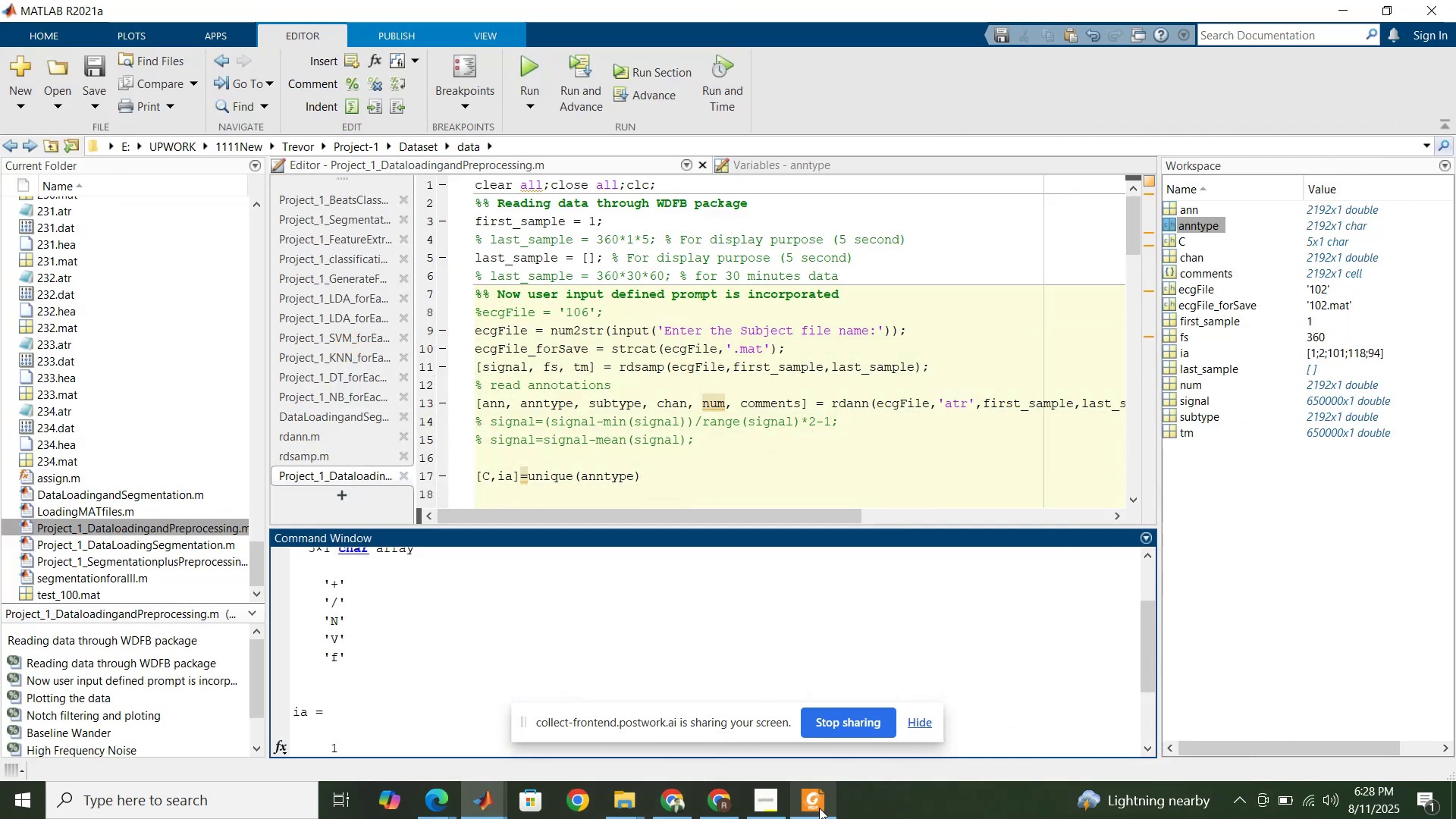 
scroll: coordinate [450, 665], scroll_direction: down, amount: 2.0
 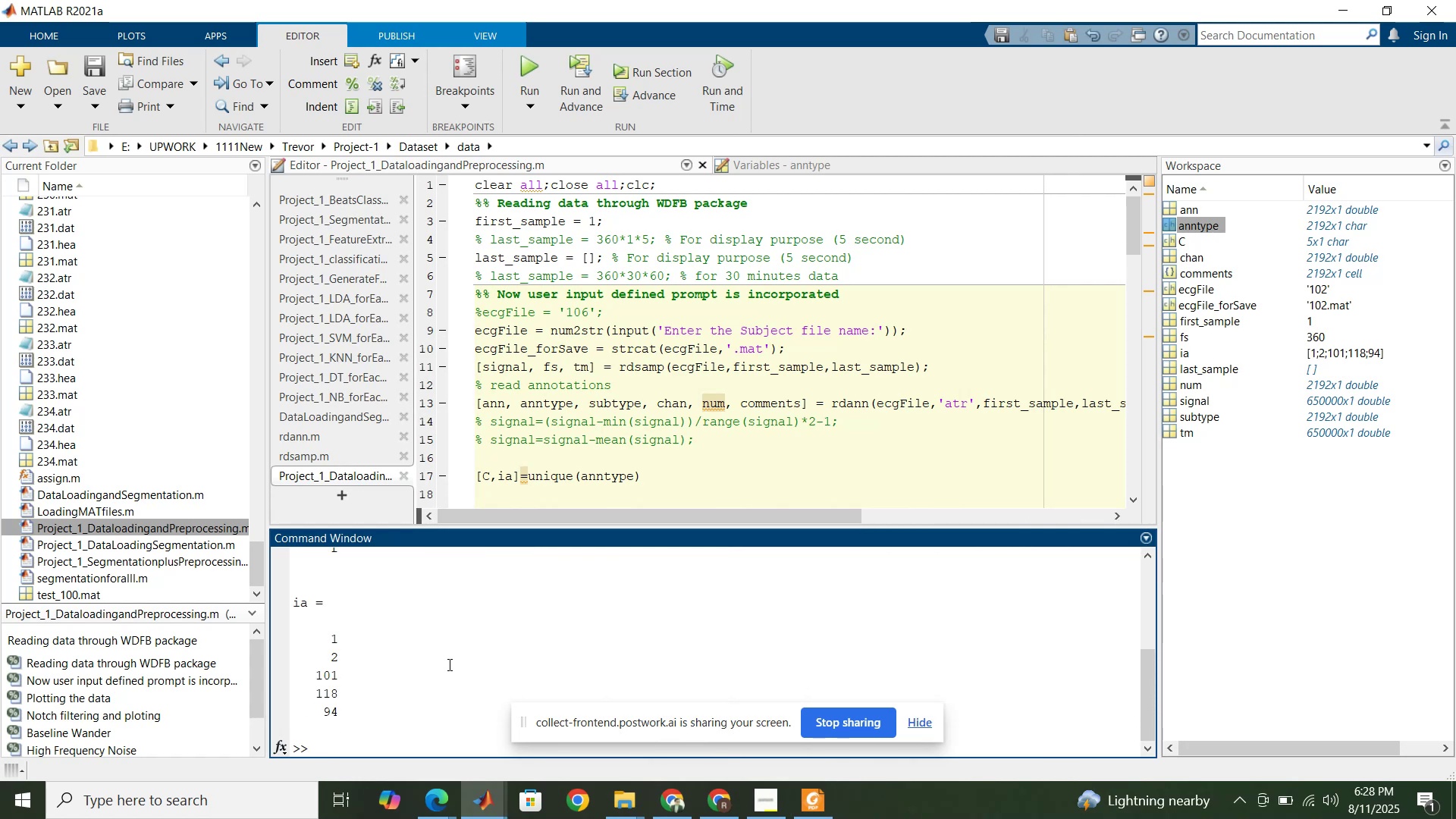 
scroll: coordinate [448, 664], scroll_direction: up, amount: 1.0
 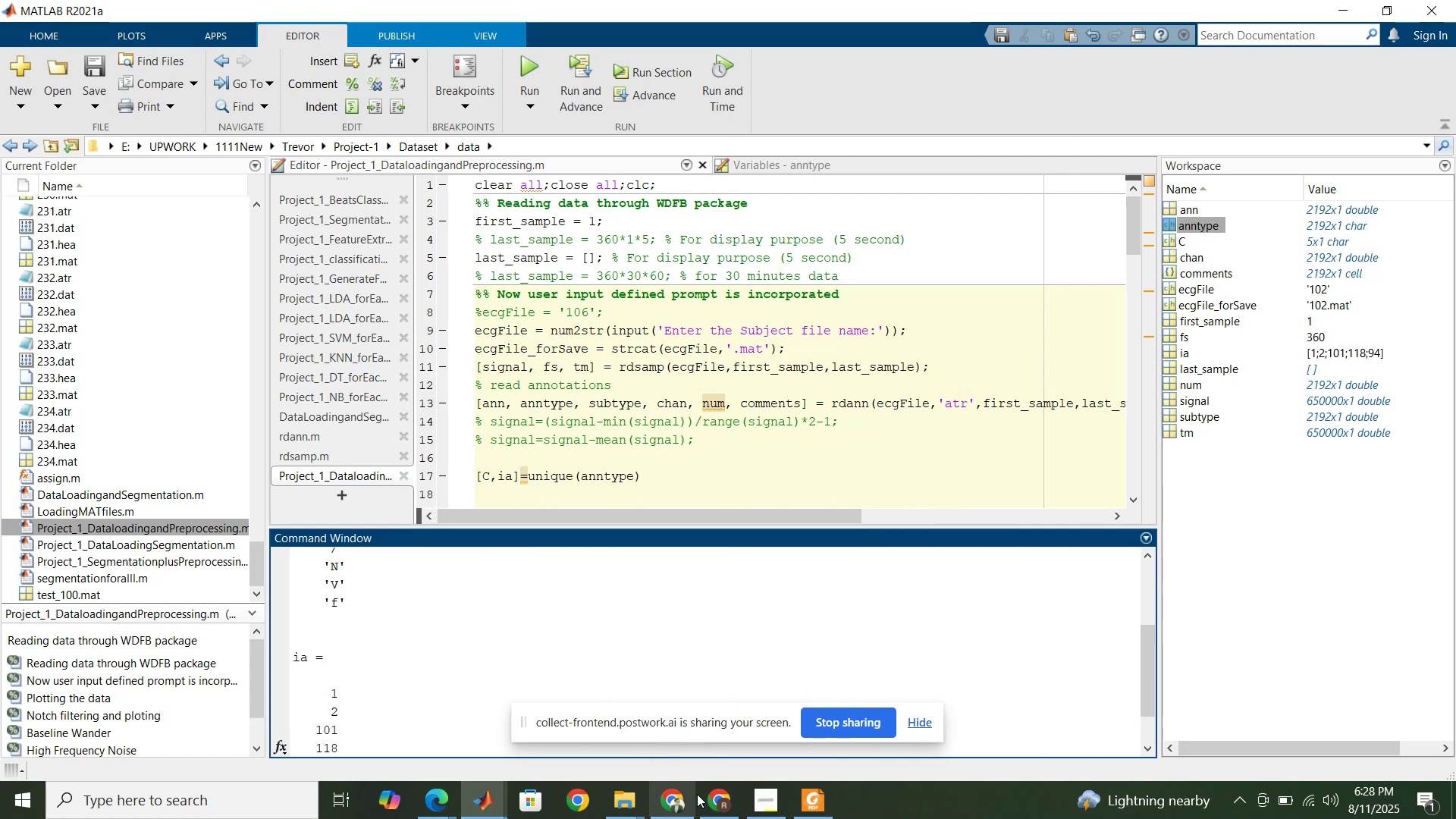 
left_click([818, 802])
 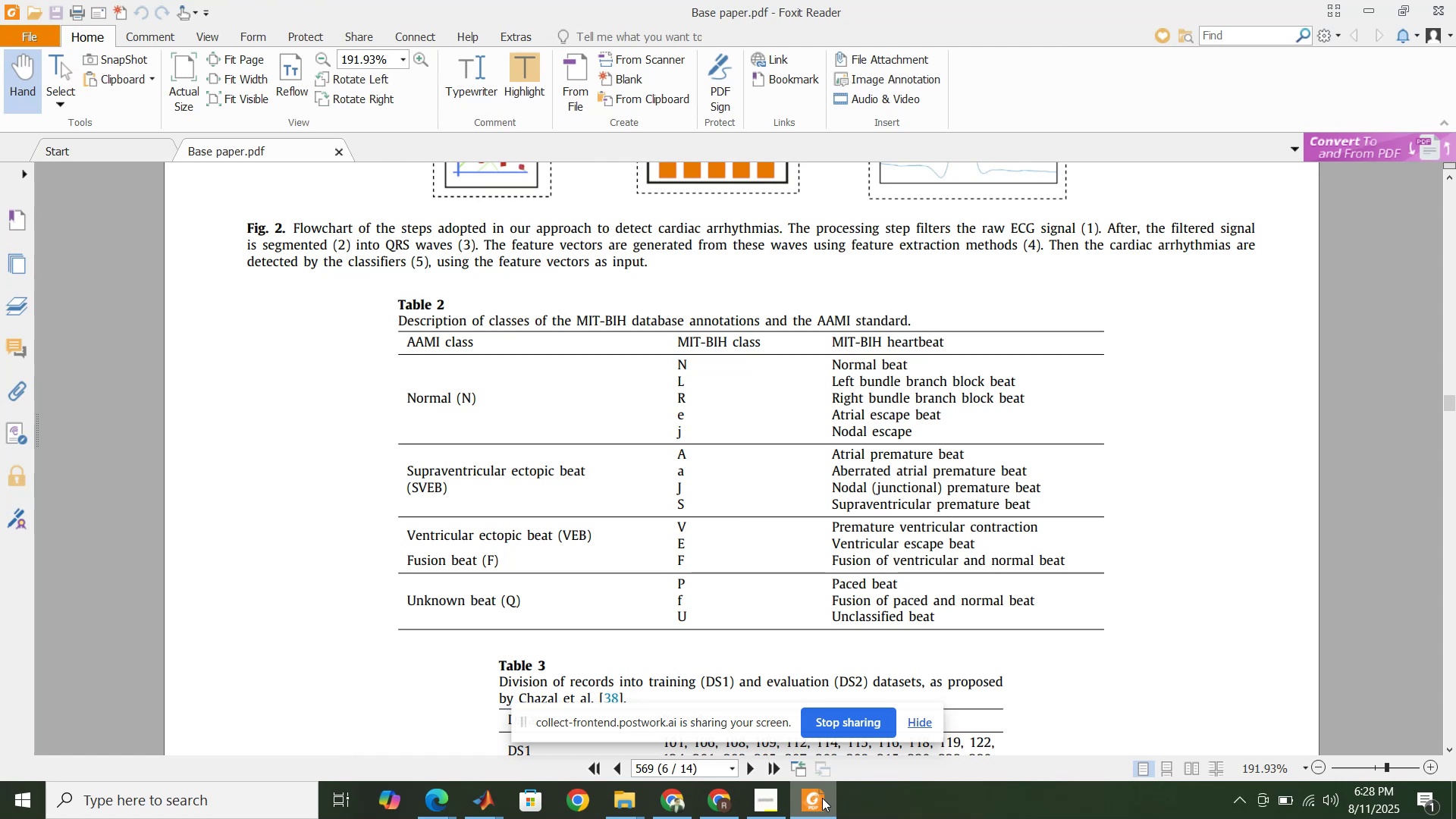 
wait(9.67)
 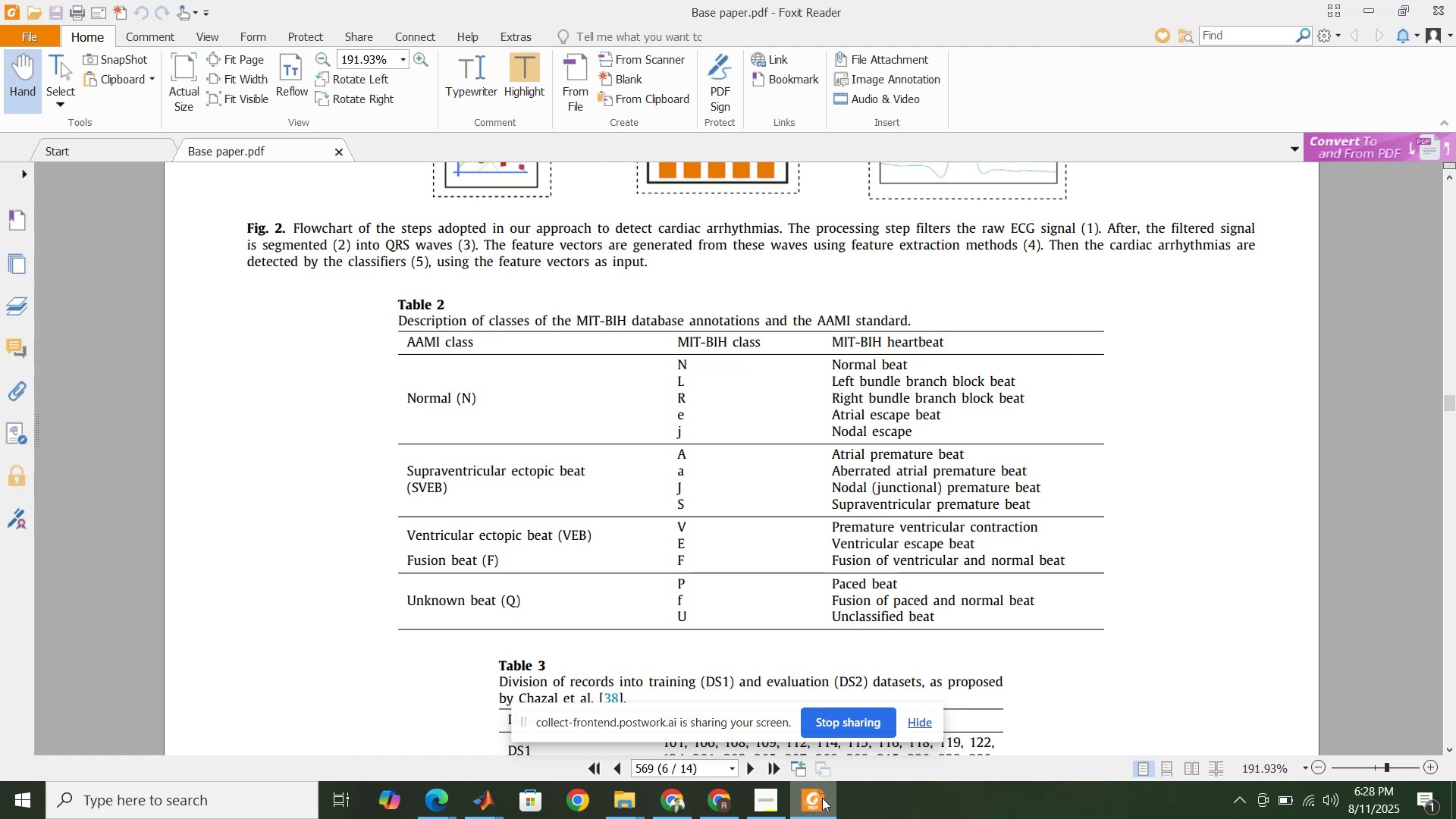 
left_click([817, 793])
 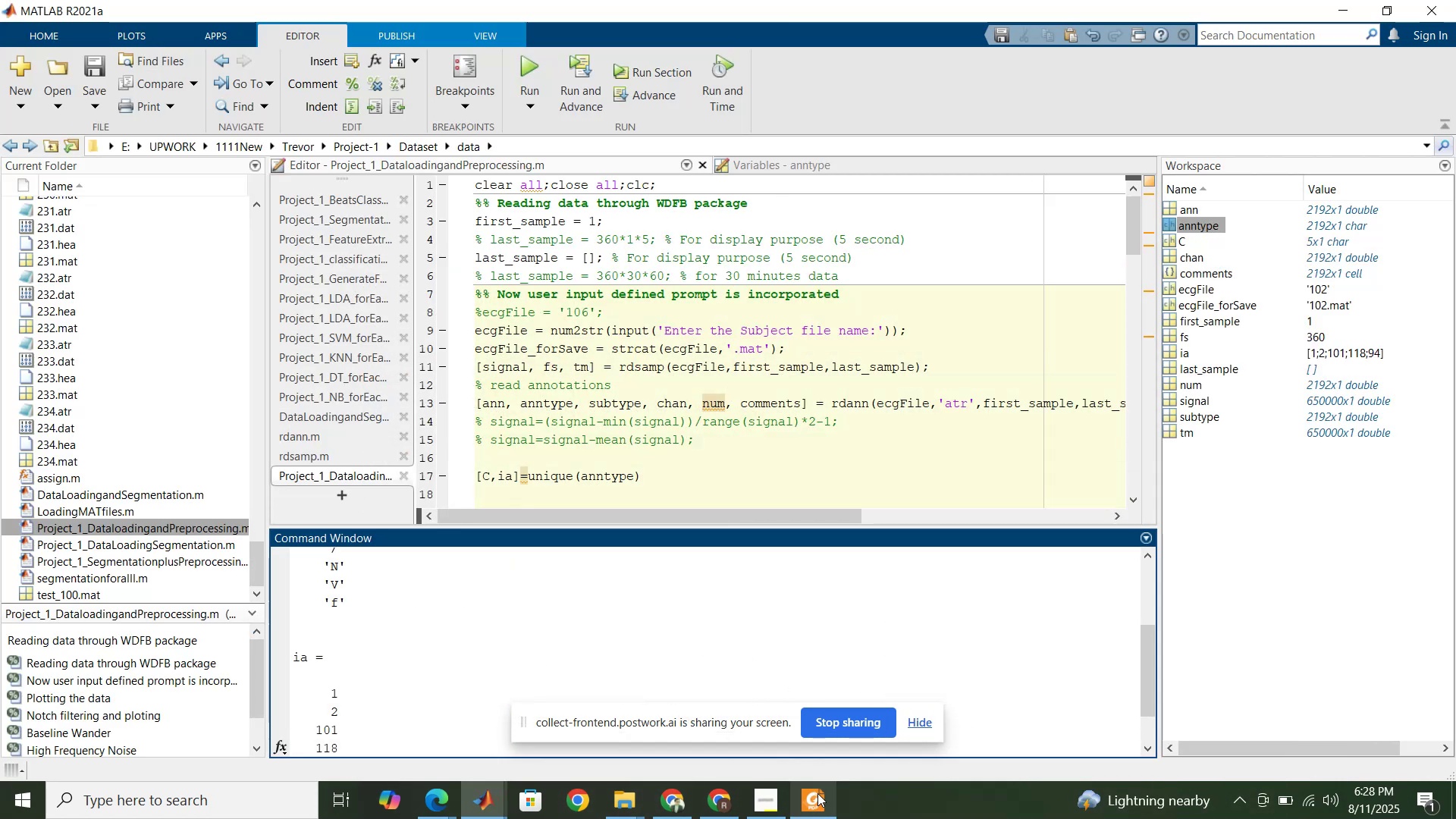 
left_click([817, 793])
 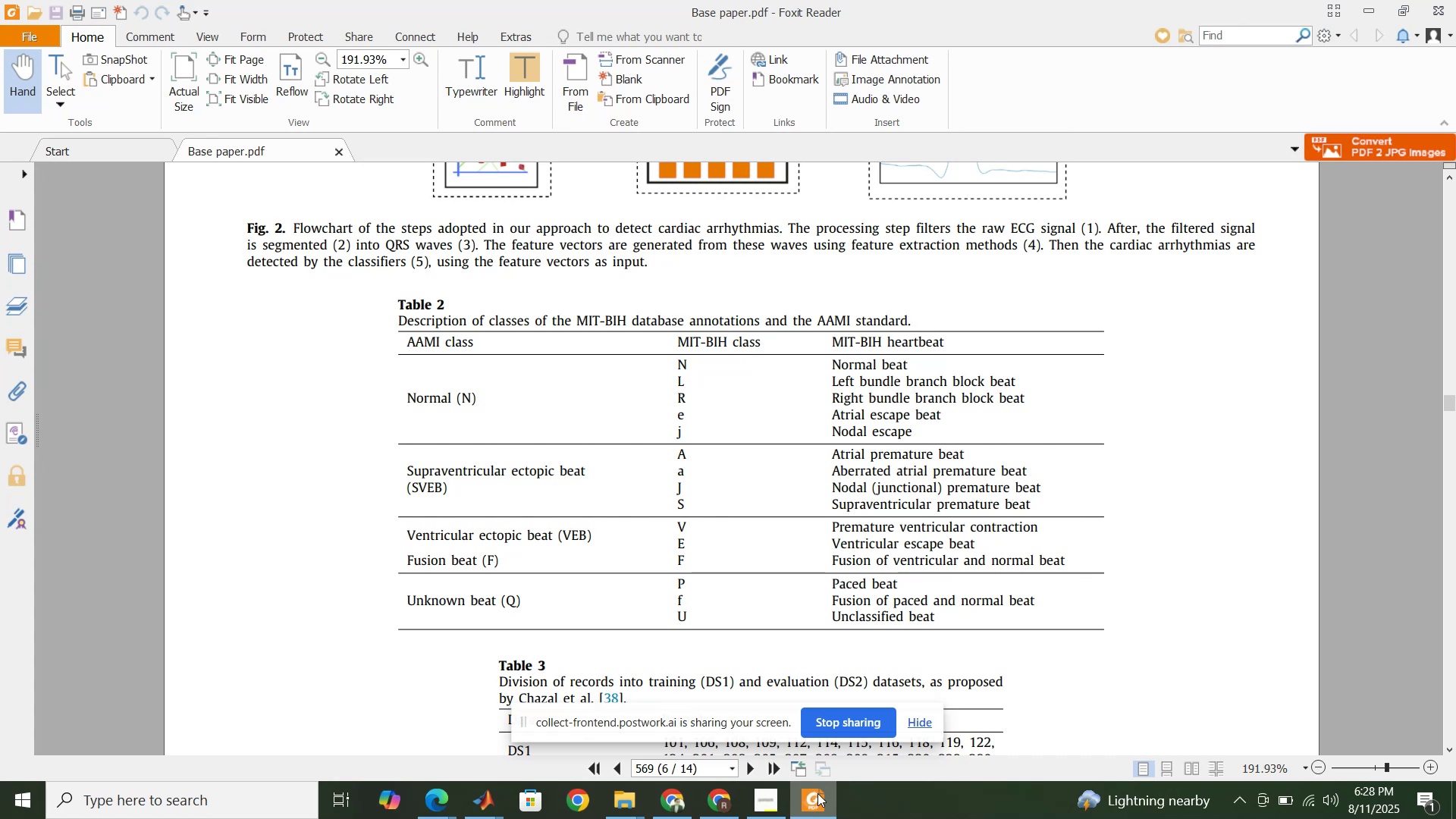 
left_click([817, 793])
 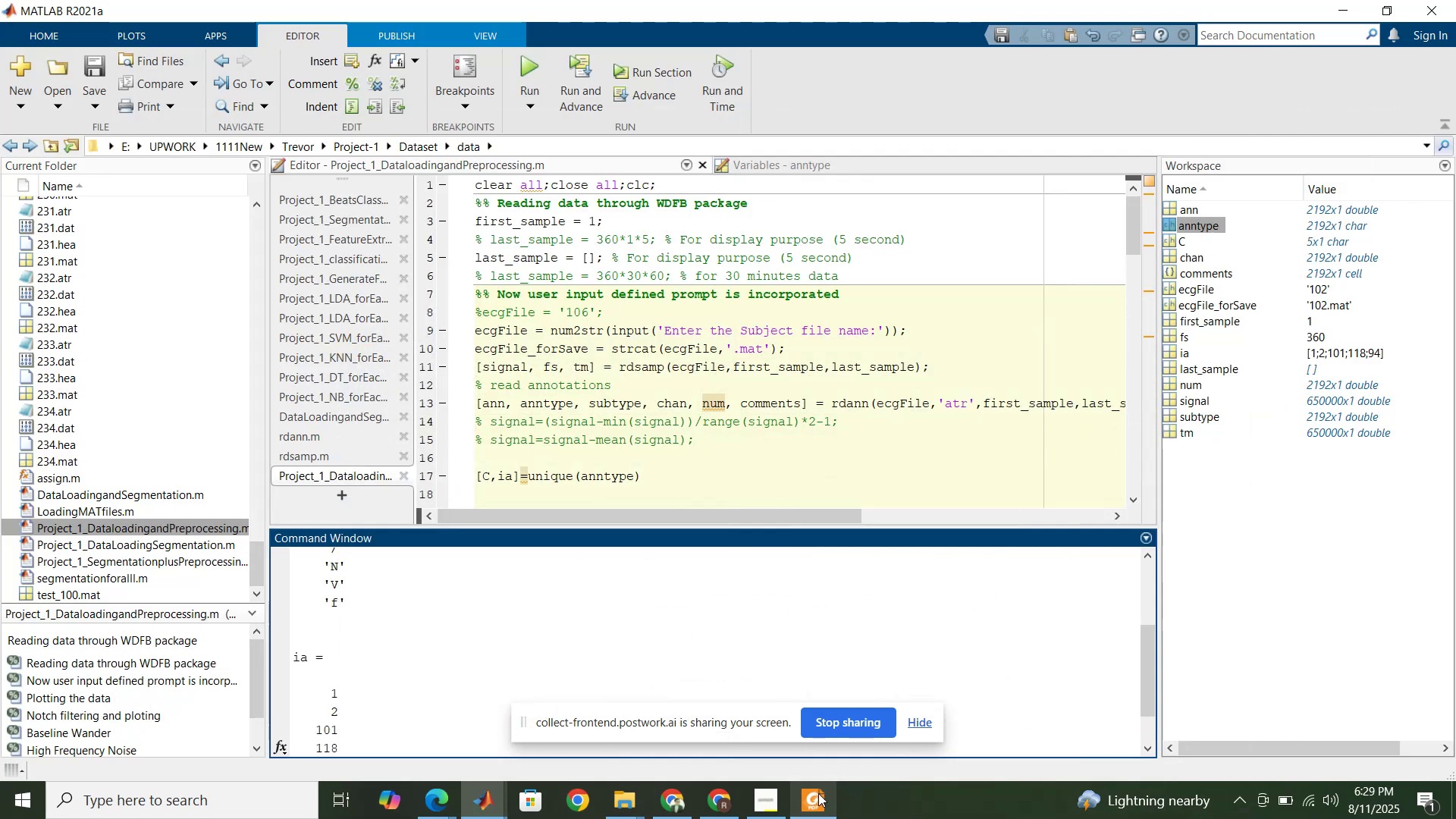 
left_click([818, 793])
 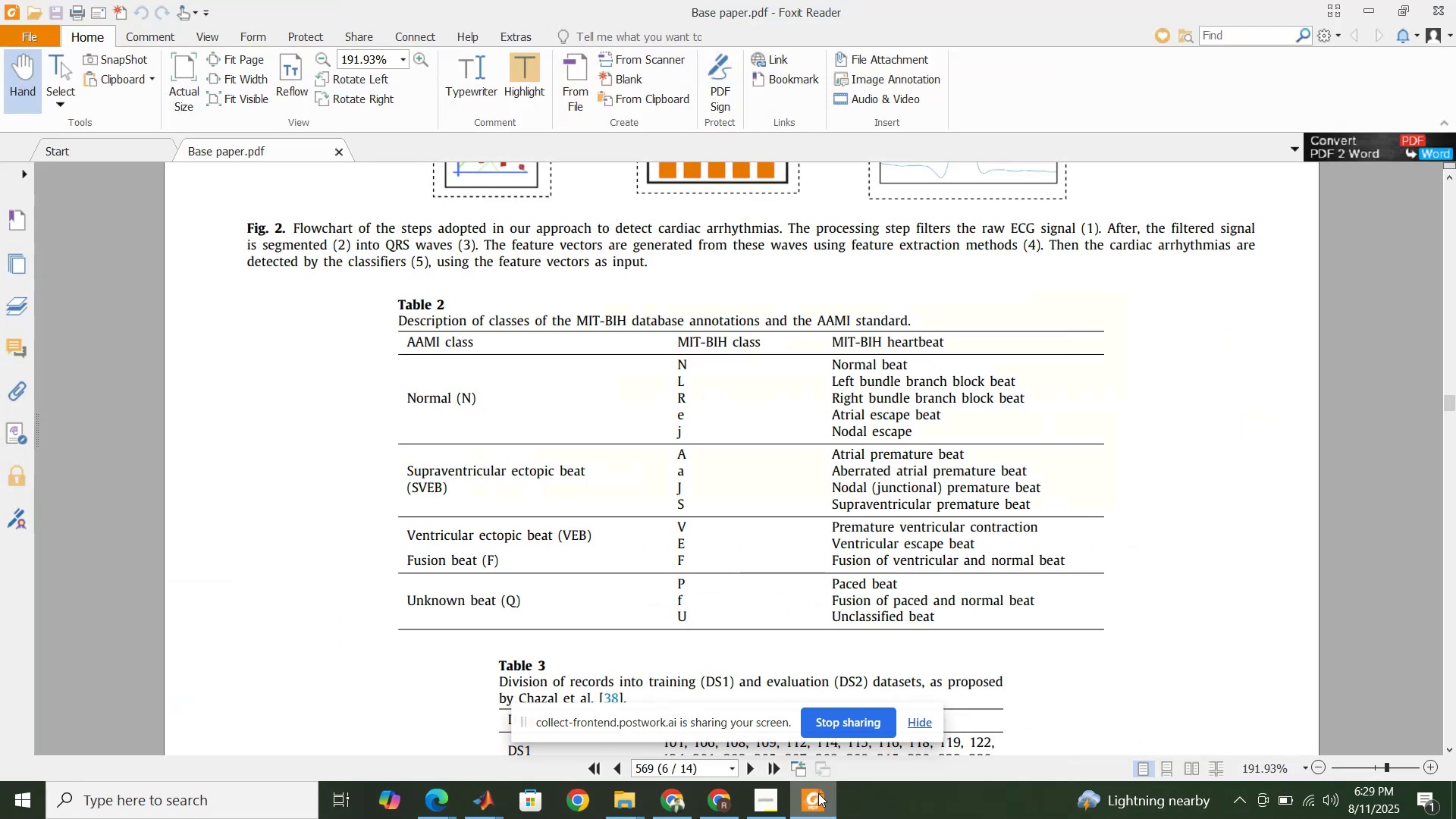 
left_click([818, 793])
 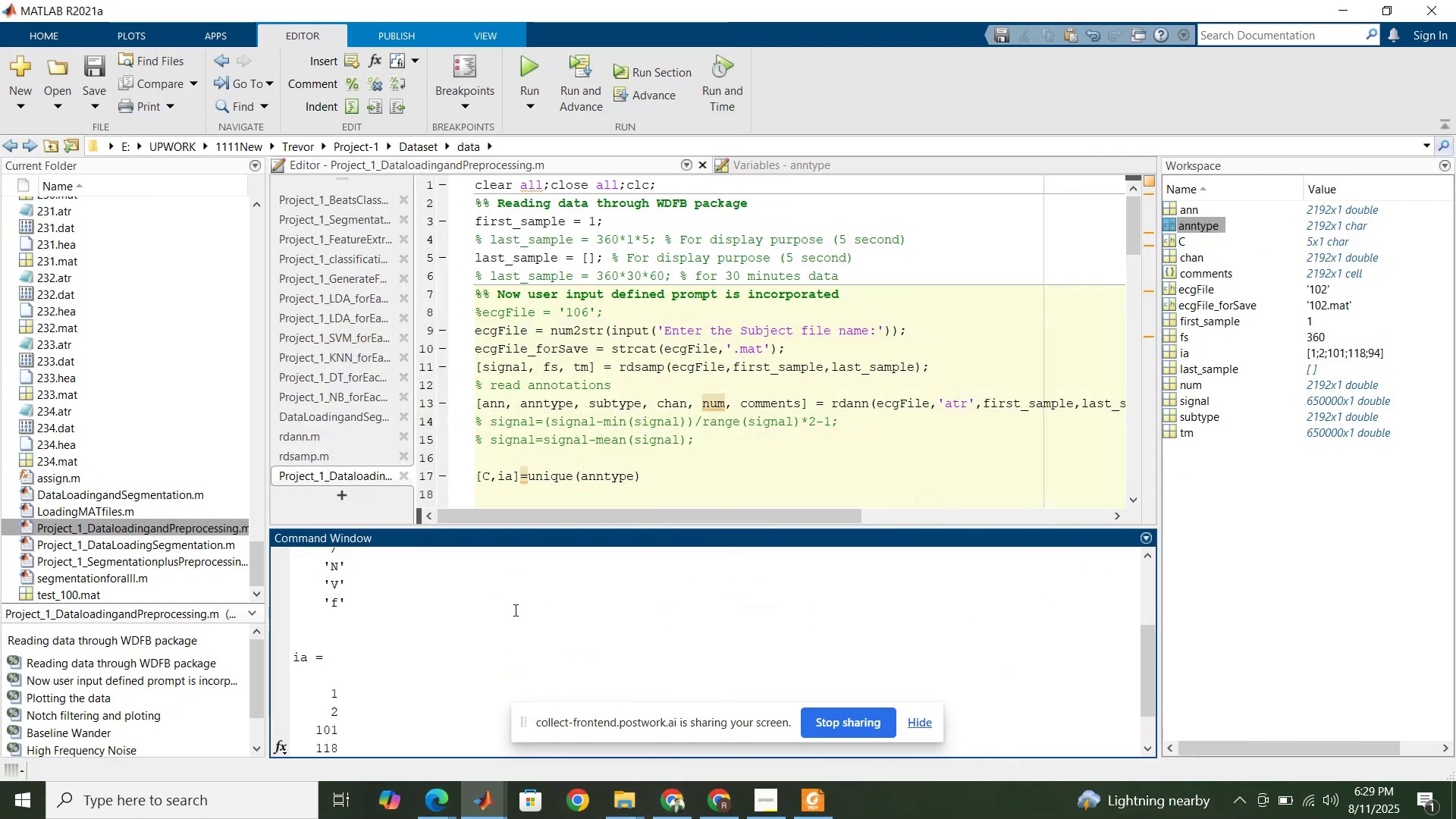 
scroll: coordinate [450, 650], scroll_direction: up, amount: 1.0
 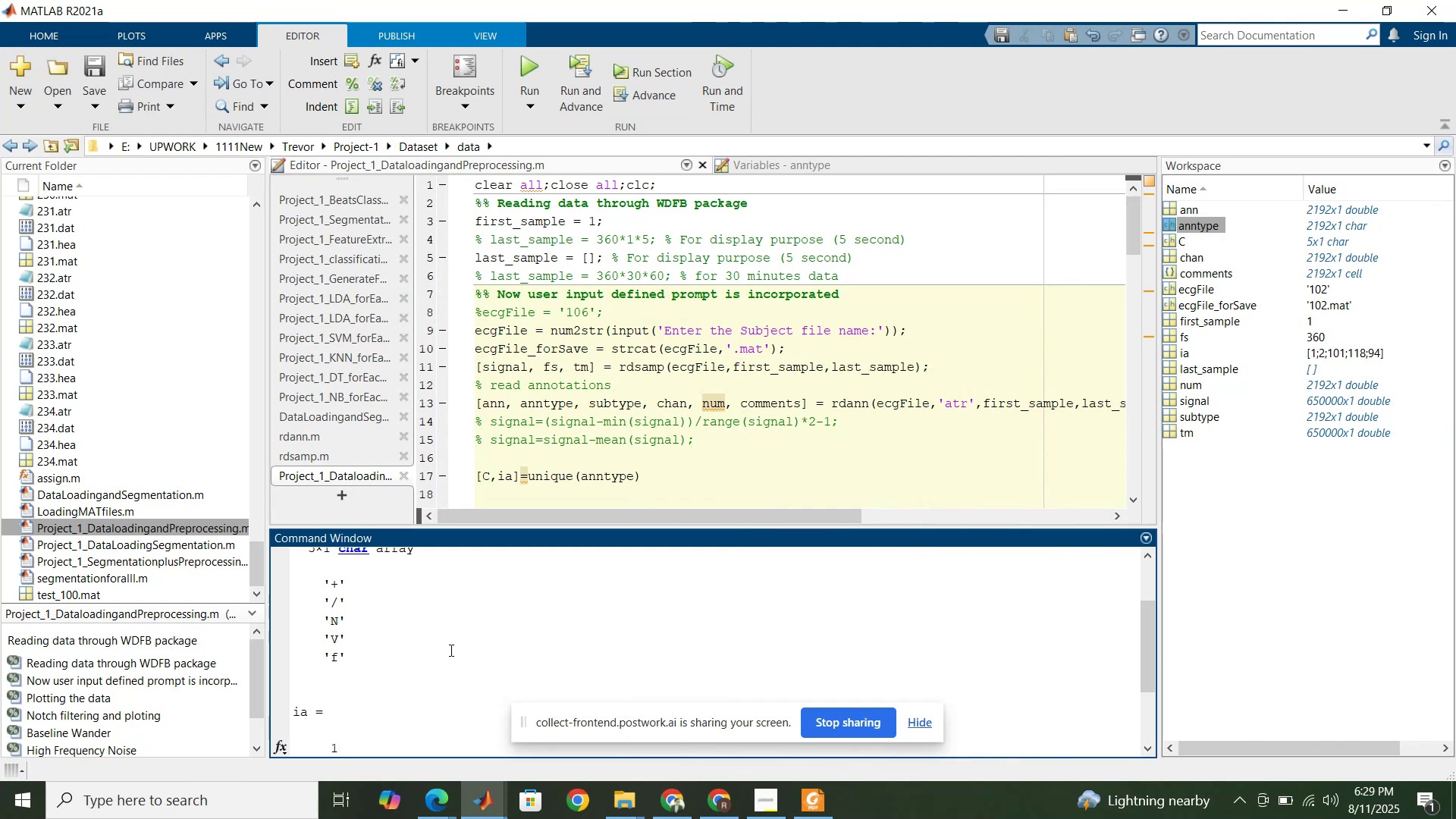 
scroll: coordinate [450, 650], scroll_direction: none, amount: 0.0
 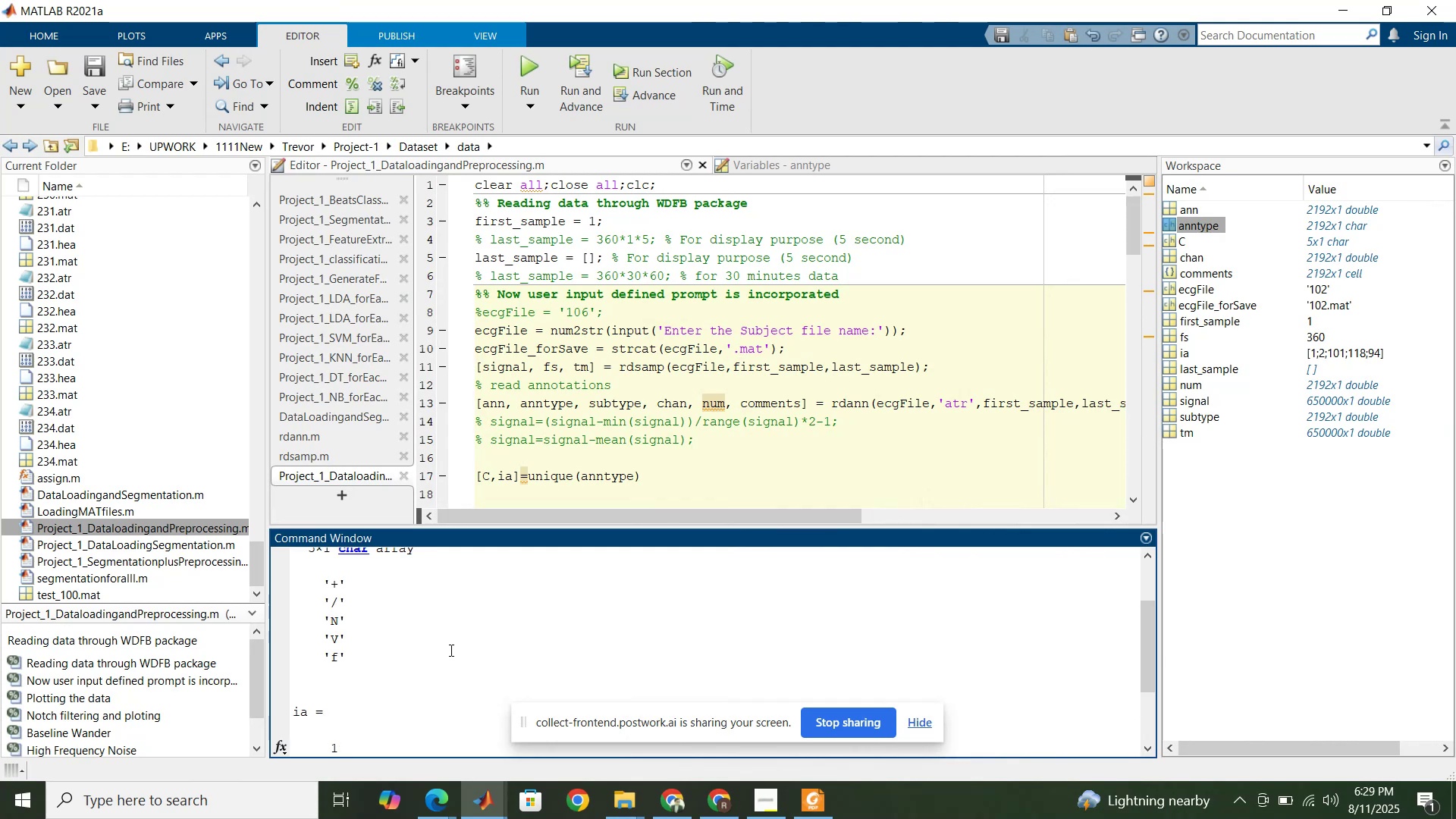 
scroll: coordinate [450, 650], scroll_direction: up, amount: 3.0
 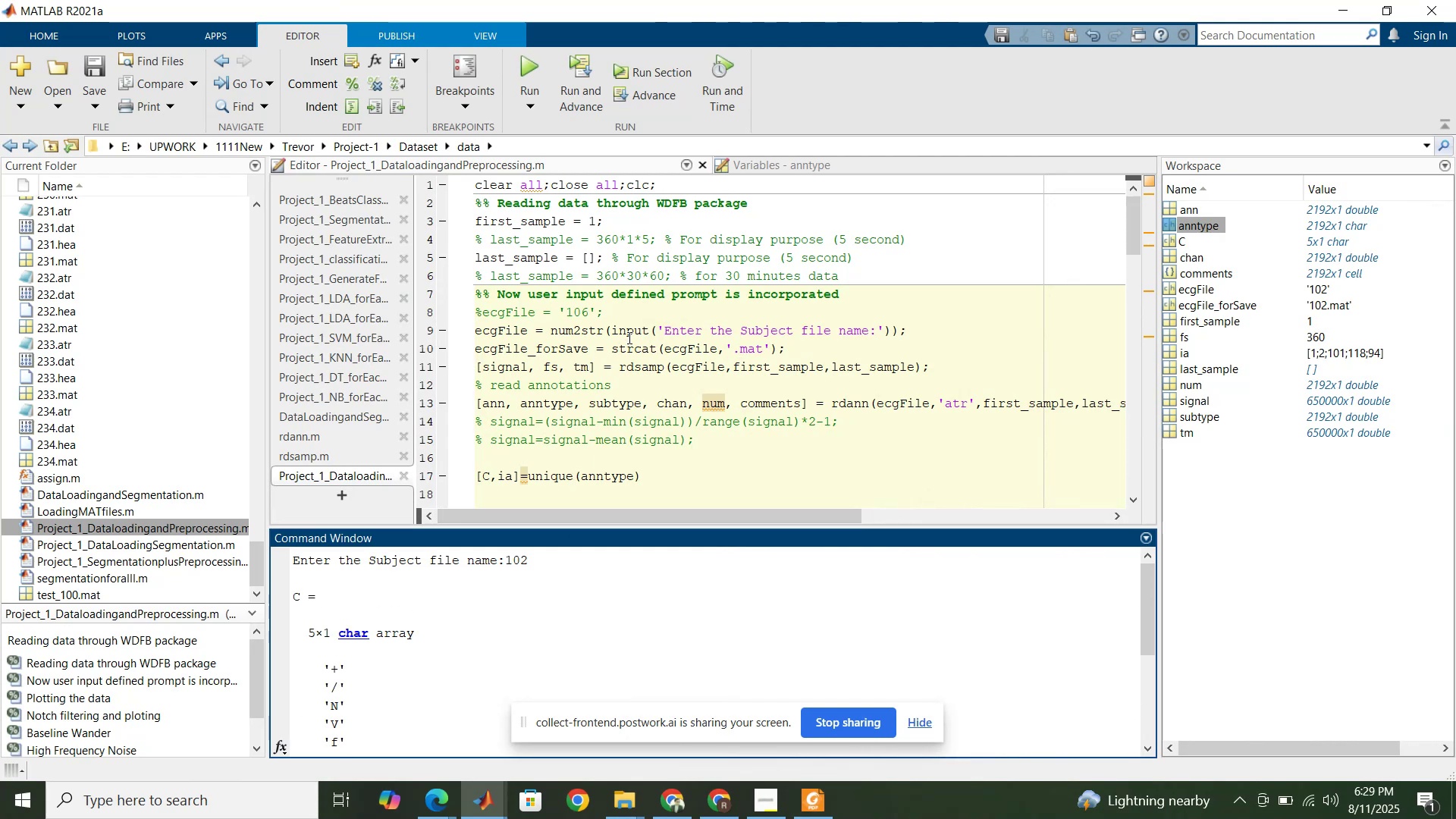 
left_click([628, 337])
 